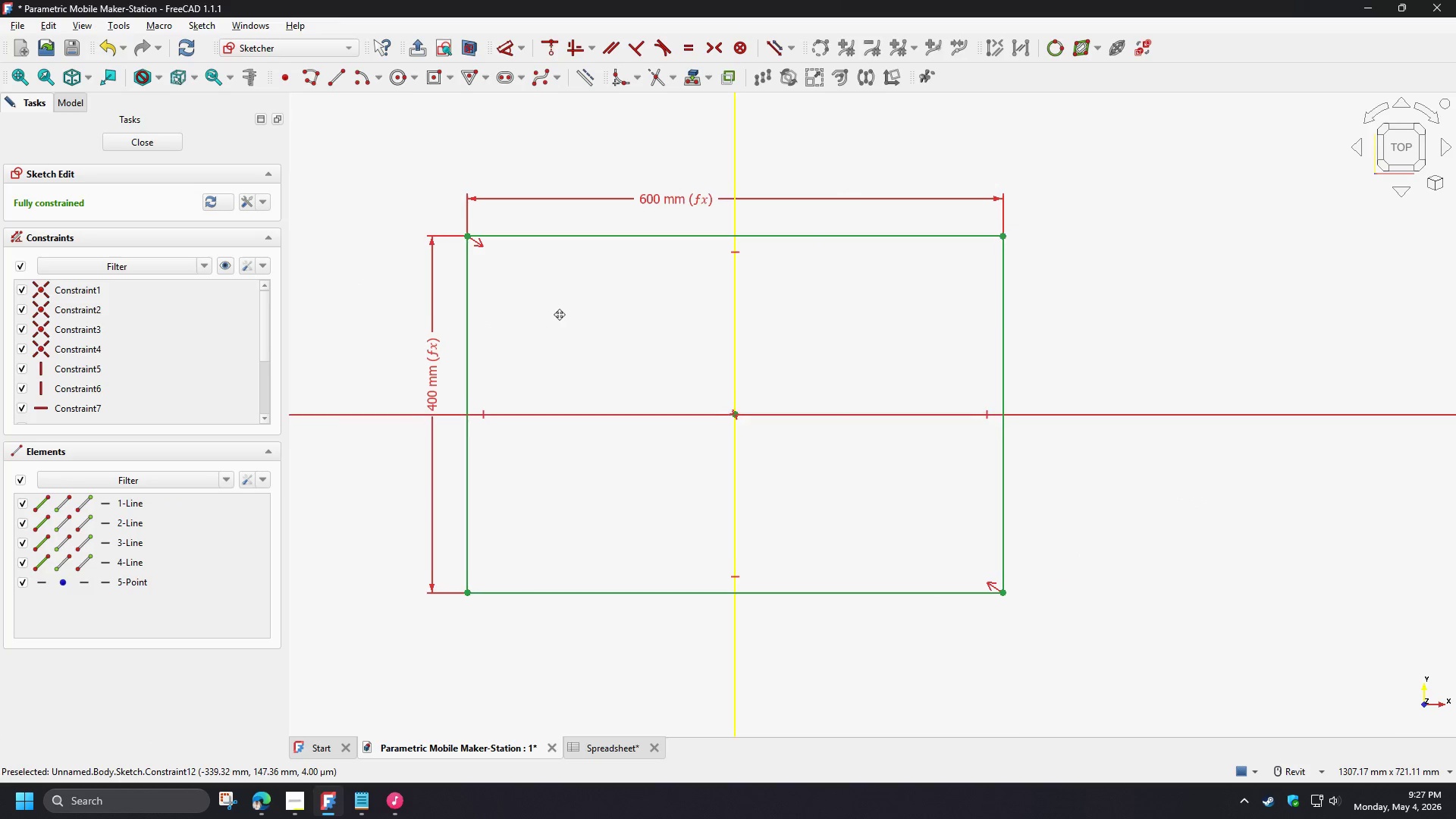 
left_click([444, 78])
 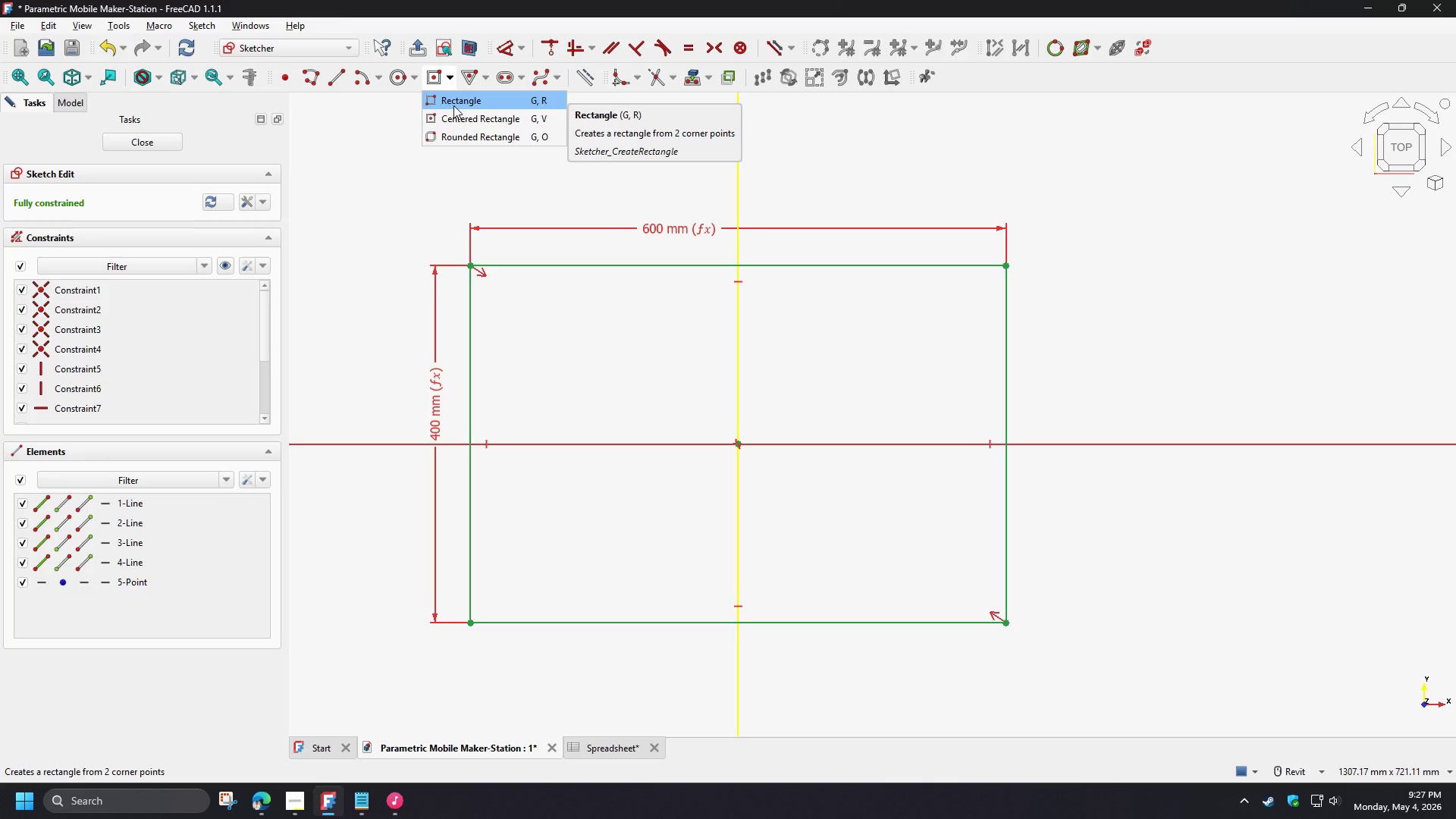 
left_click([453, 104])
 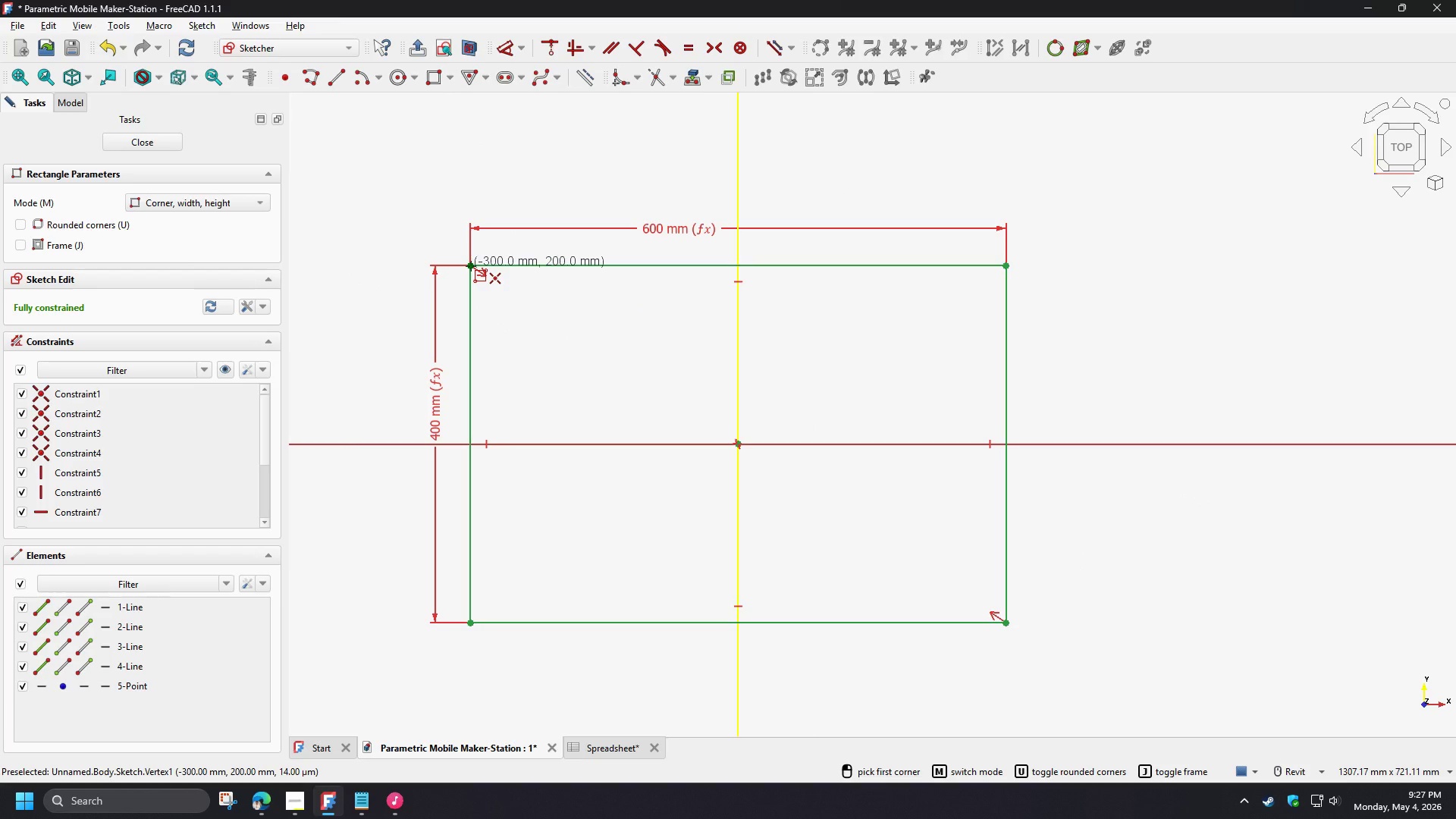 
left_click([471, 266])
 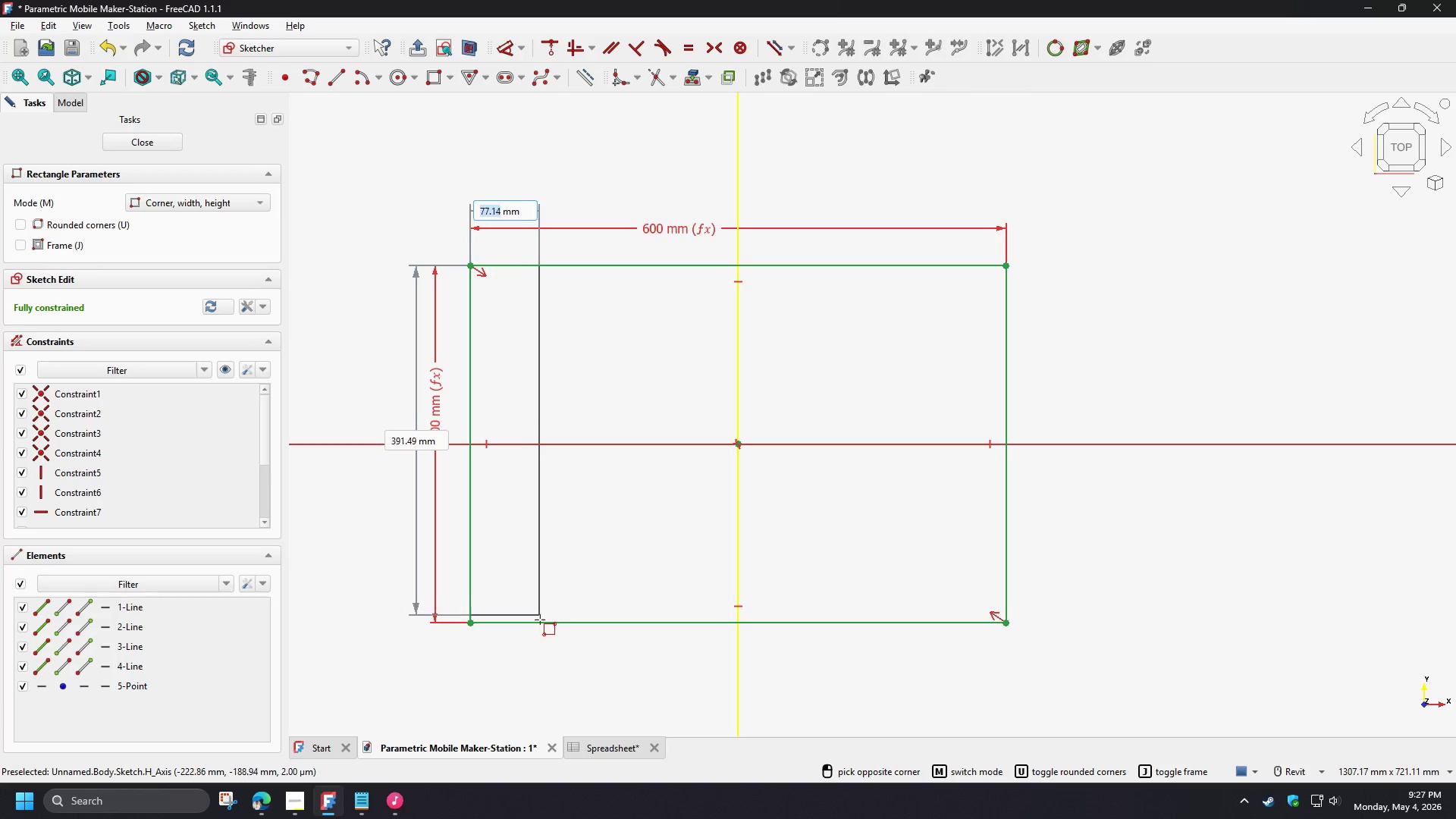 
left_click([541, 623])
 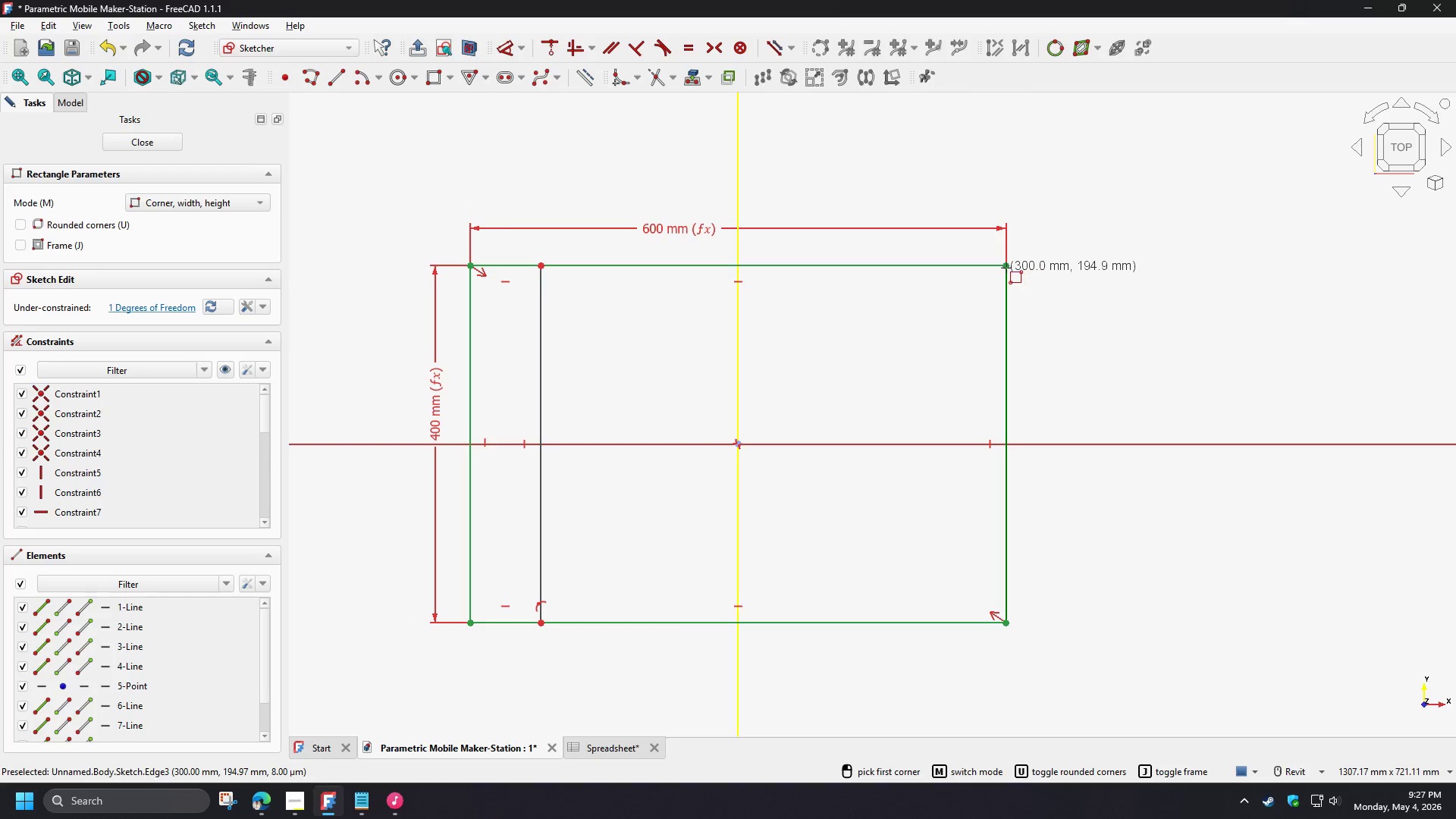 
left_click([1006, 266])
 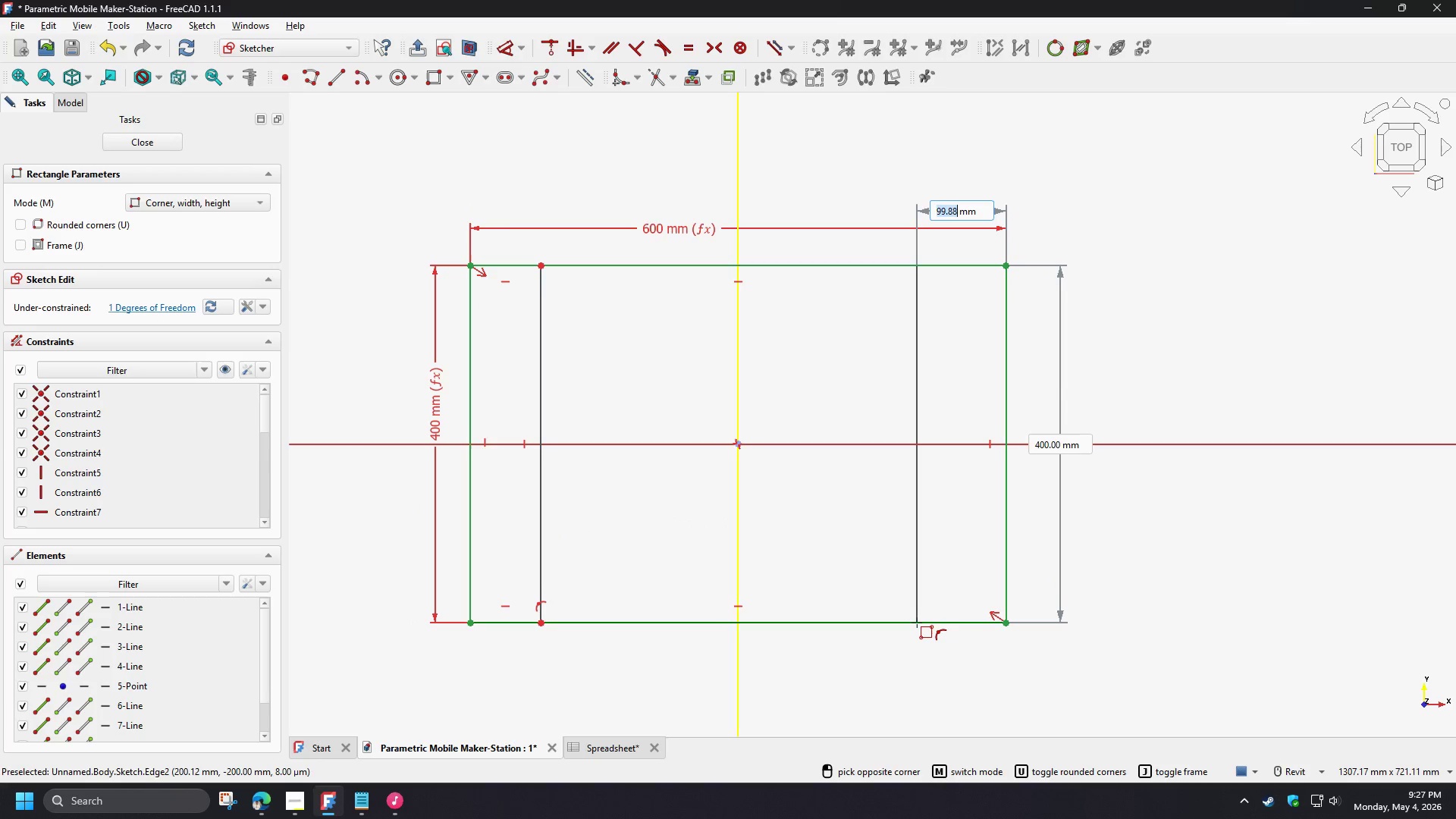 
left_click([916, 622])
 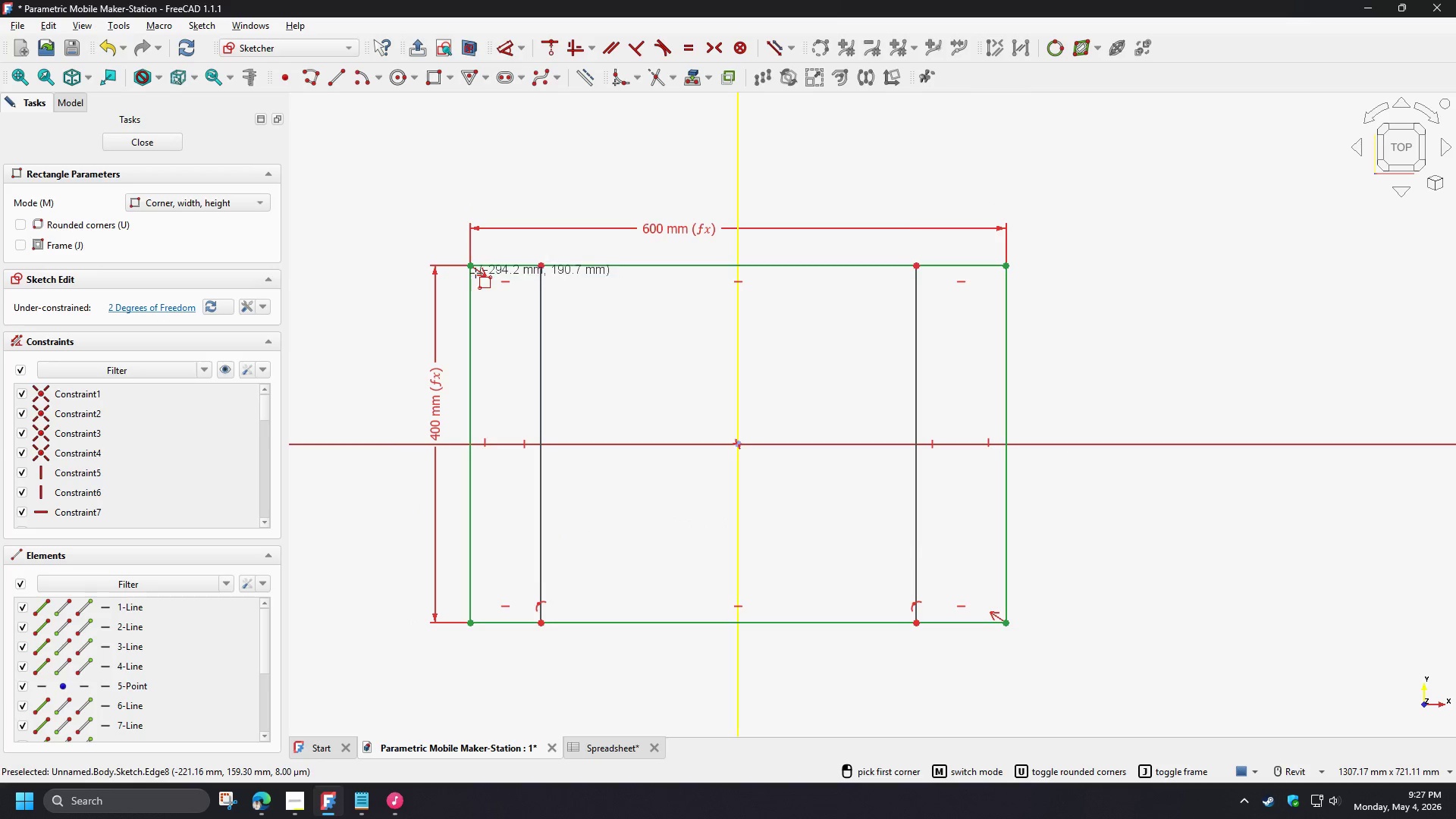 
left_click([469, 264])
 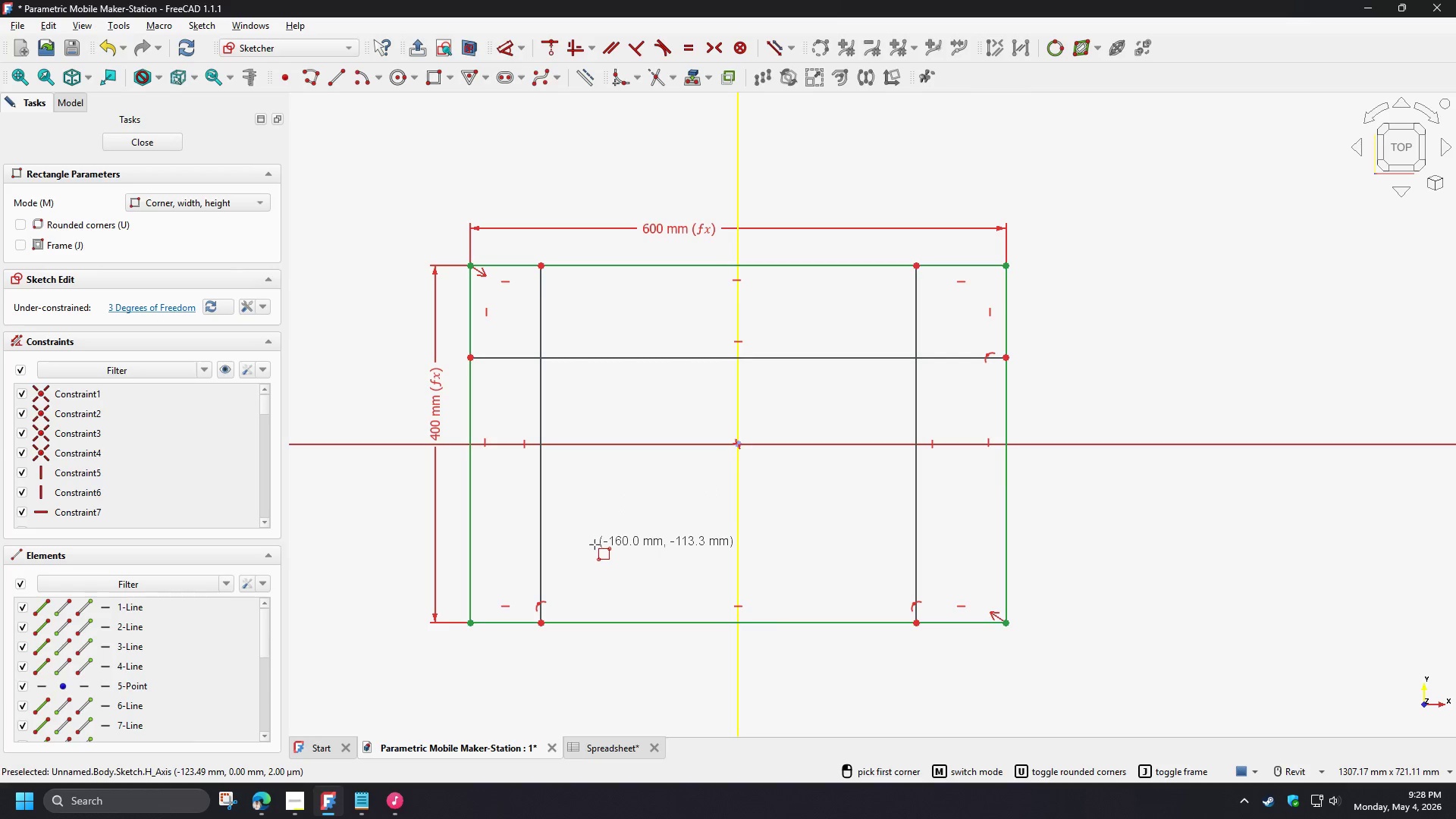 
left_click([507, 625])
 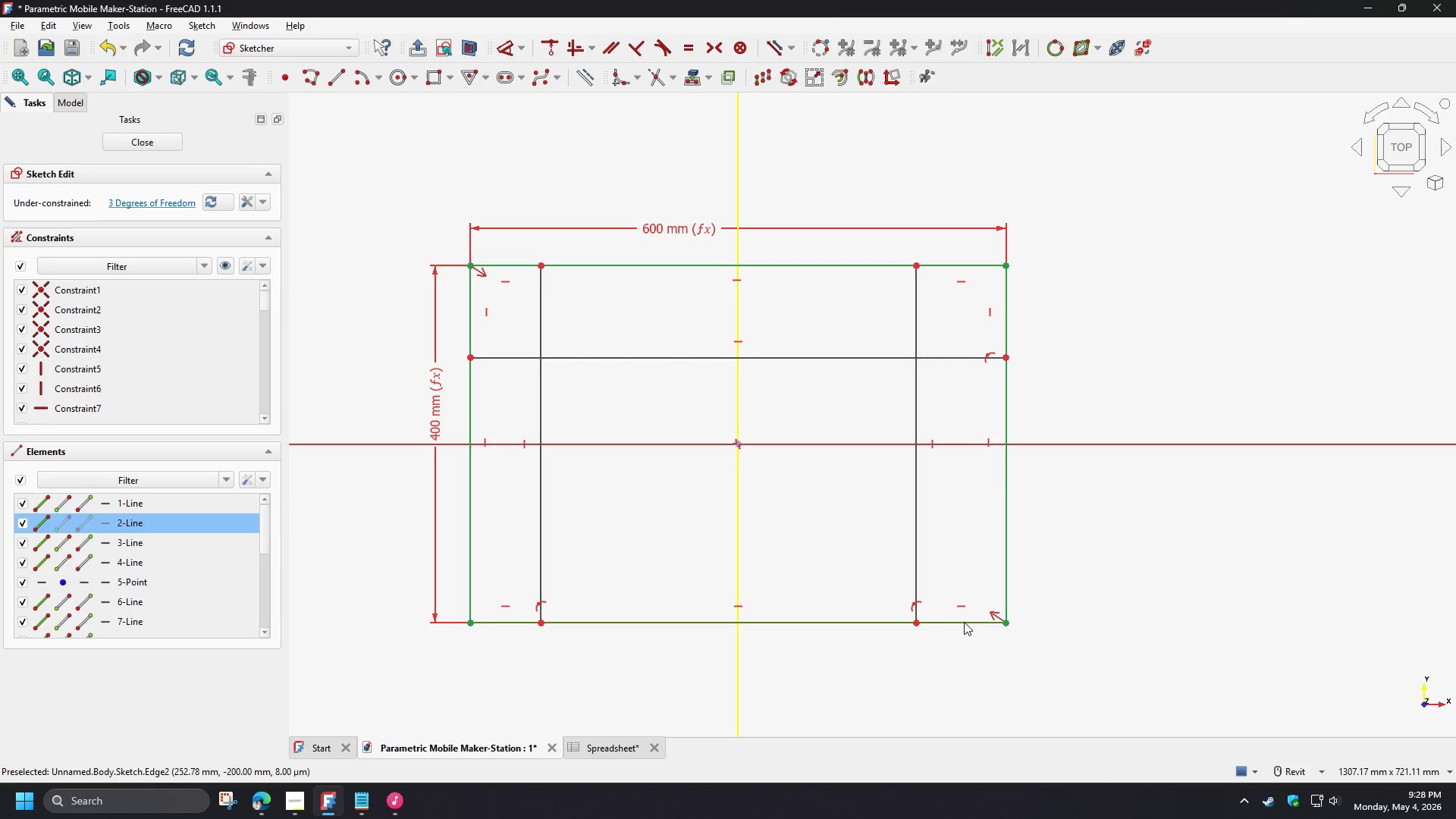 
left_click([632, 570])
 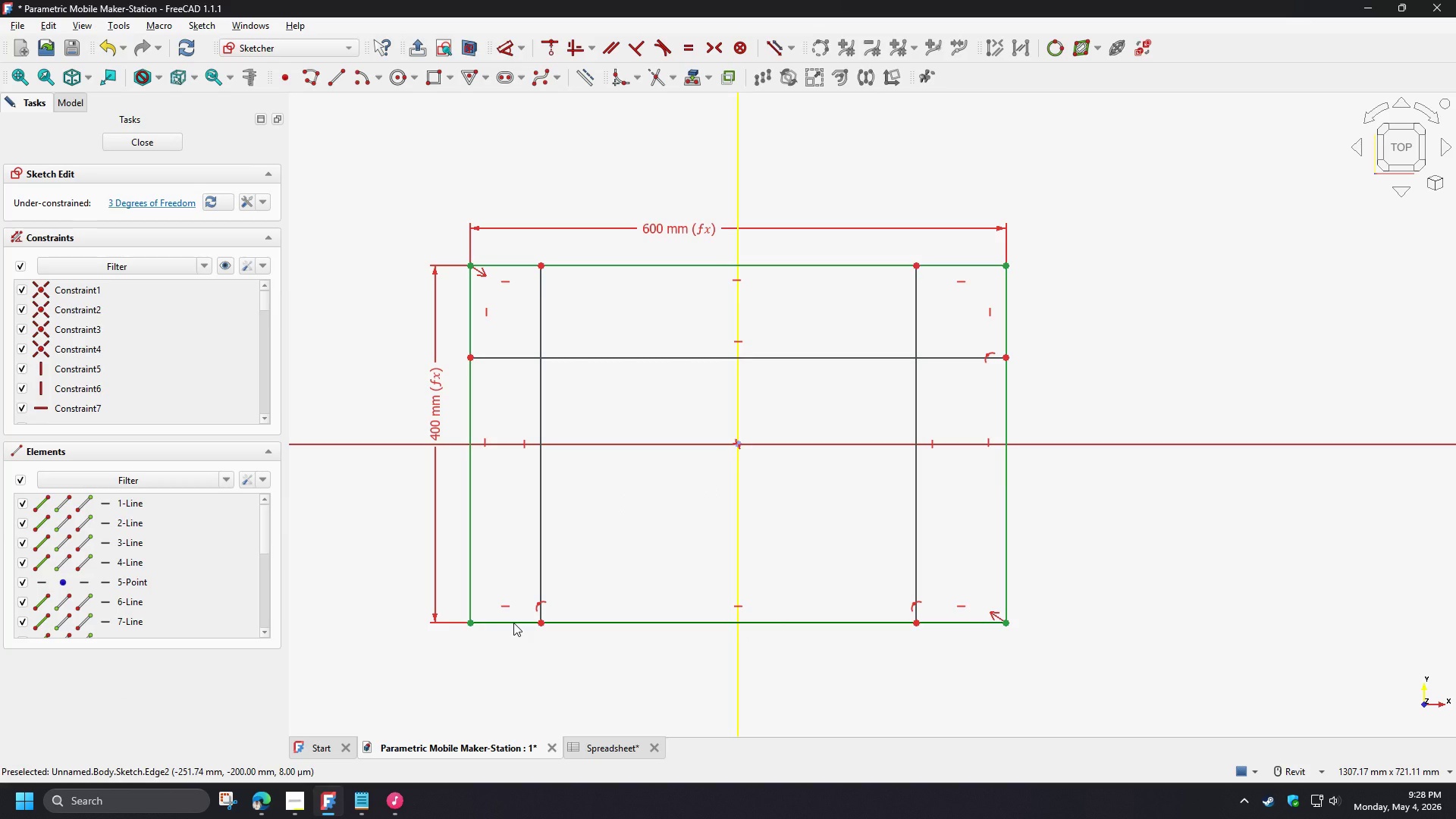 
left_click([513, 623])
 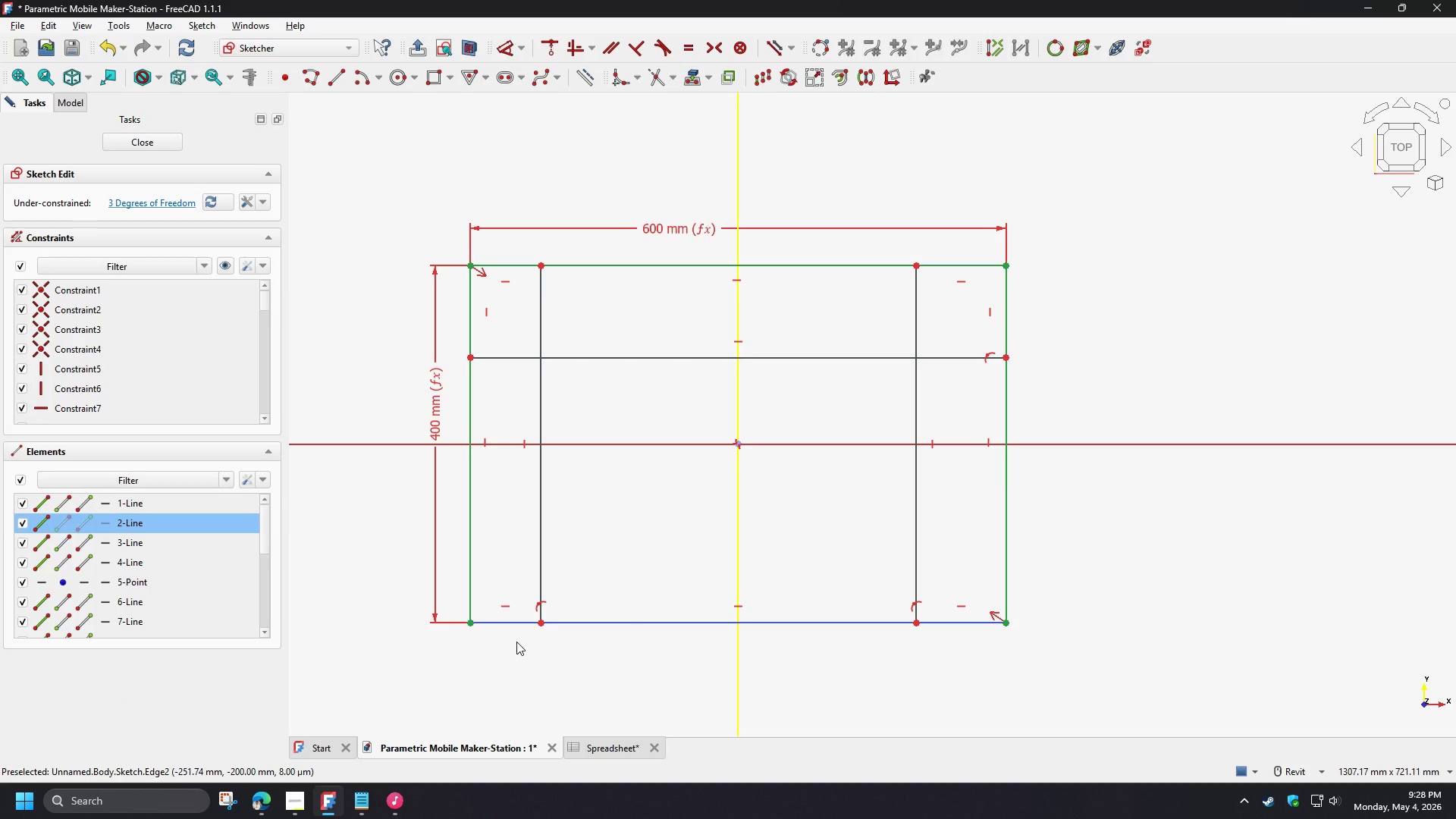 
left_click([541, 644])
 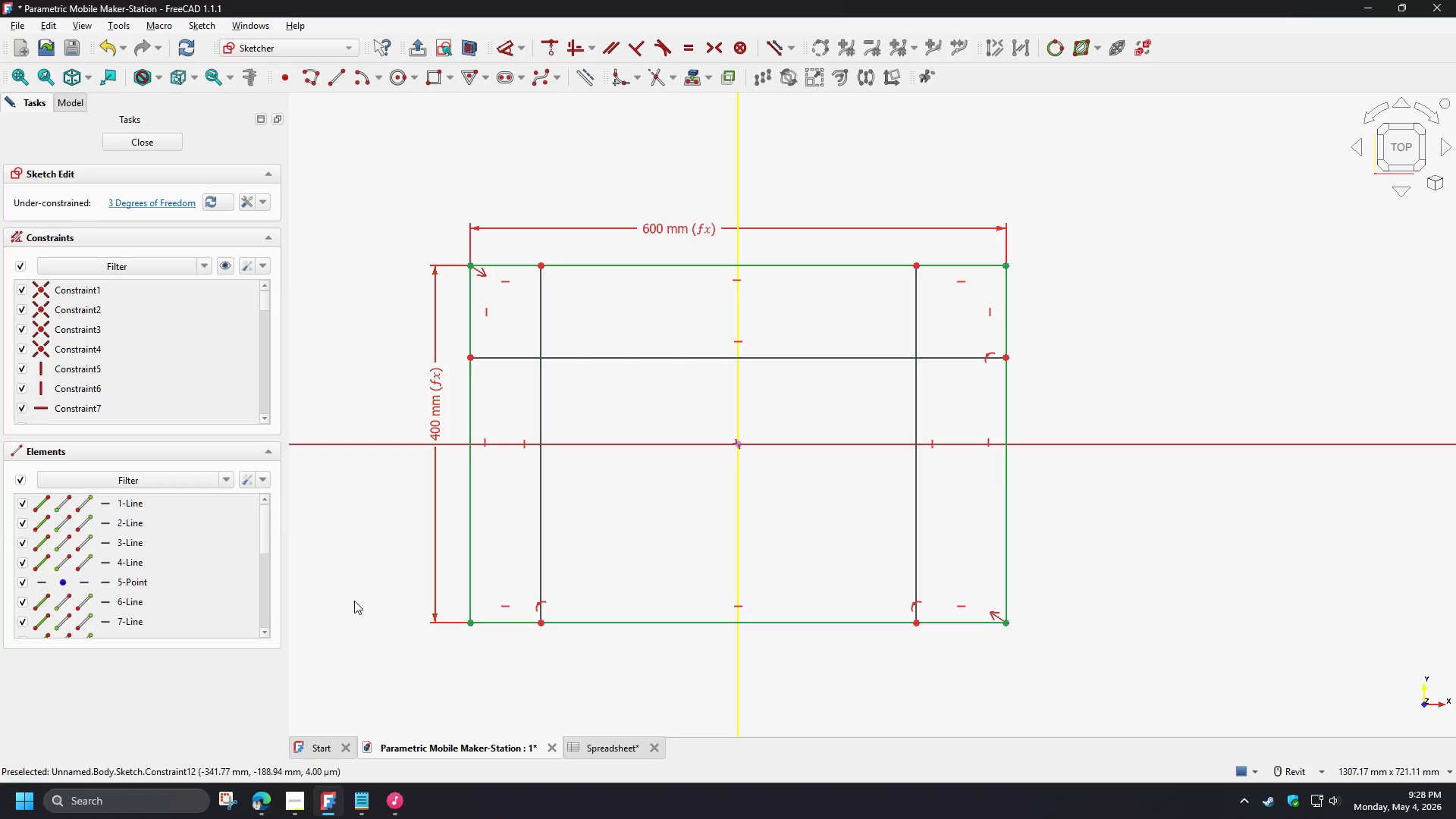 
left_click_drag(start_coordinate=[353, 598], to_coordinate=[593, 650])
 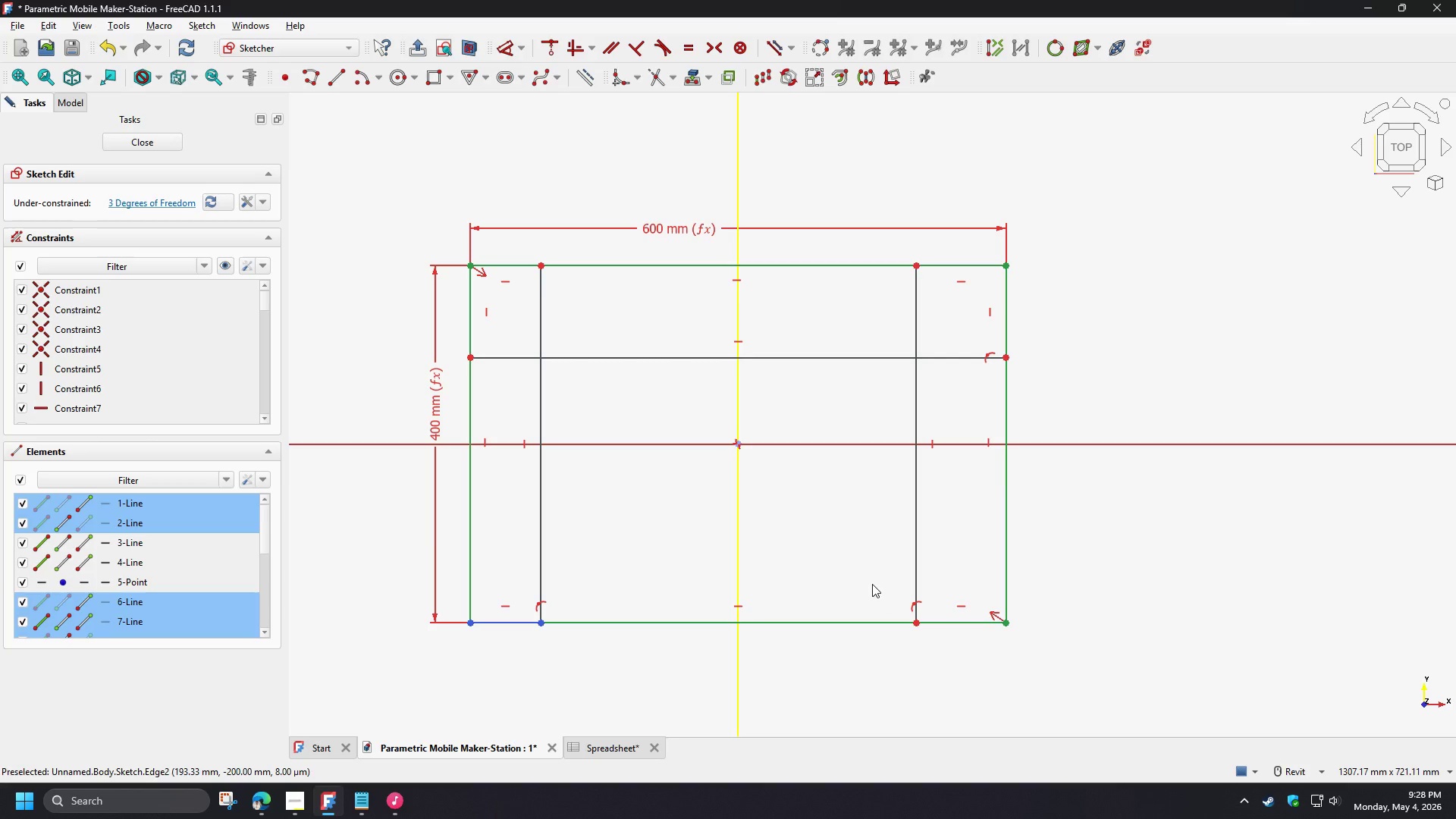 
left_click([155, 528])
 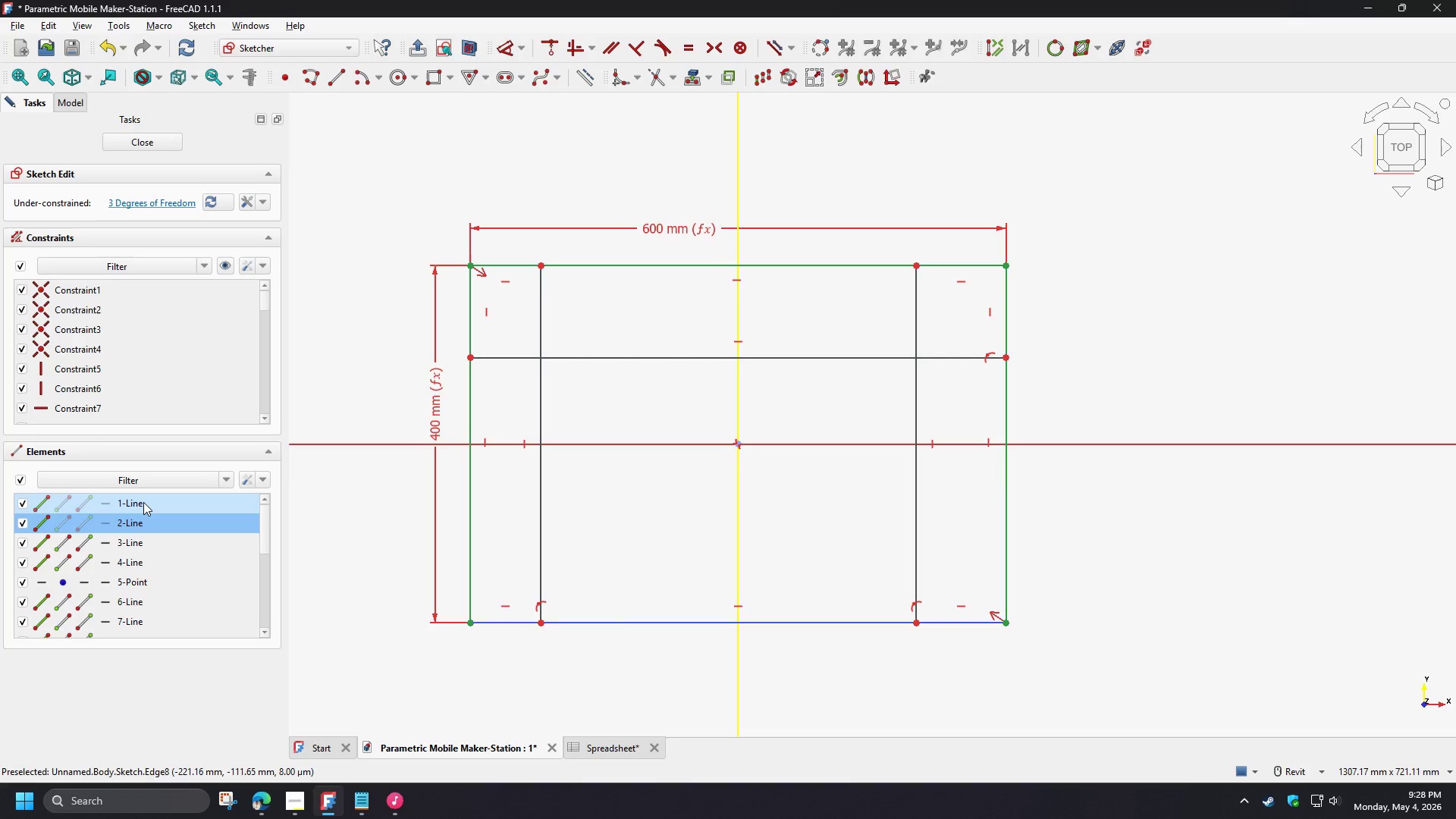 
left_click([143, 502])
 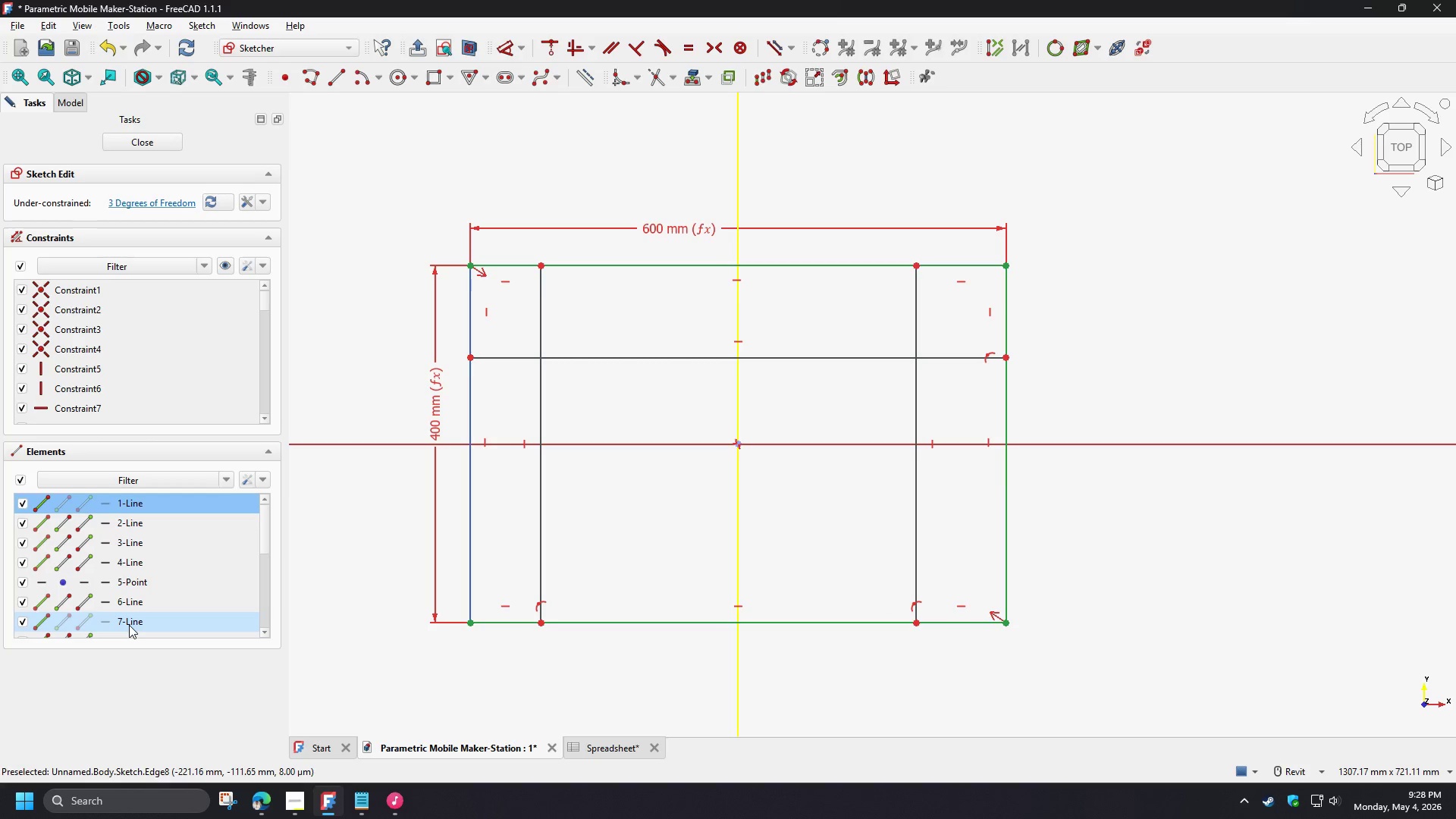 
scroll: coordinate [129, 625], scroll_direction: down, amount: 4.0
 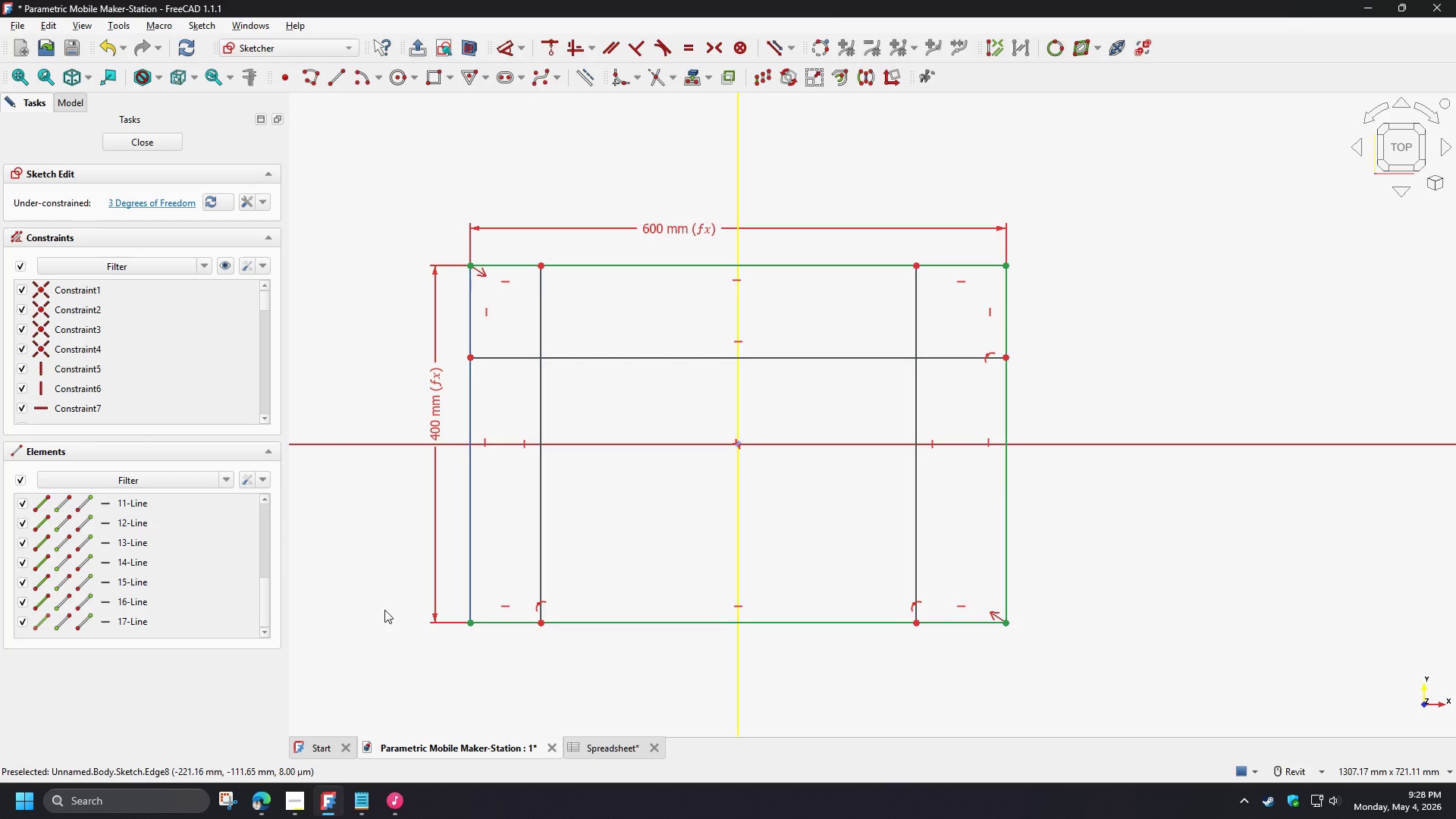 
left_click_drag(start_coordinate=[321, 582], to_coordinate=[692, 673])
 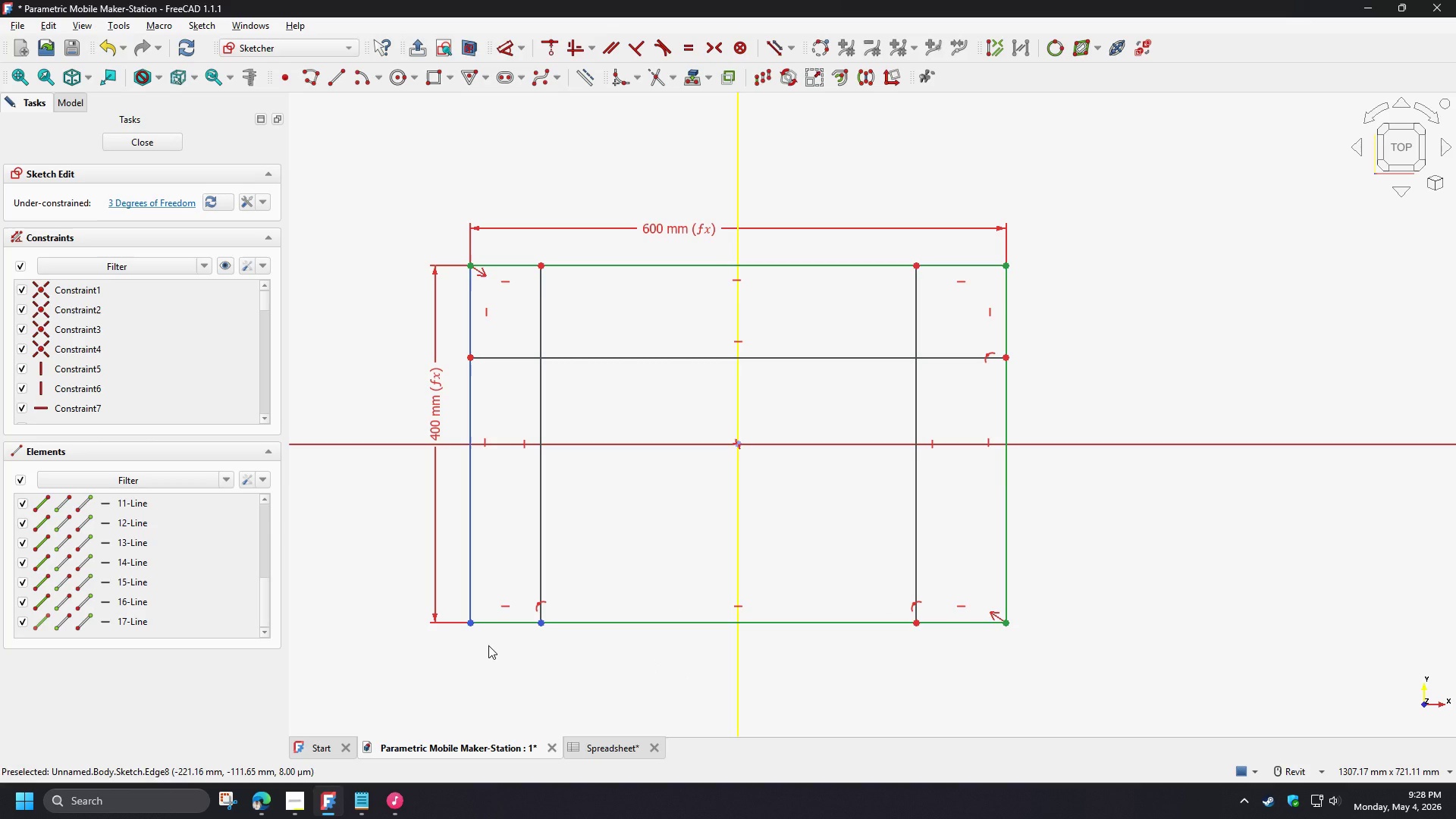 
left_click([488, 643])
 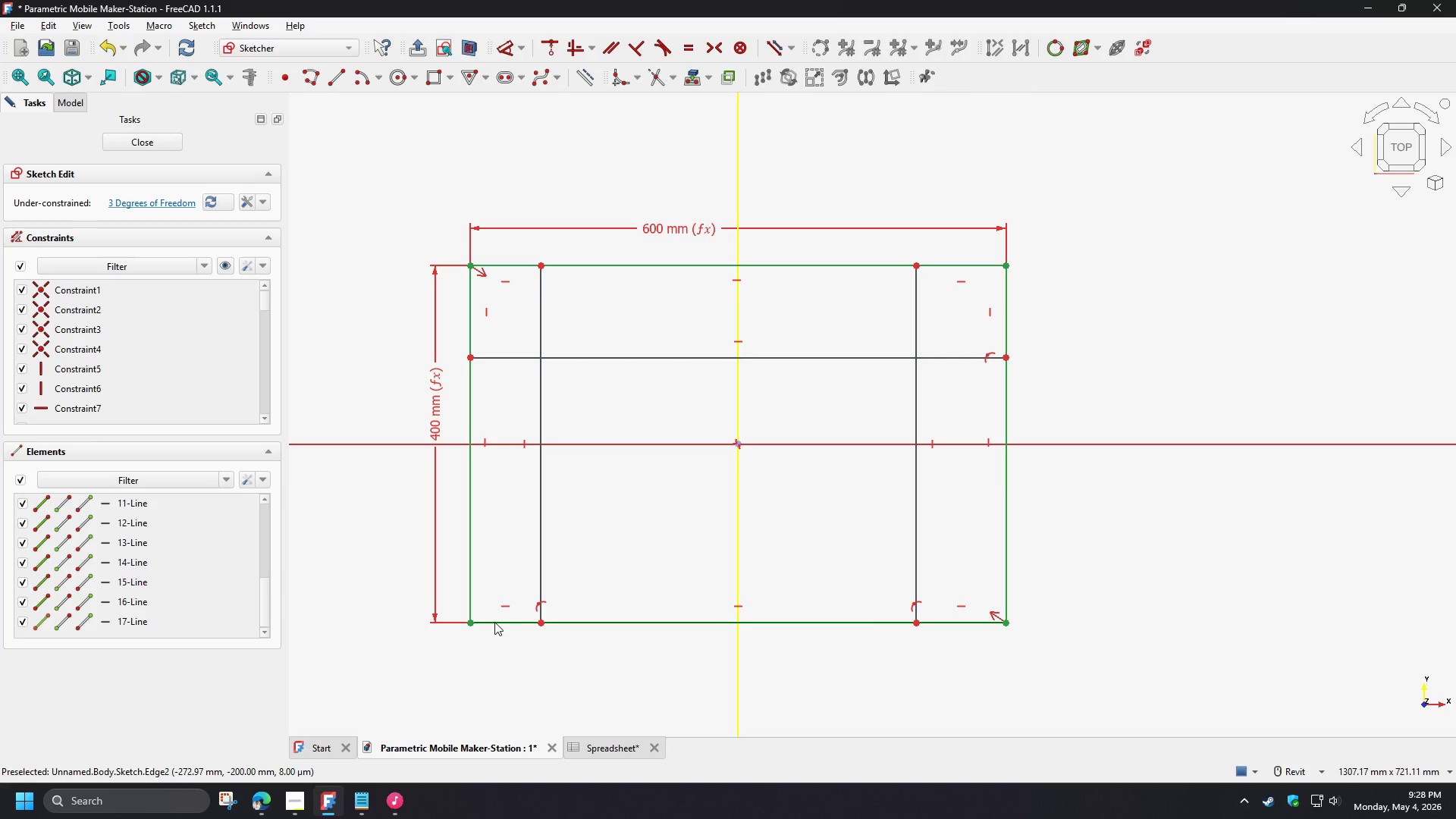 
left_click([505, 606])
 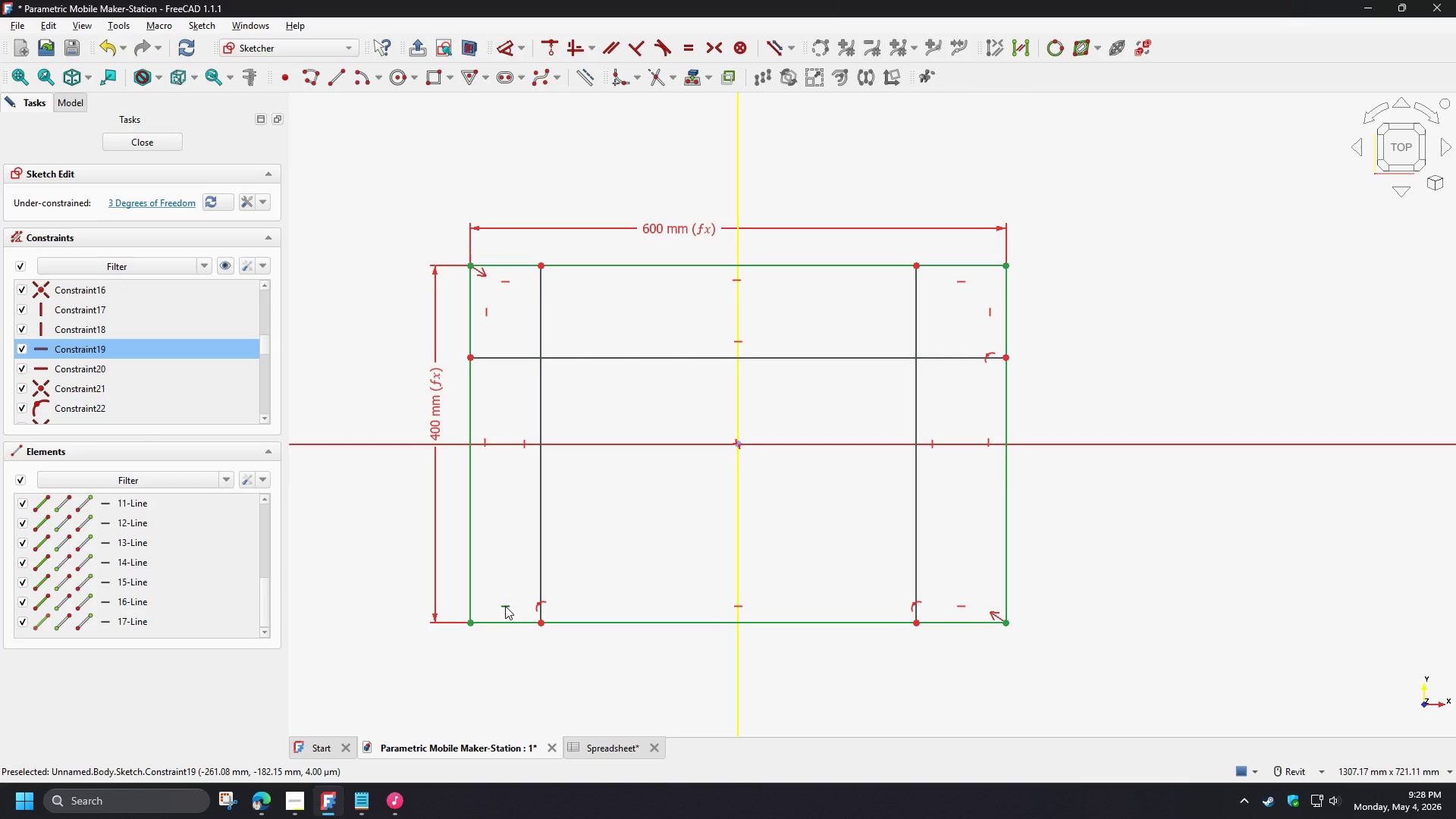 
right_click([505, 606])
 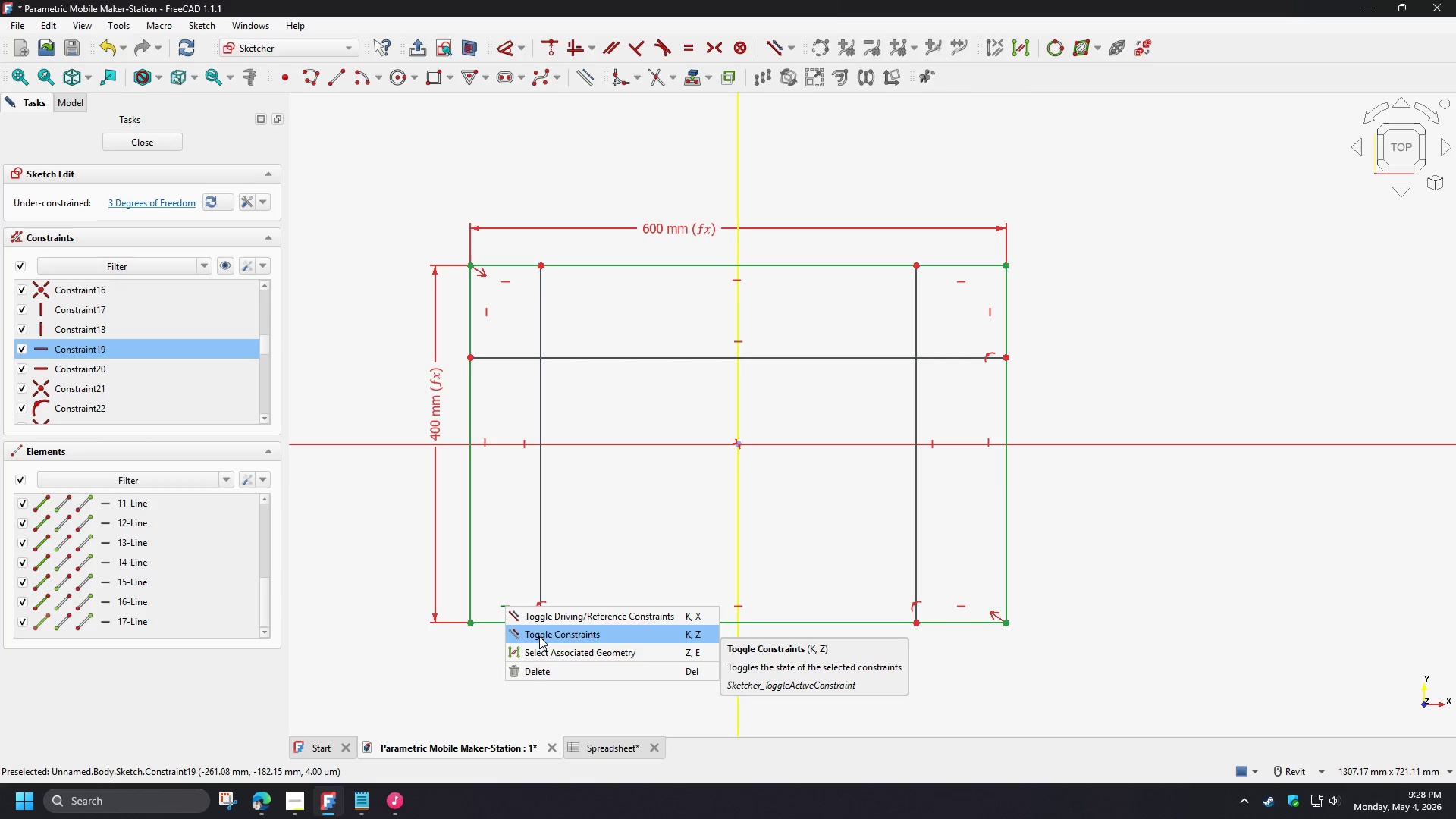 
left_click([551, 656])
 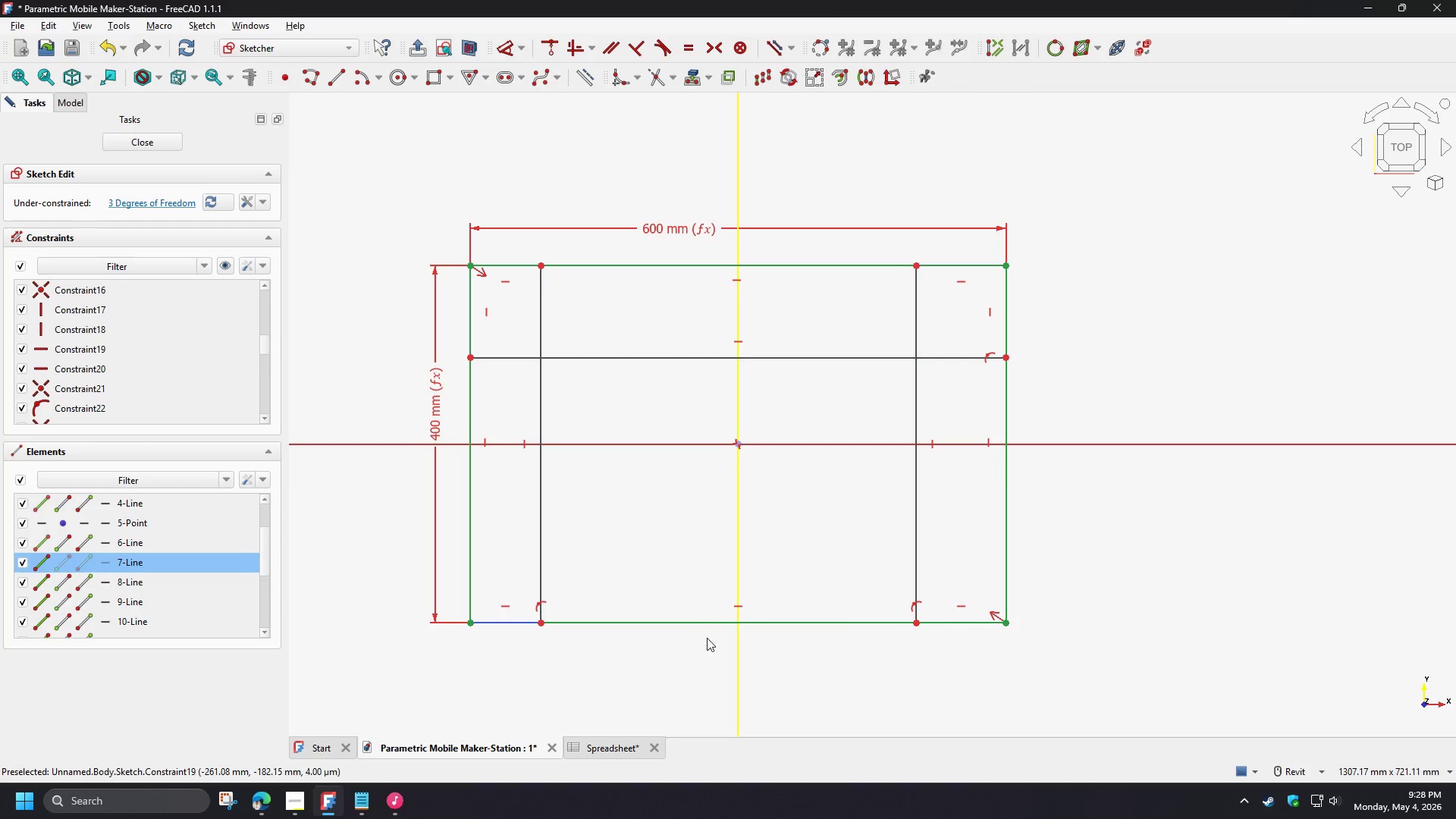 
hold_key(key=ControlLeft, duration=1.36)
left_click([963, 606])
 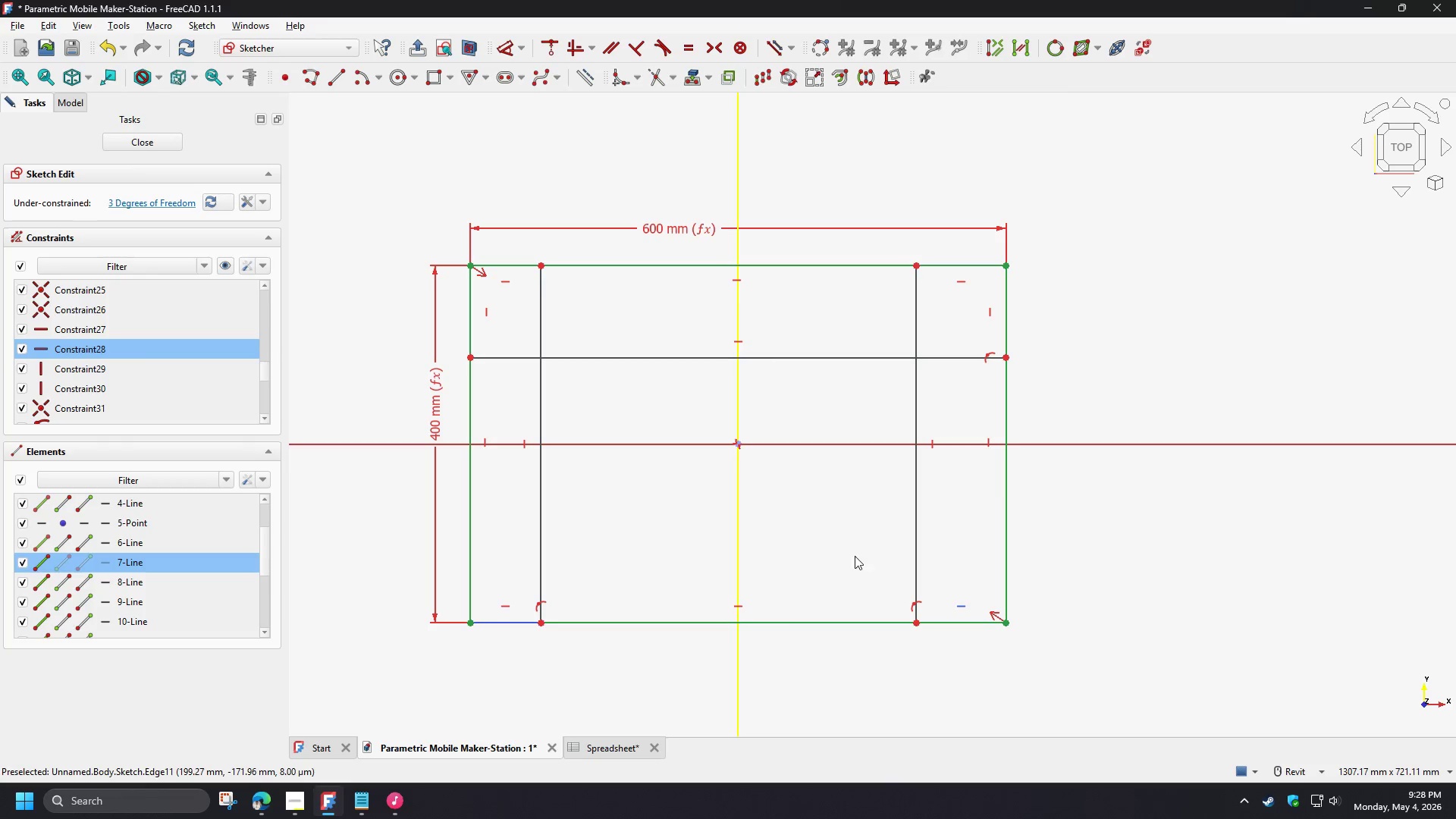 
right_click([854, 554])
 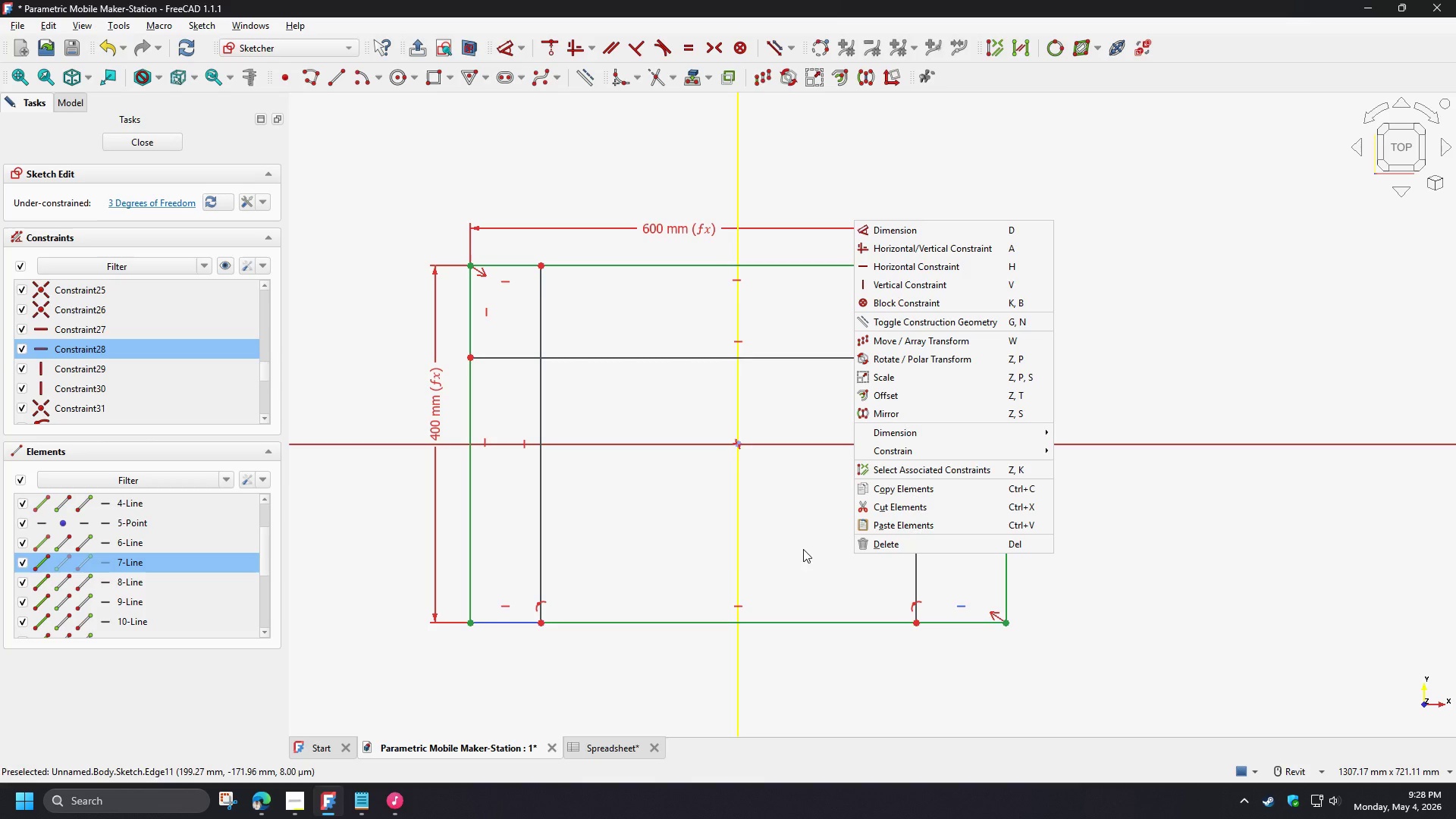 
left_click([575, 574])
 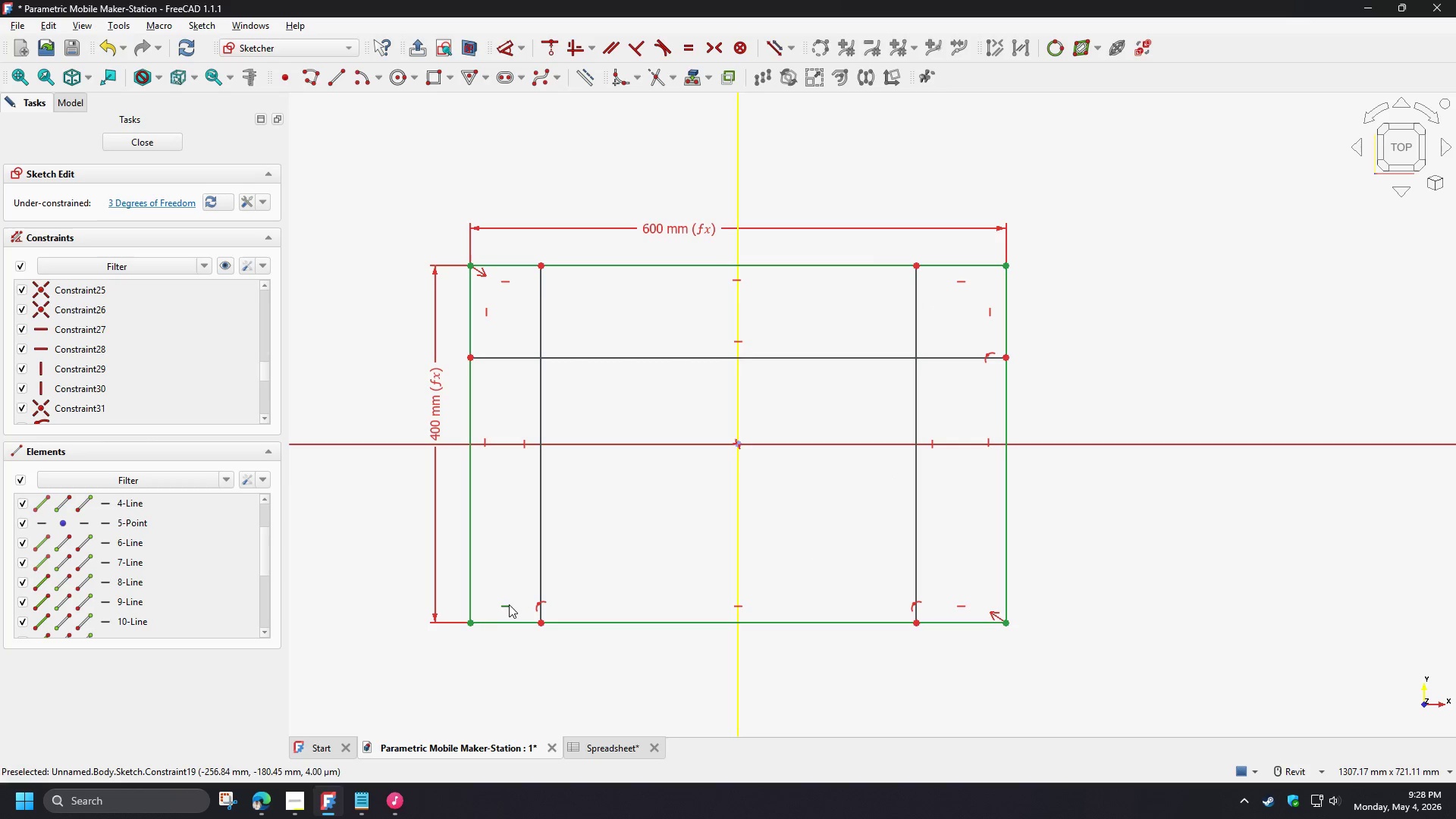 
left_click([508, 605])
 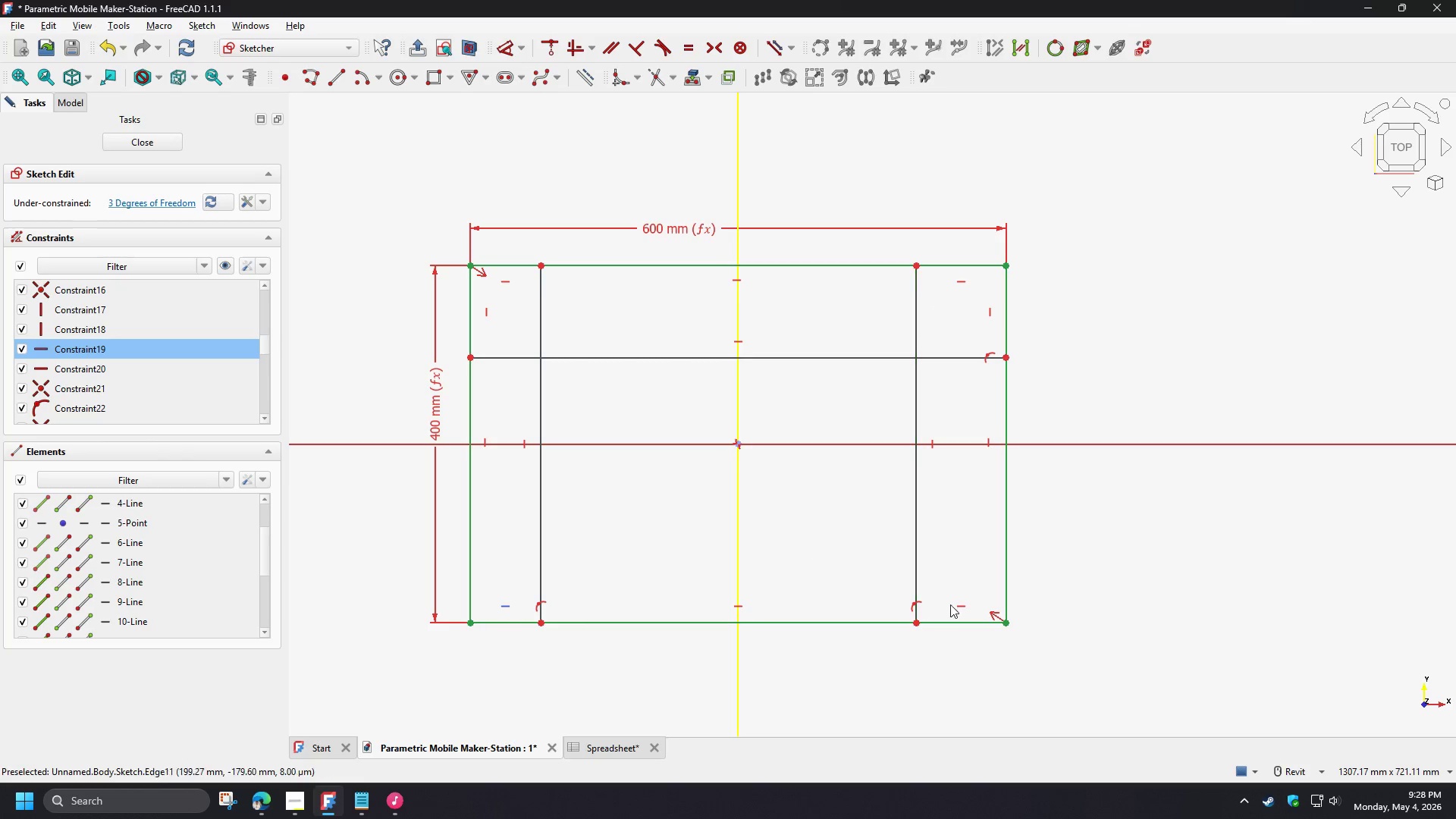 
hold_key(key=ControlLeft, duration=1.5)
left_click([959, 604])
 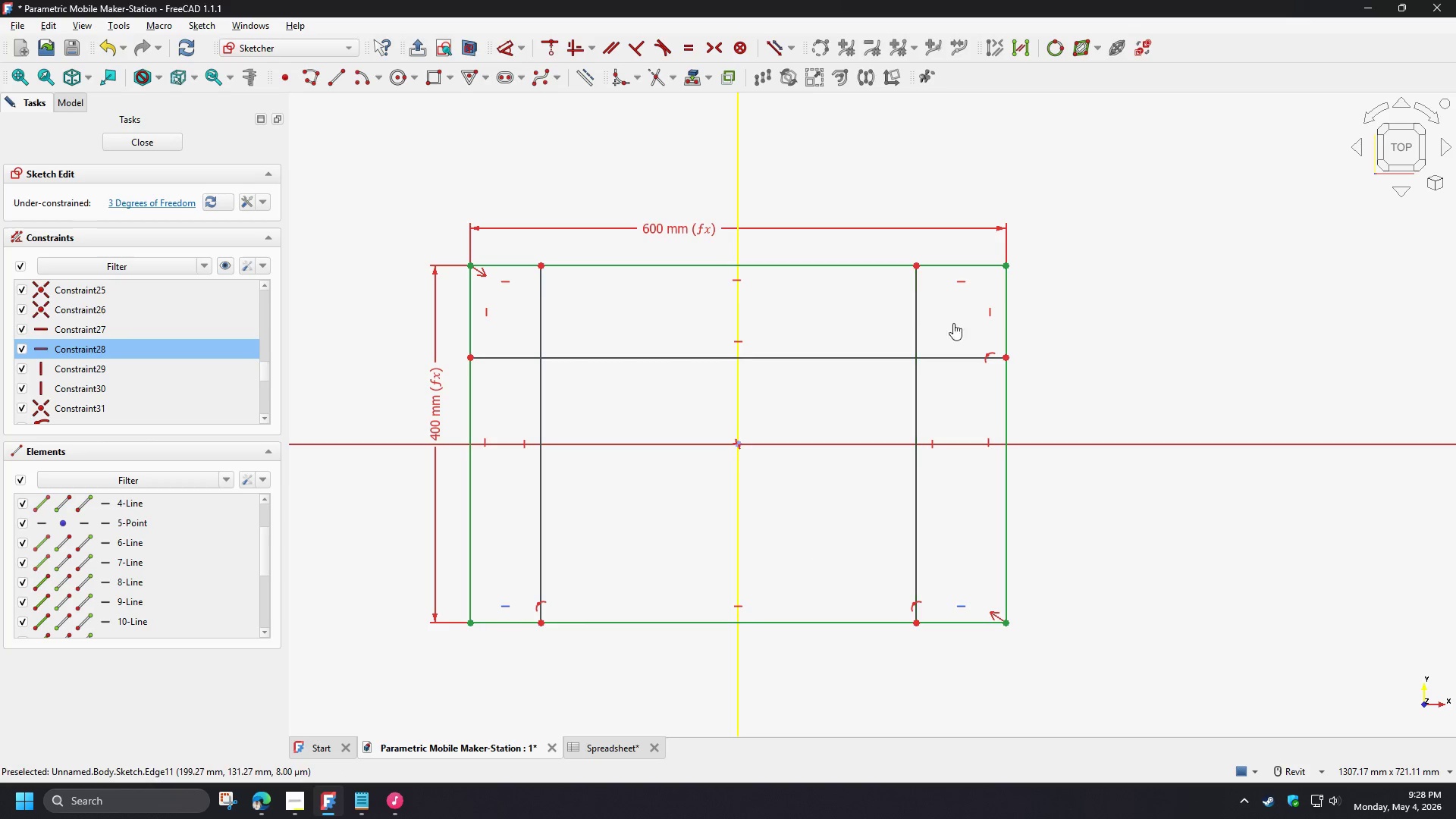 
hold_key(key=ControlLeft, duration=1.5)
left_click([990, 311])
 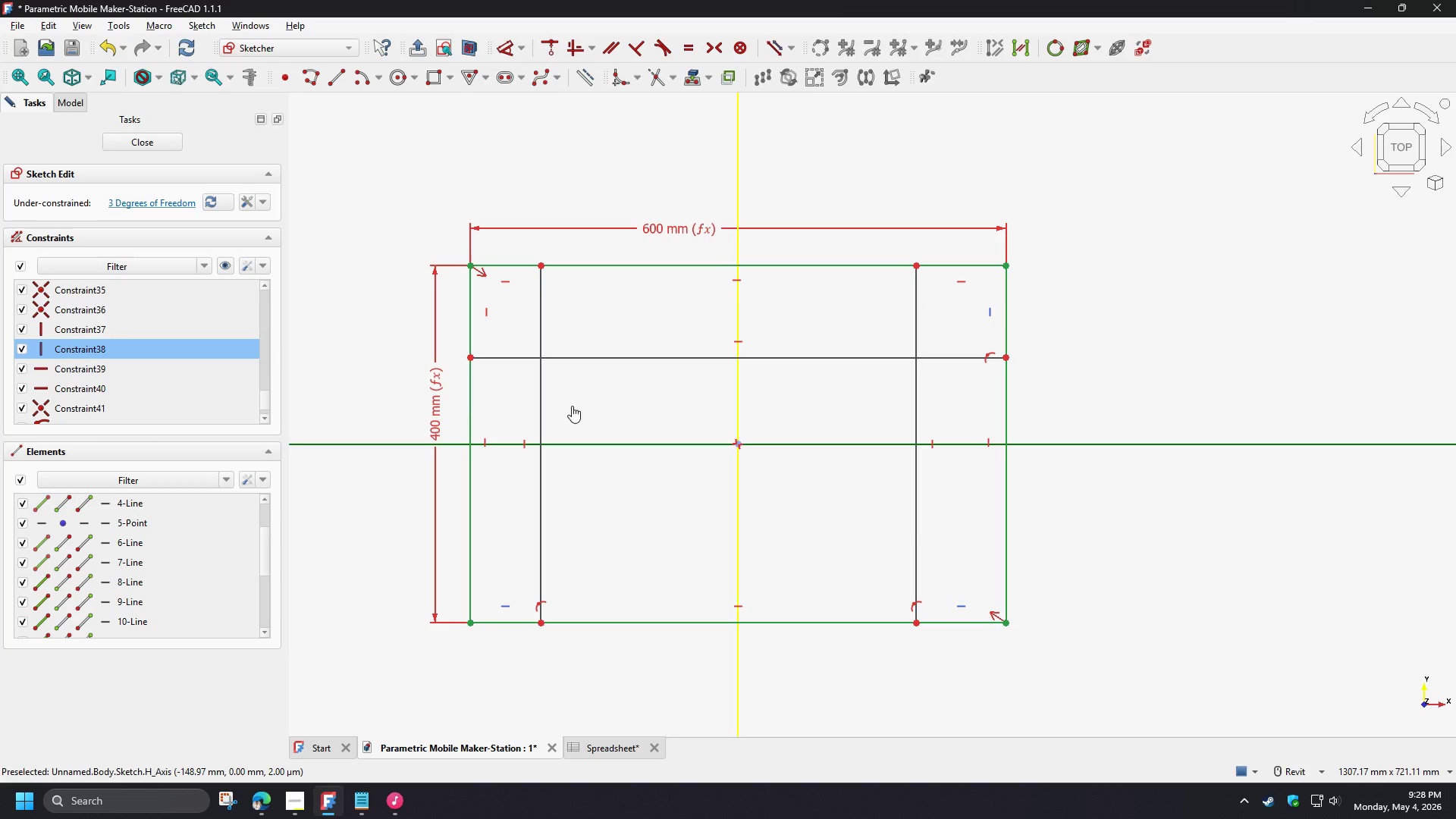 
hold_key(key=ControlLeft, duration=1.19)
left_click([488, 311])
 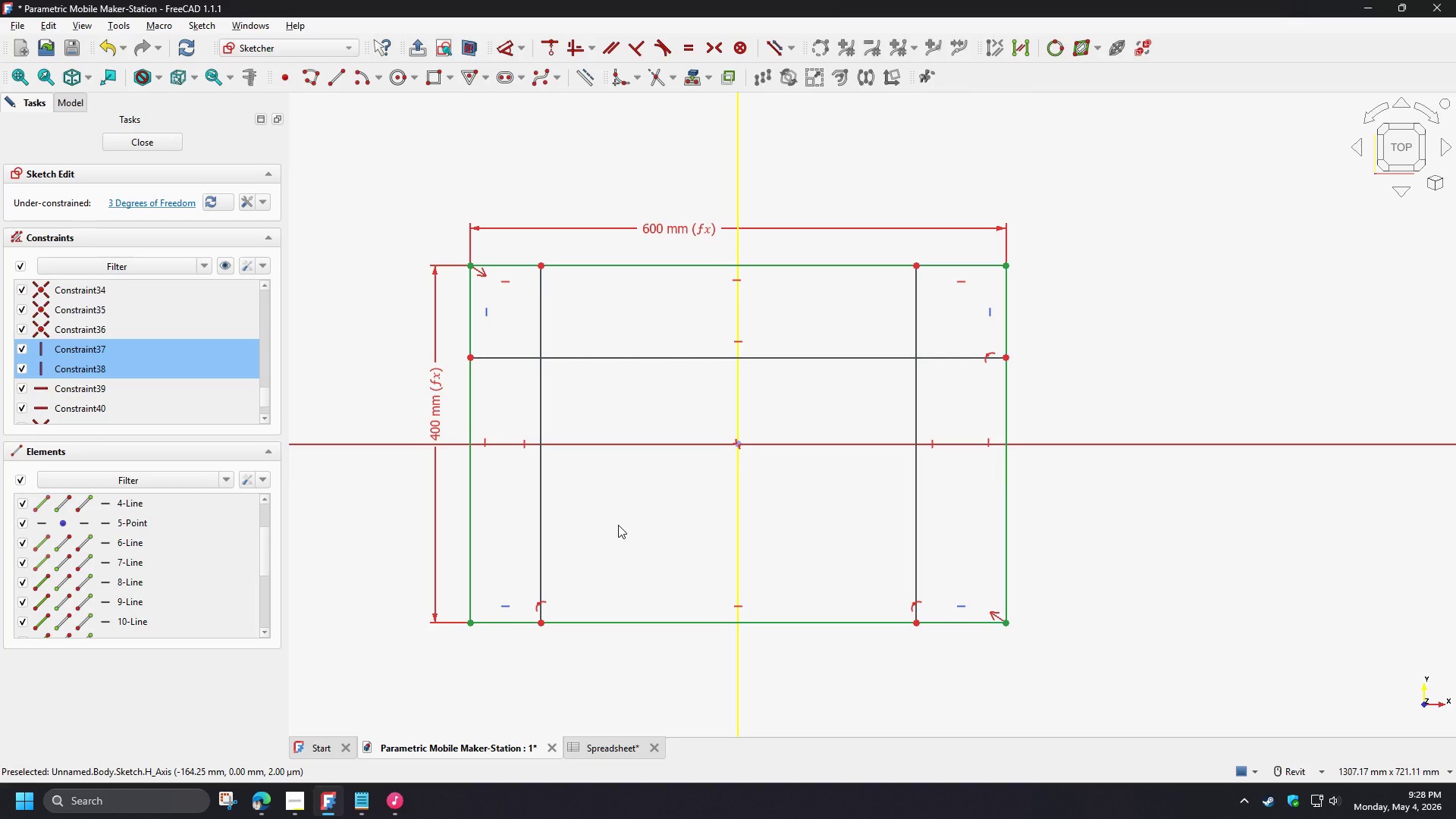 
wait(7.19)
 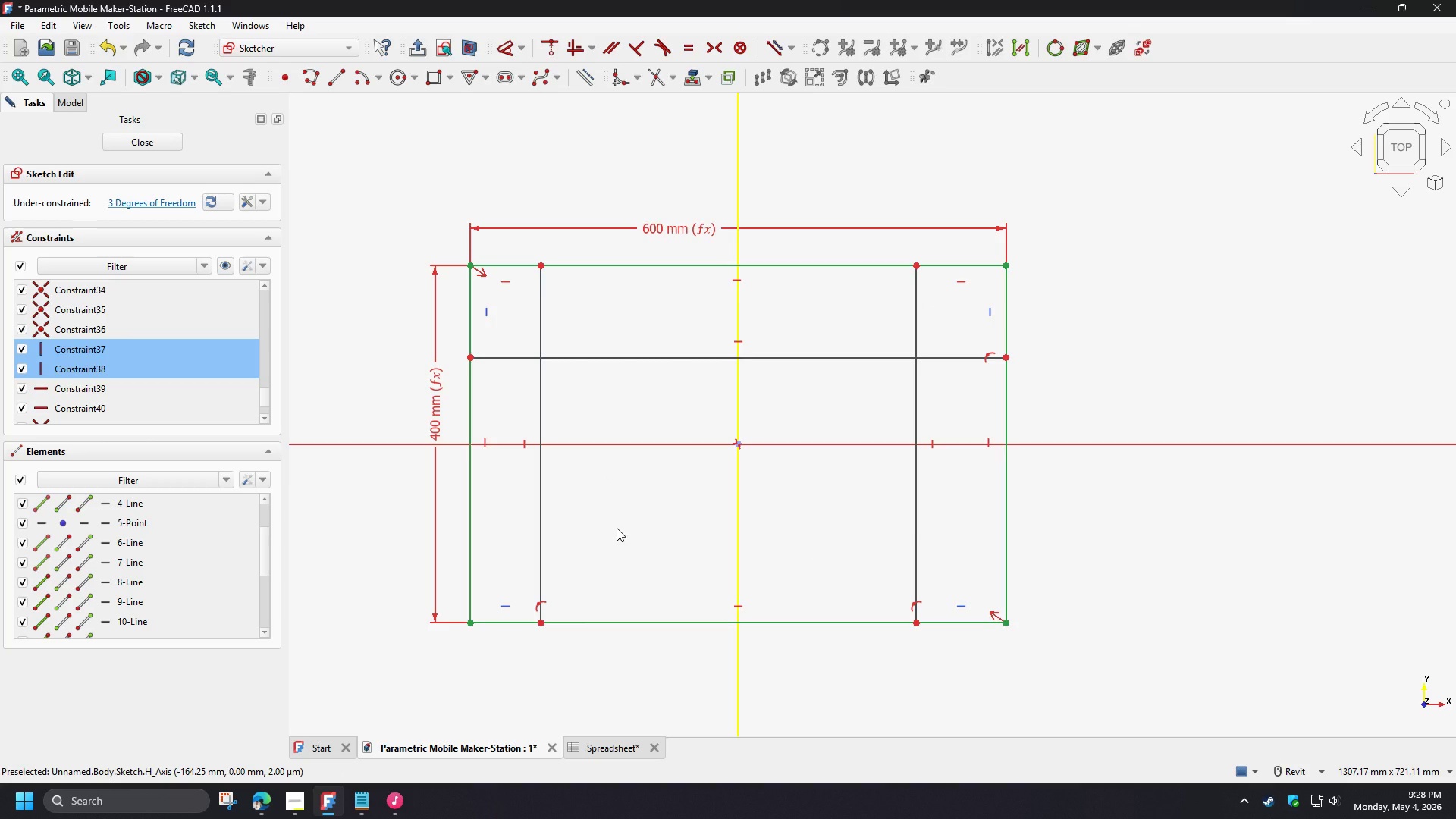 
left_click([618, 525])
 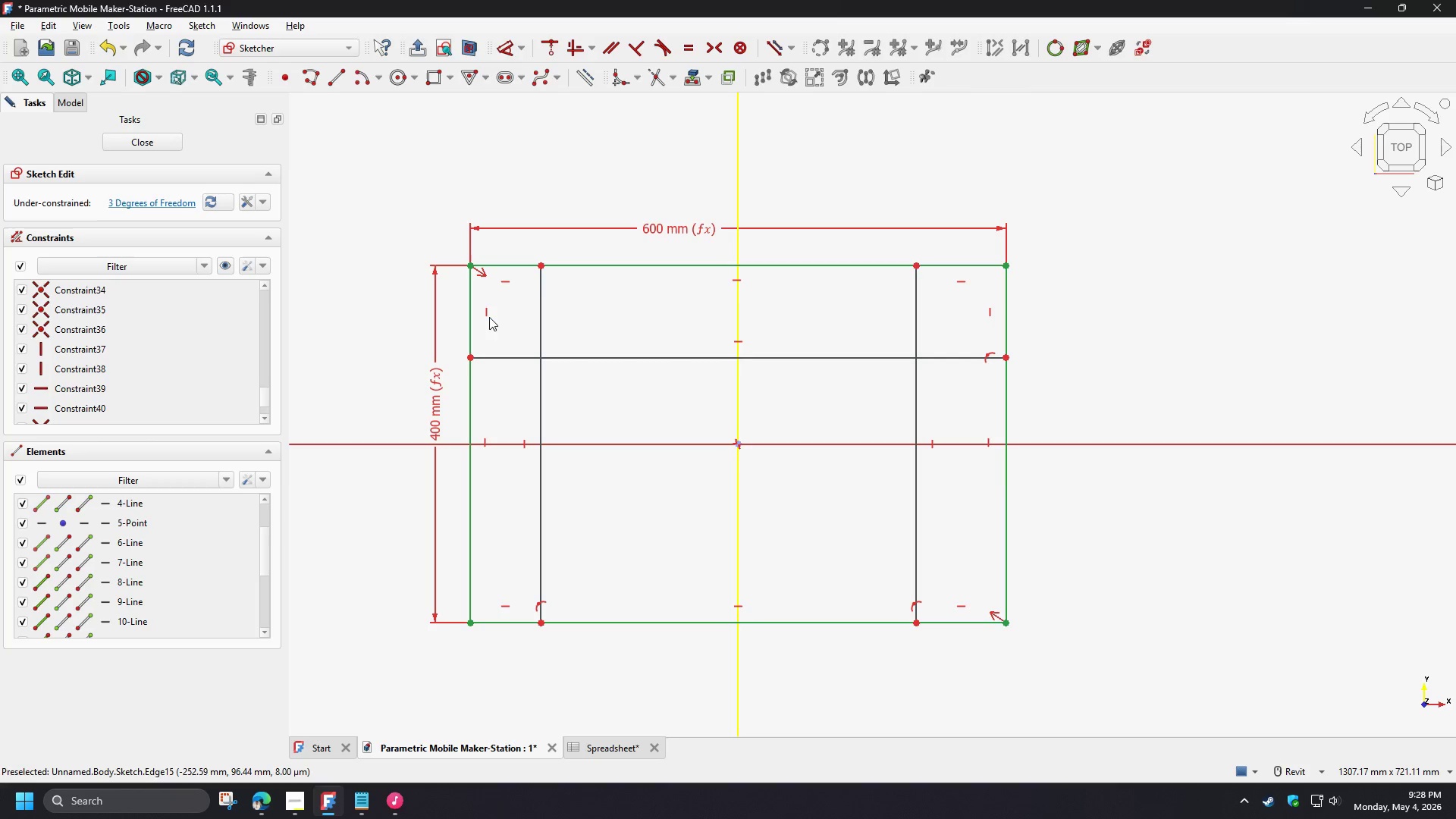 
left_click([487, 313])
 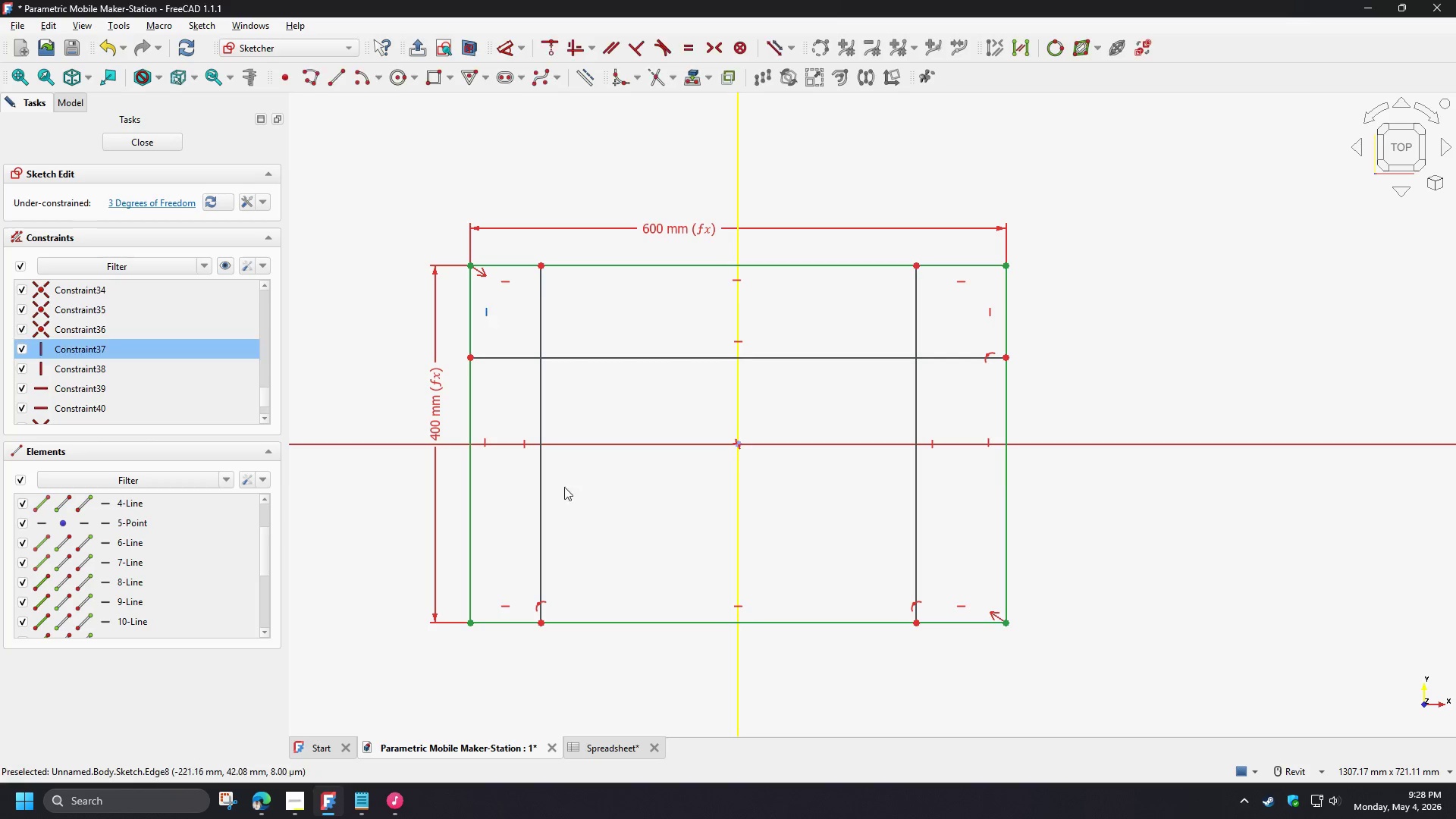 
hold_key(key=ControlLeft, duration=1.5)
left_click([507, 605])
 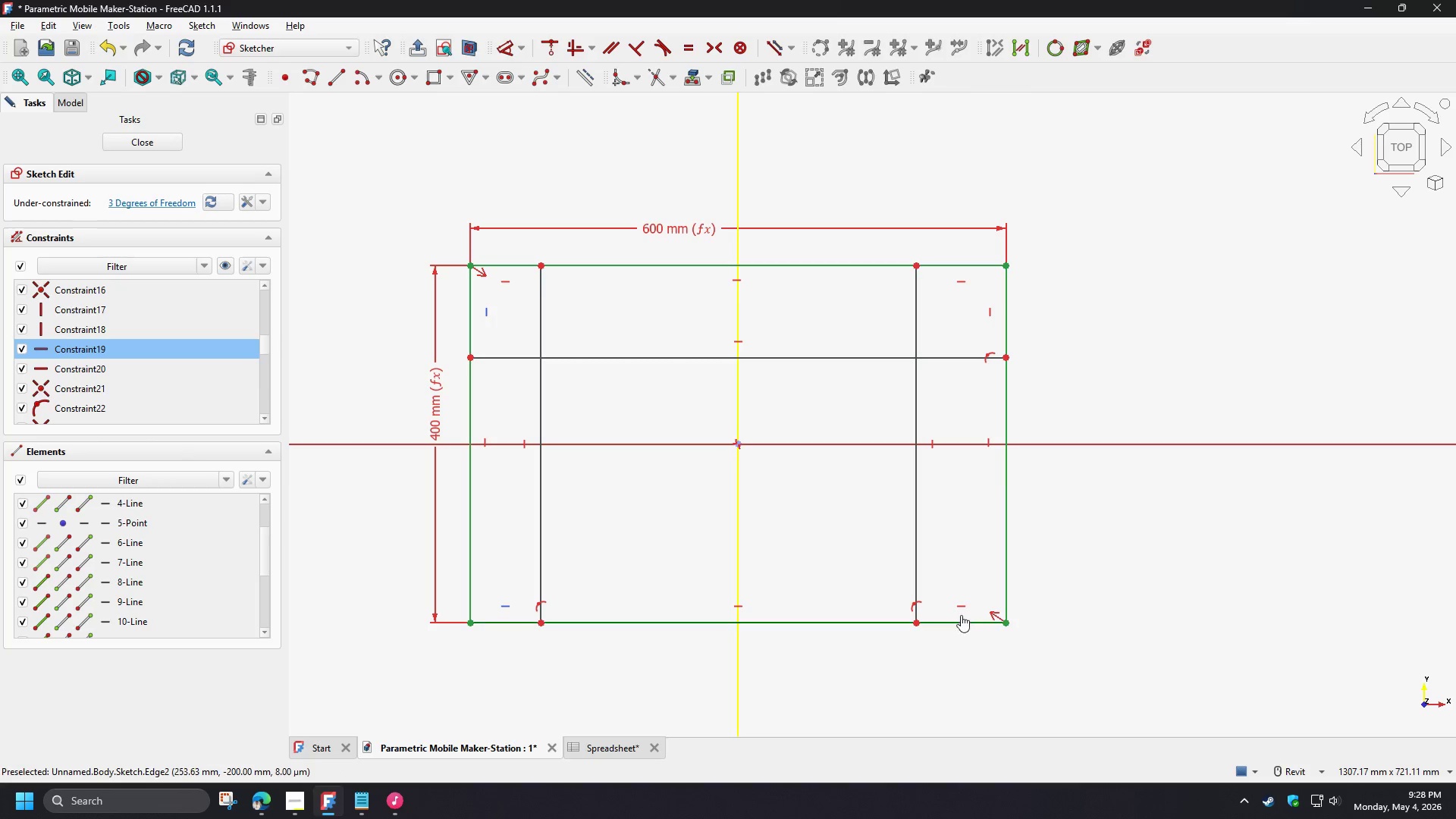 
hold_key(key=ControlLeft, duration=0.48)
left_click([960, 607])
 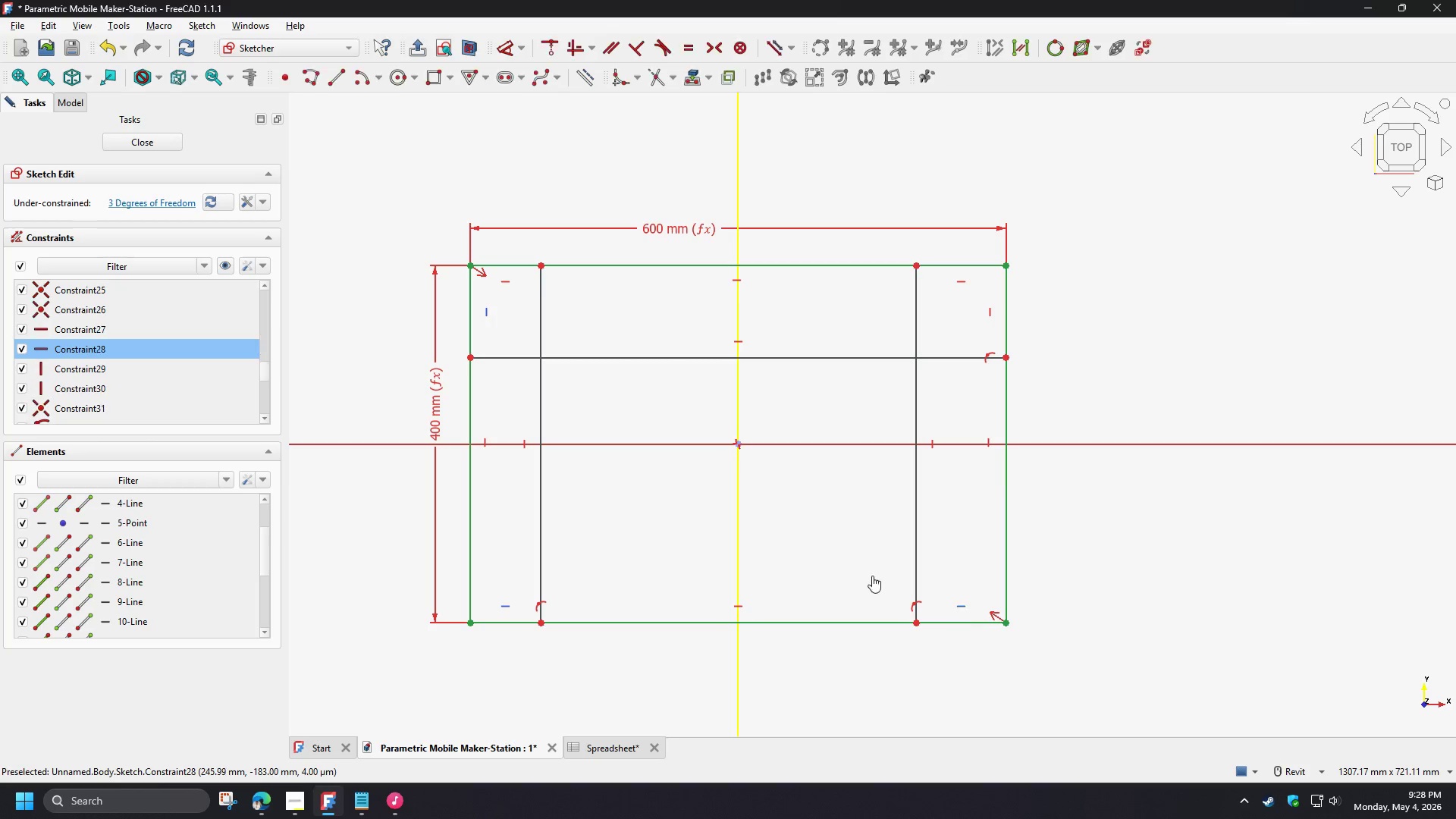 
right_click([601, 535])
 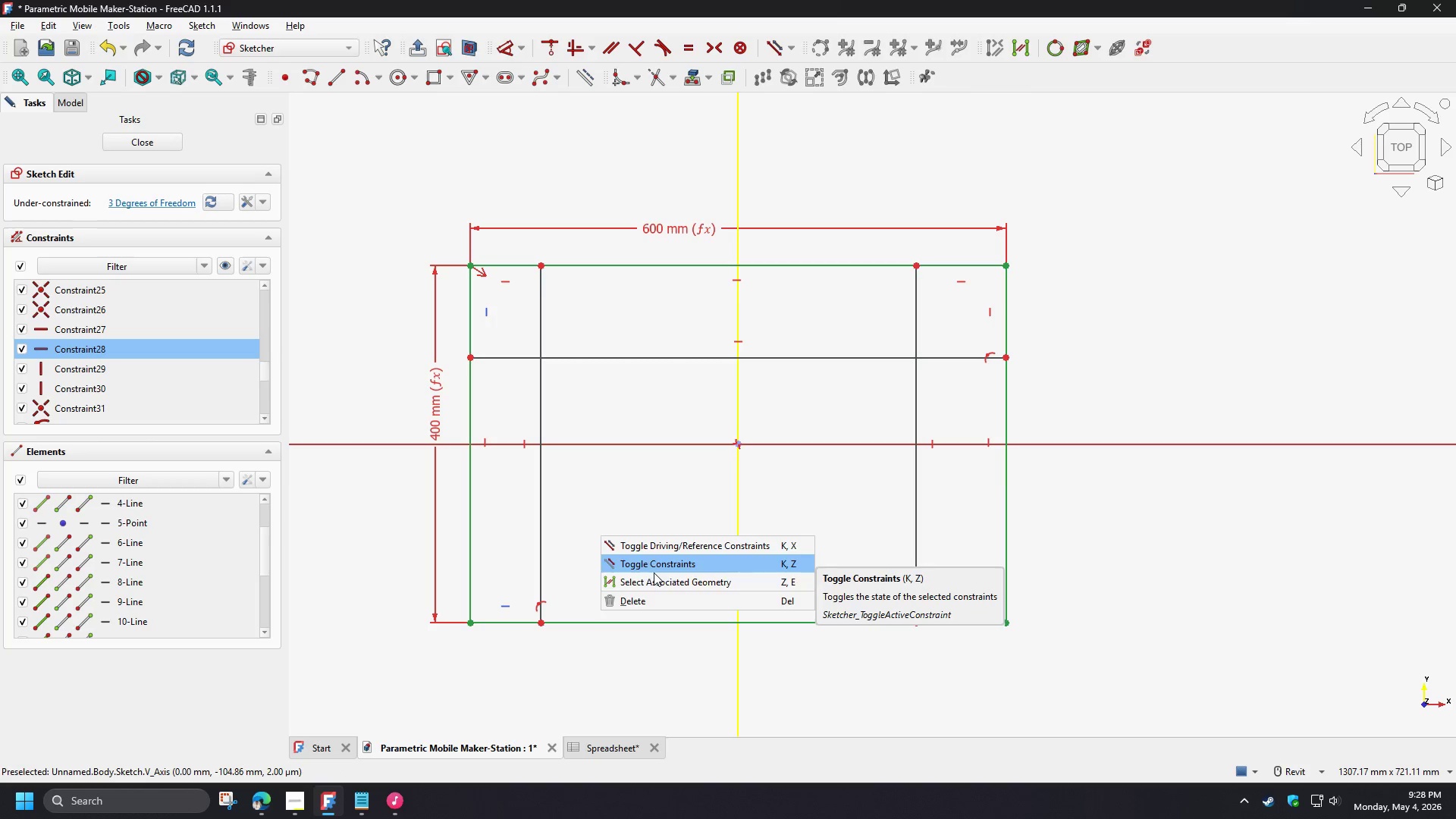 
left_click([662, 585])
 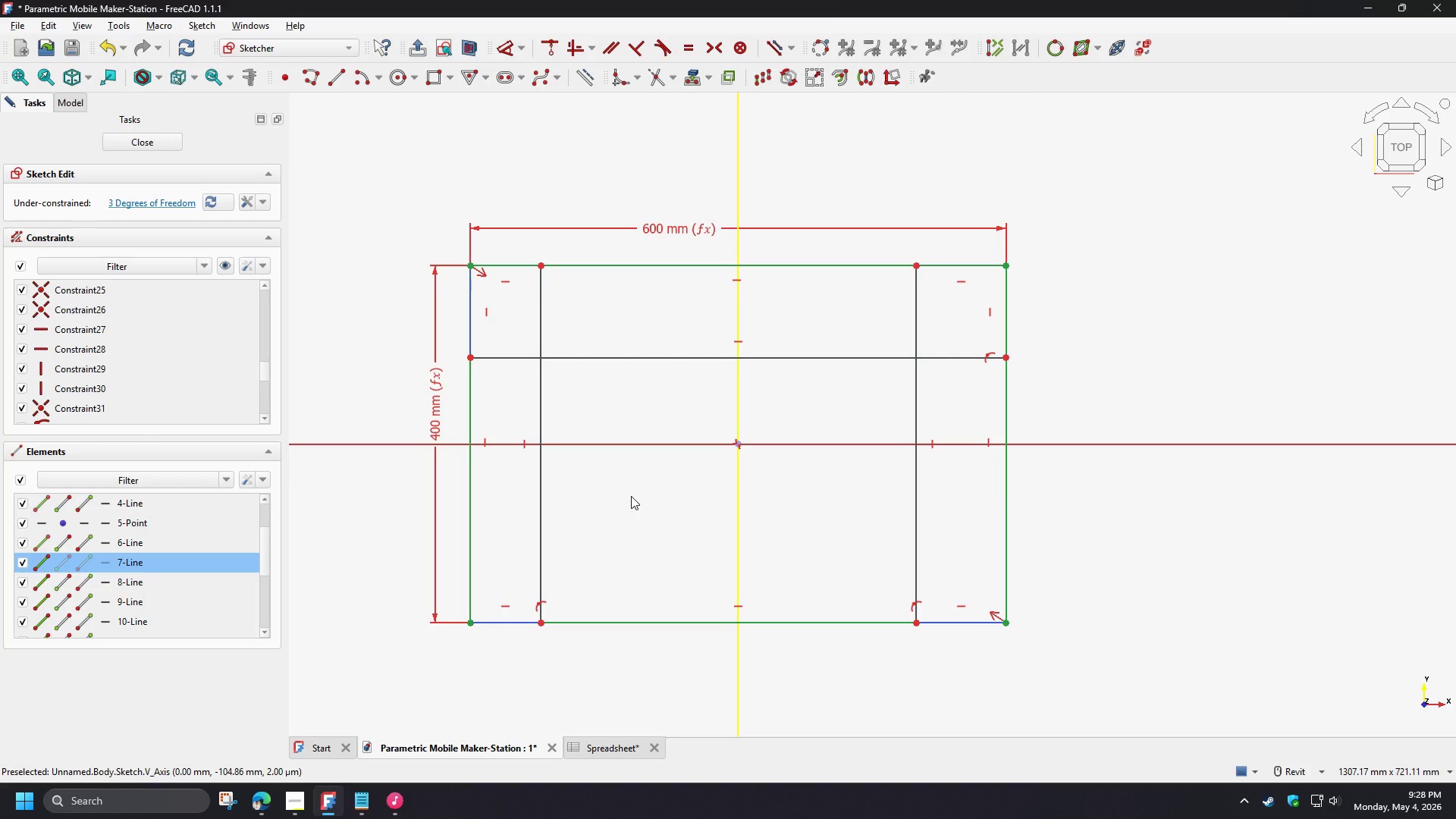 
key(E)
 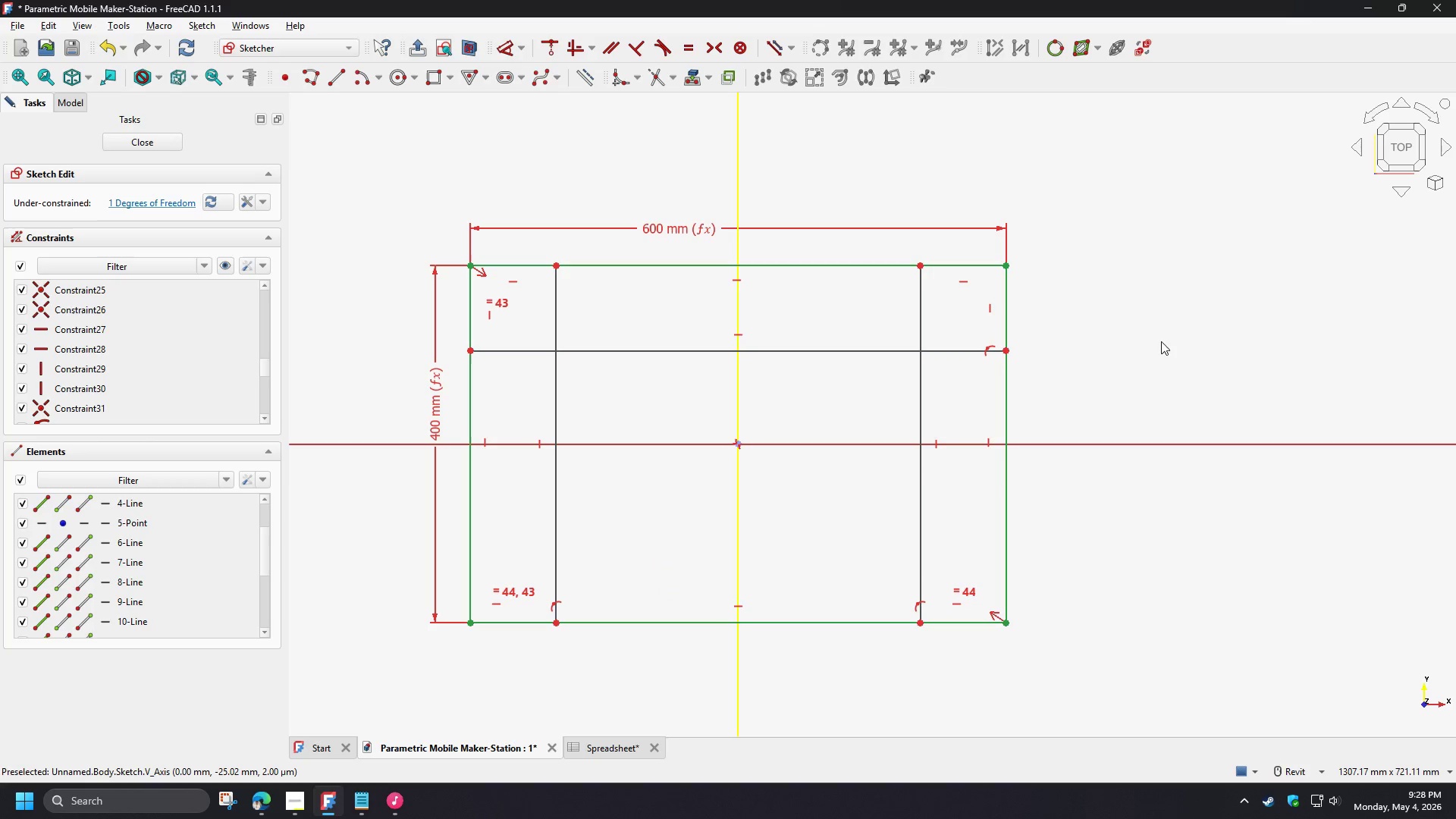 
left_click([1068, 306])
 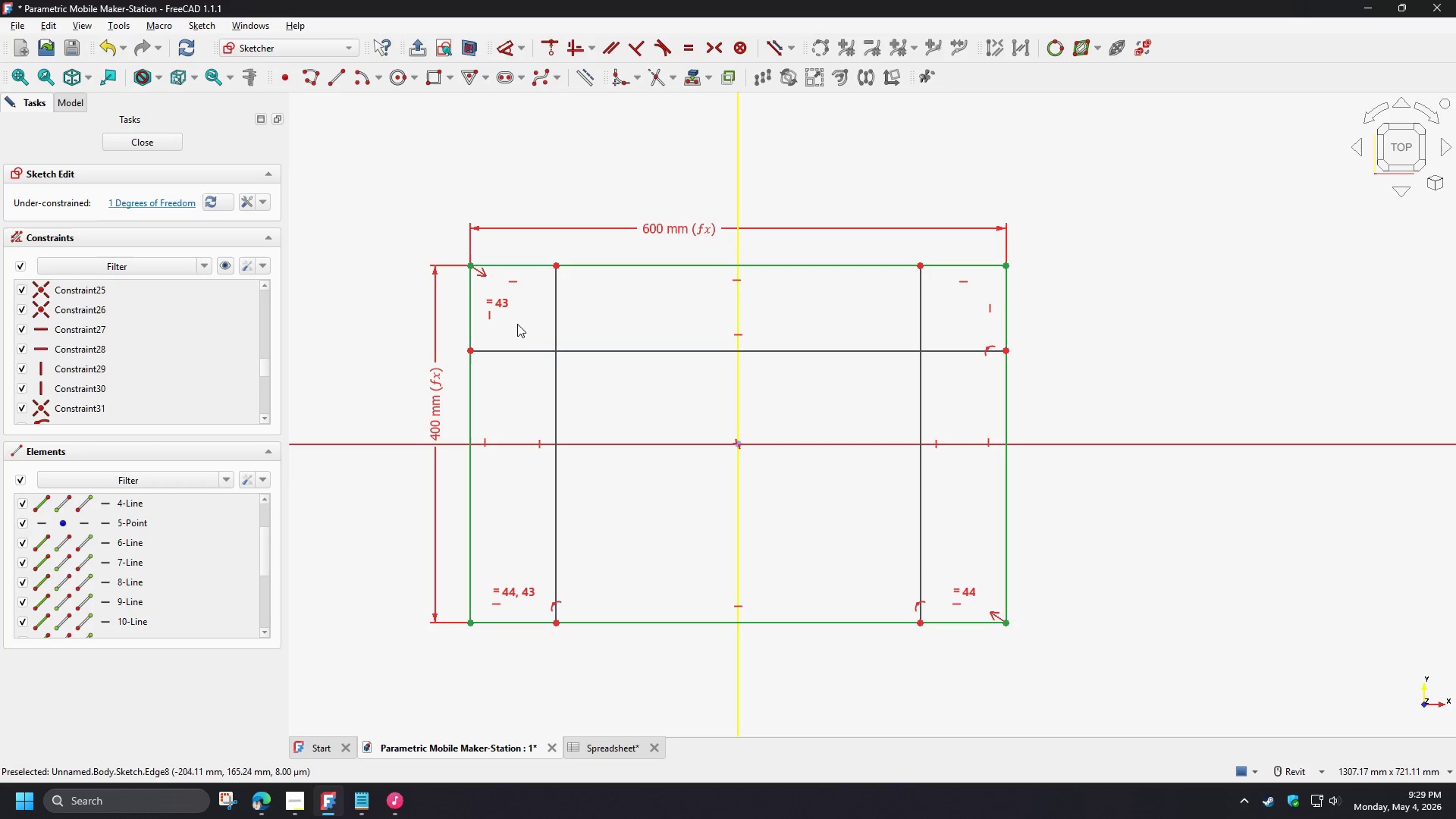 
left_click([501, 307])
 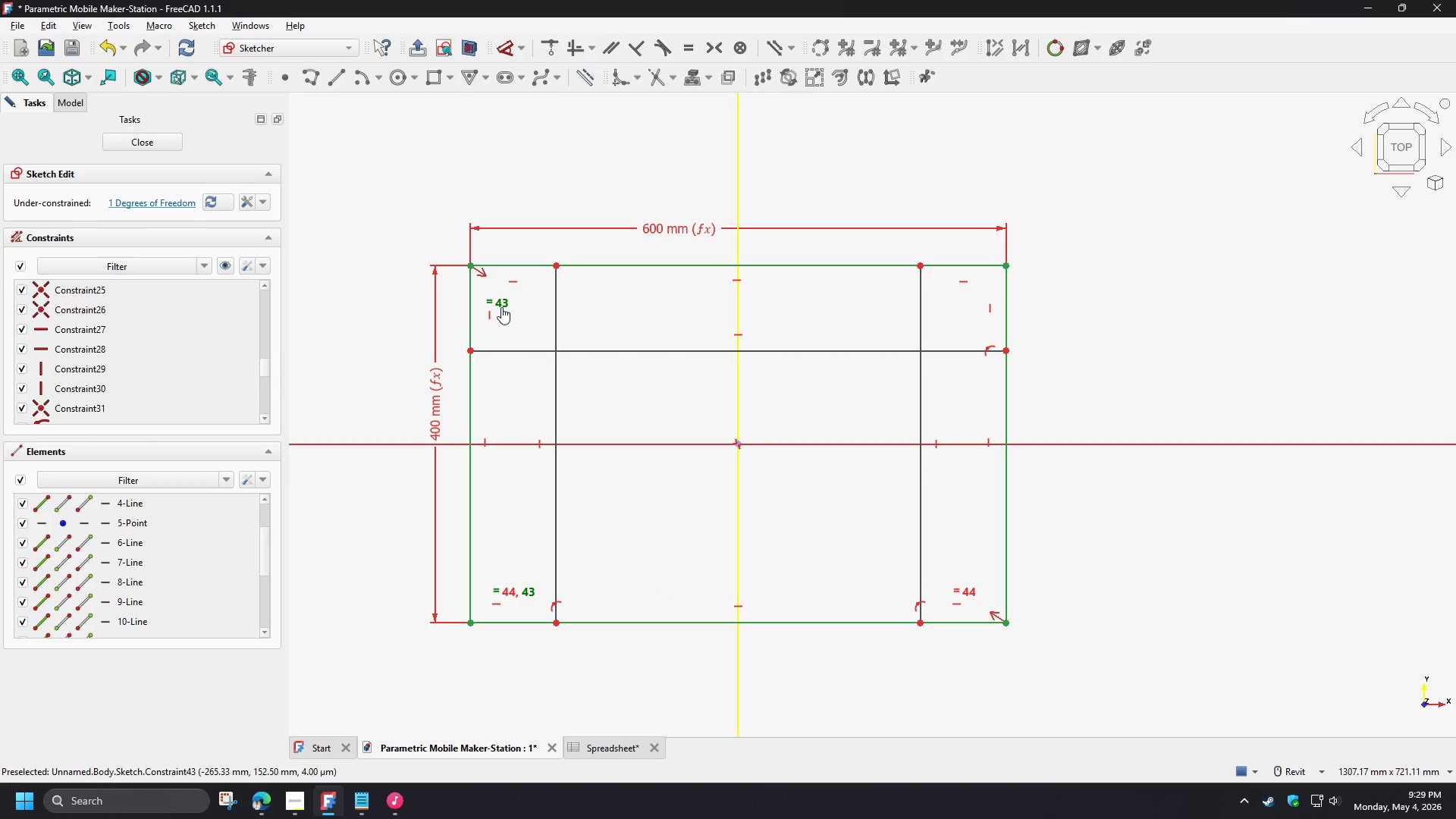 
right_click([501, 307])
 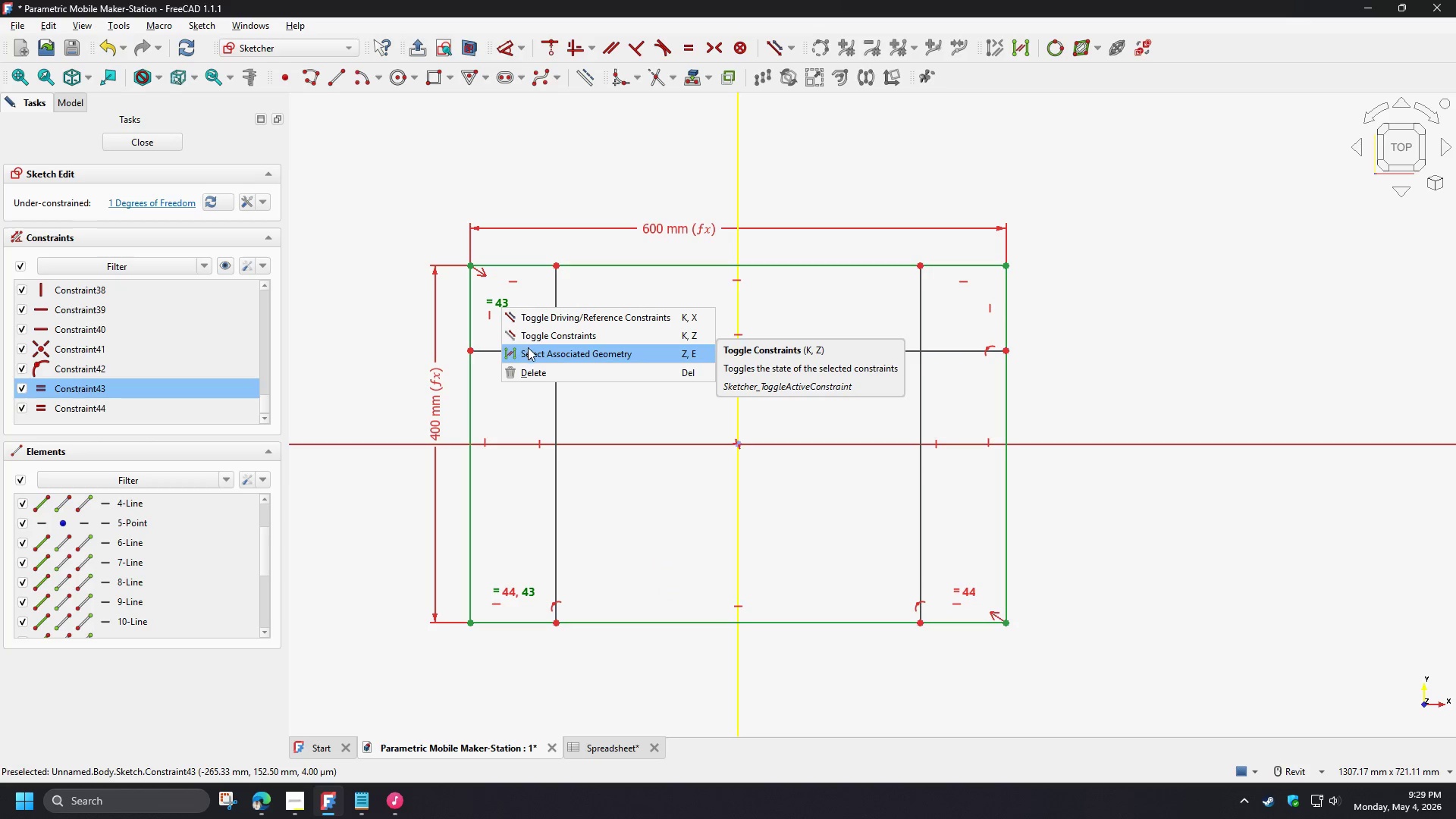 
left_click([530, 352])
 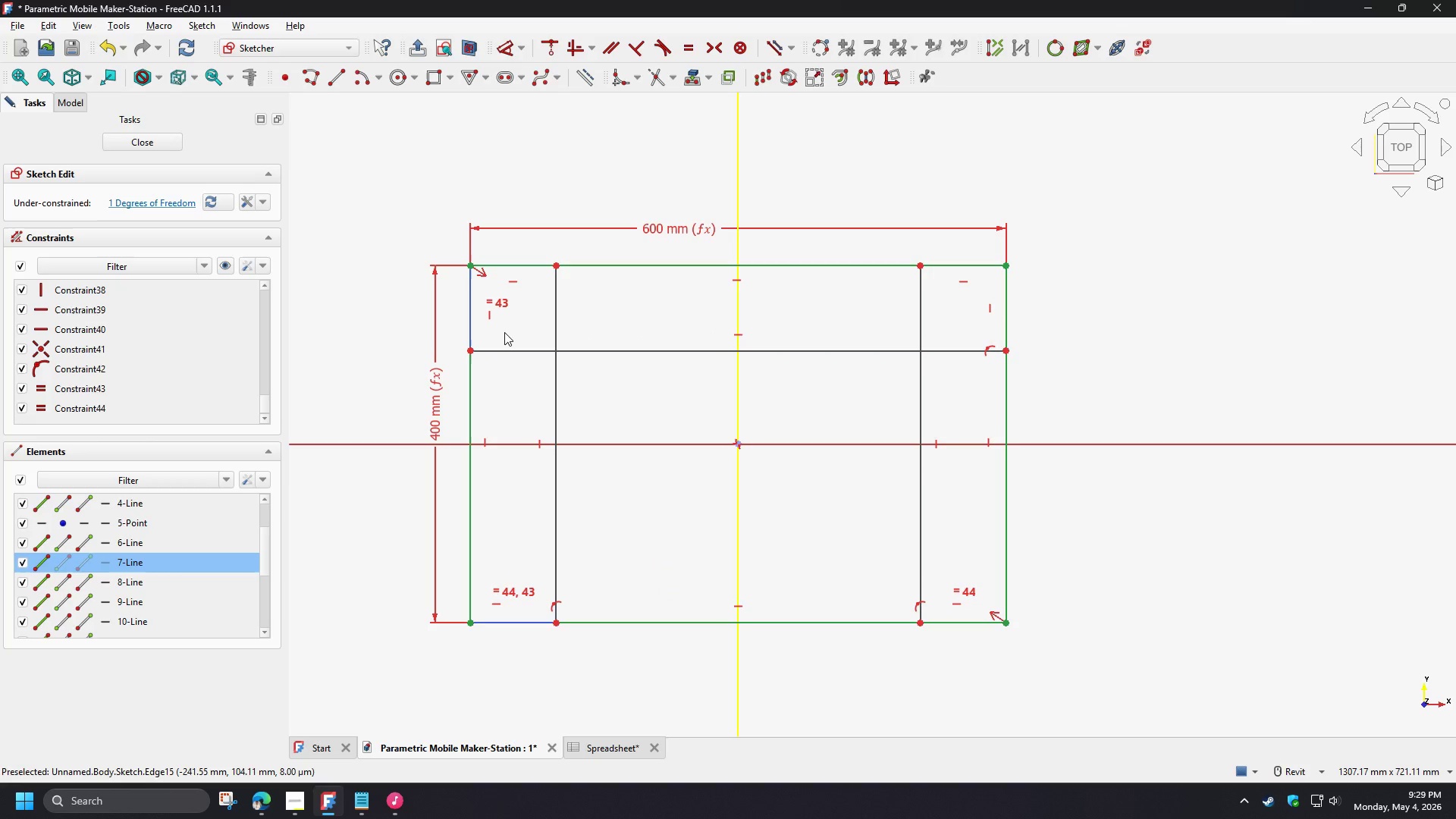 
key(D)
 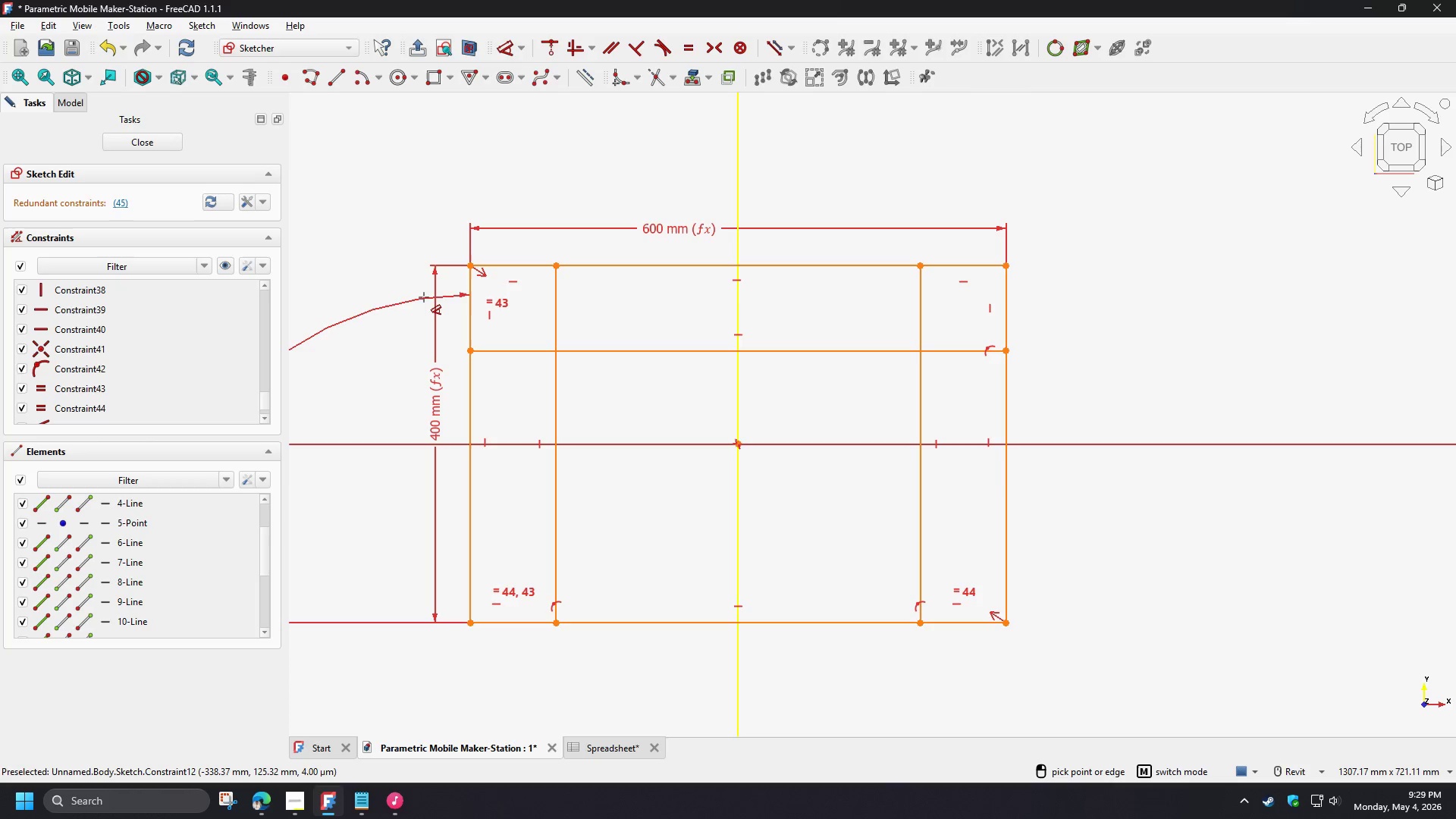 
right_click([425, 301])
 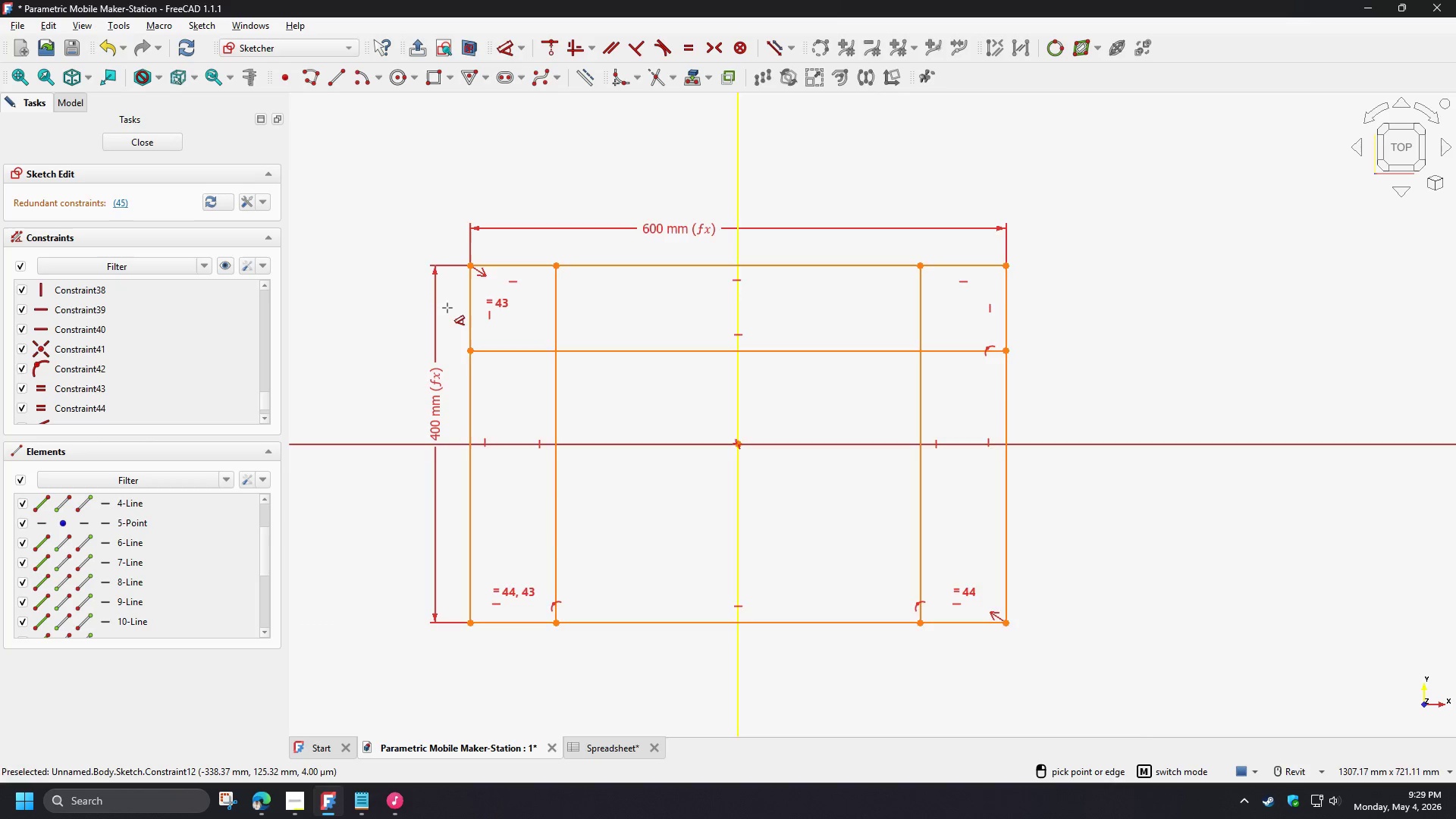 
right_click([450, 306])
 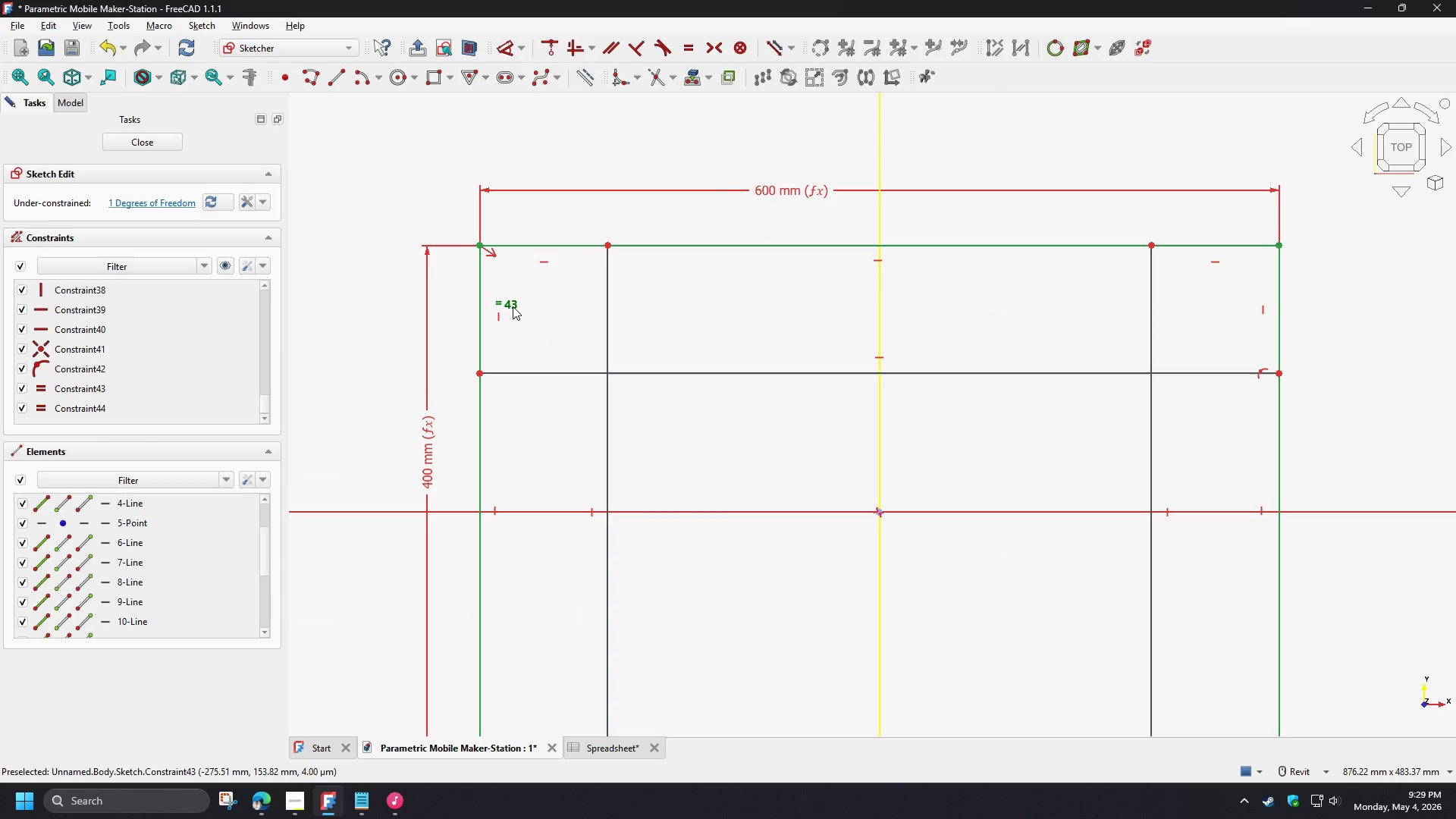 
scroll: coordinate [450, 306], scroll_direction: up, amount: 2.0
 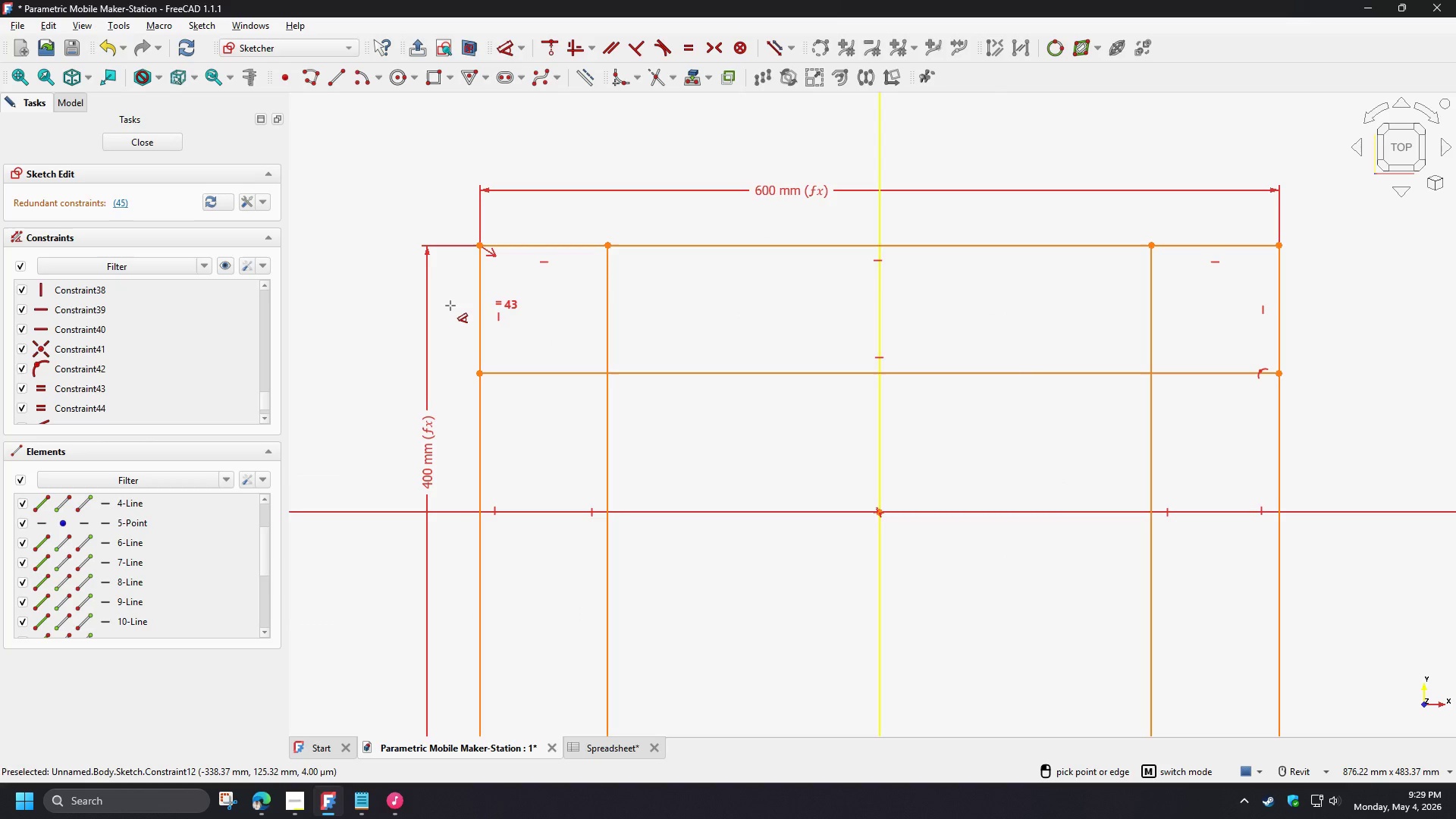 
left_click([511, 306])
 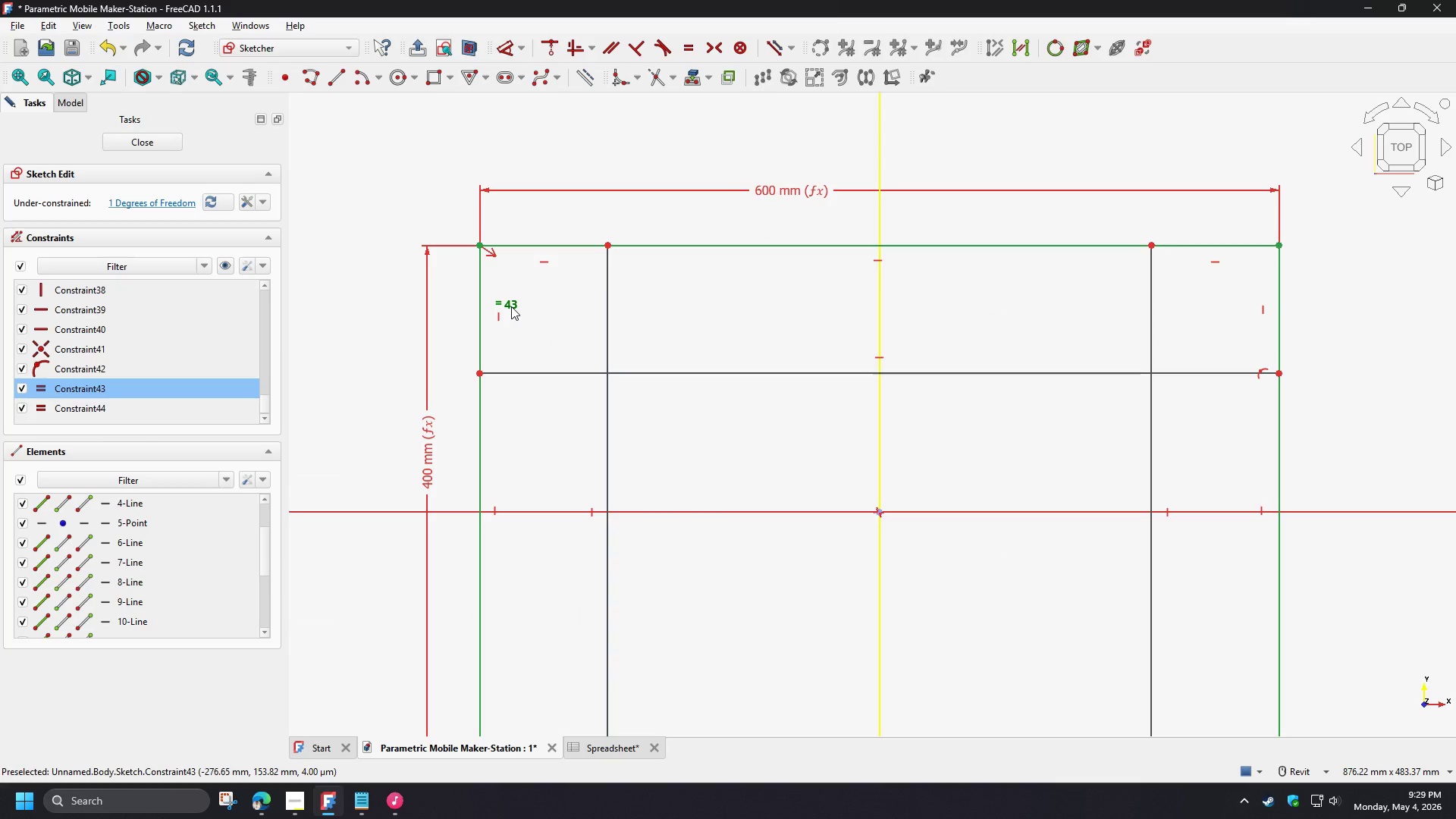 
right_click([511, 306])
 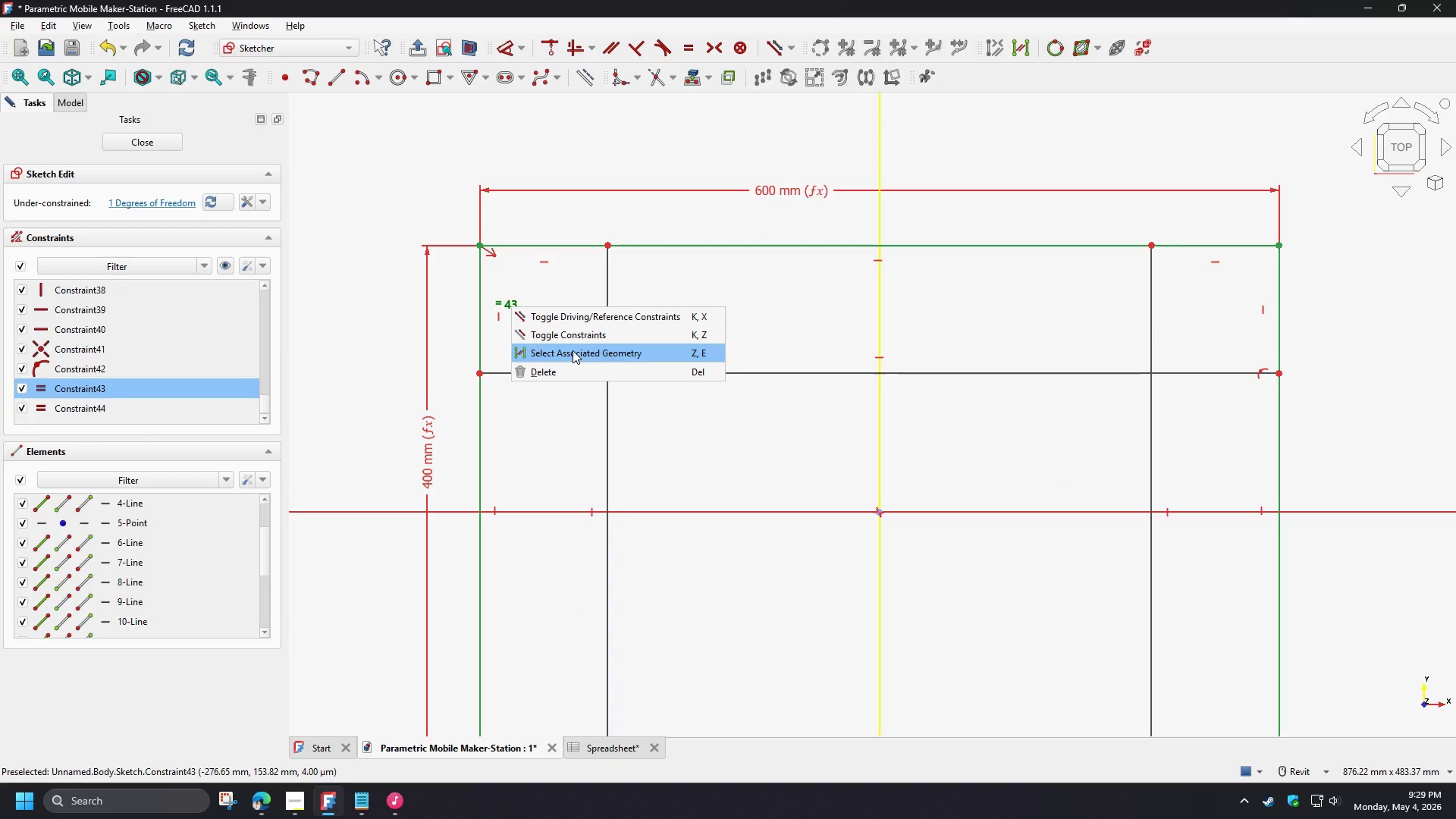 
left_click([573, 350])
 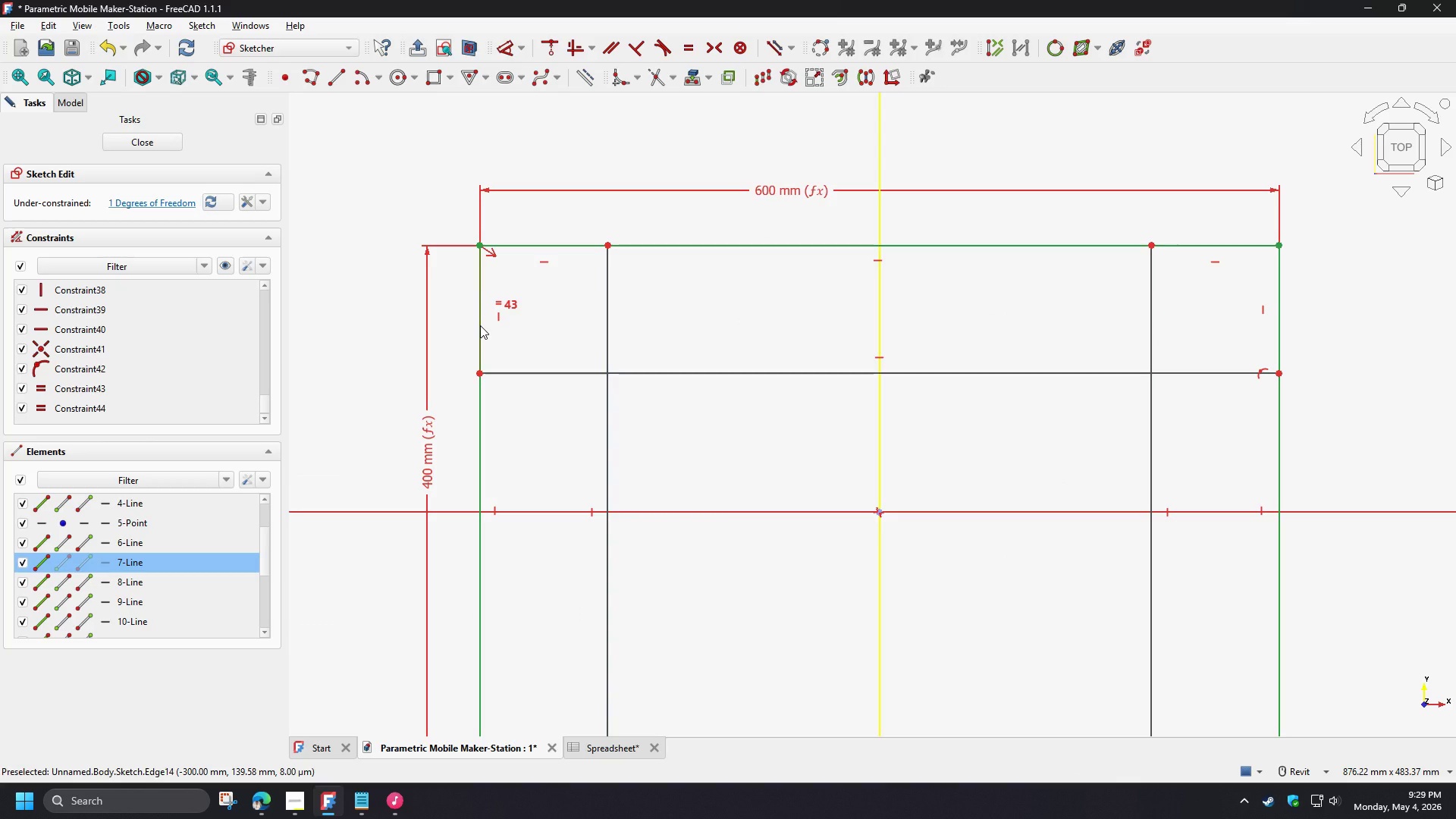 
left_click([149, 544])
 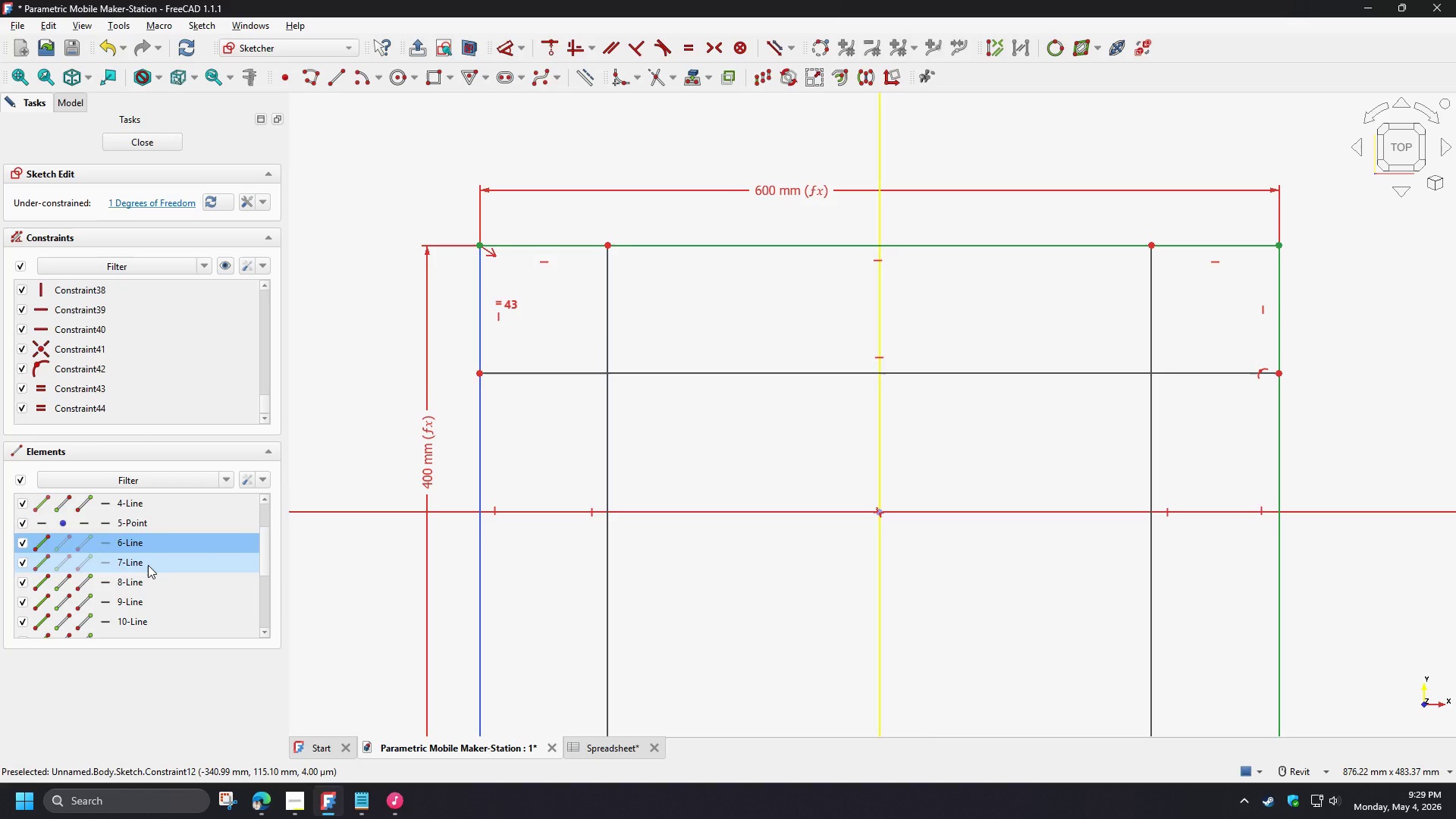 
left_click([148, 565])
 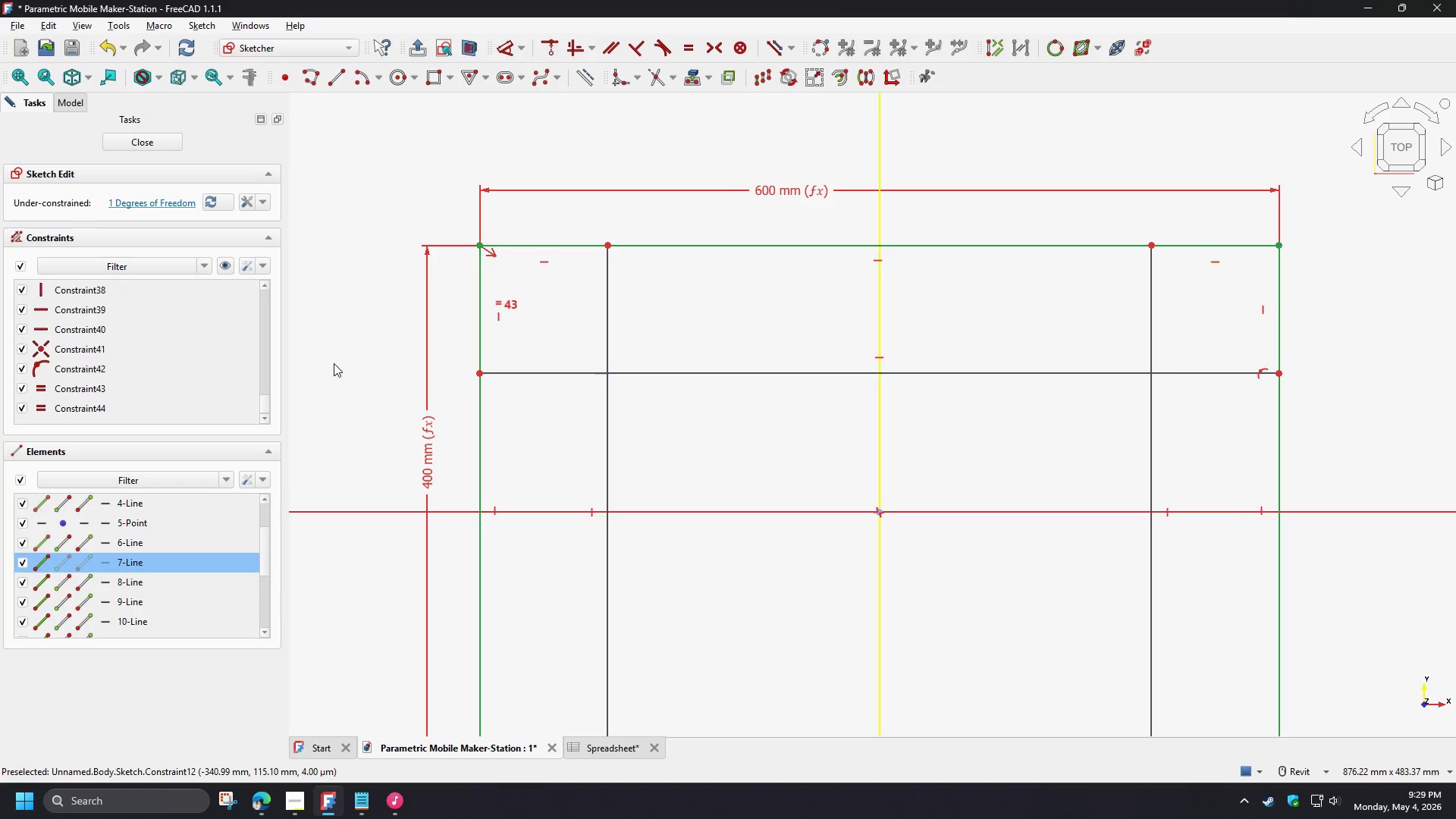 
scroll: coordinate [516, 384], scroll_direction: down, amount: 4.0
 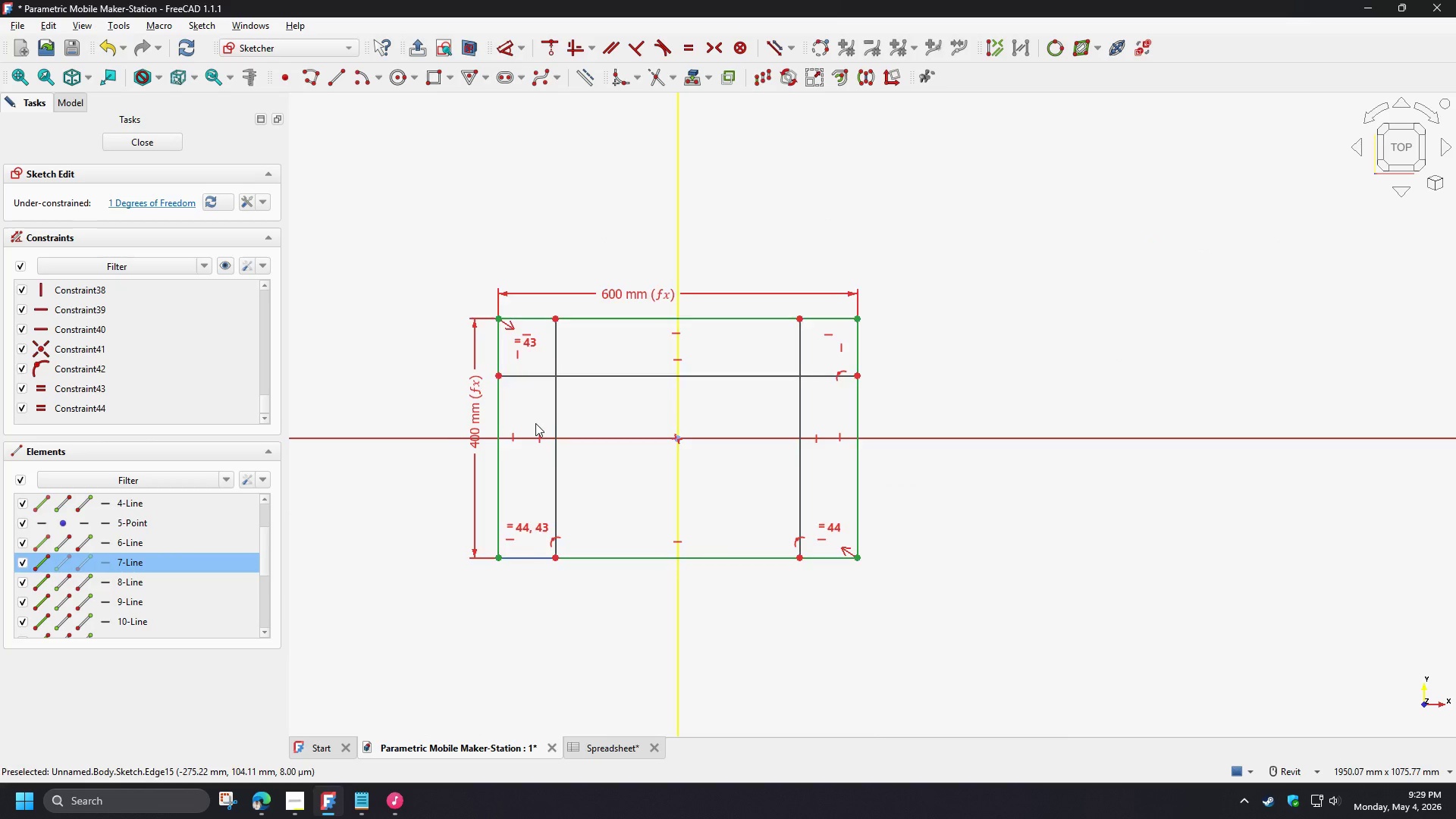 
scroll: coordinate [535, 423], scroll_direction: up, amount: 3.0
 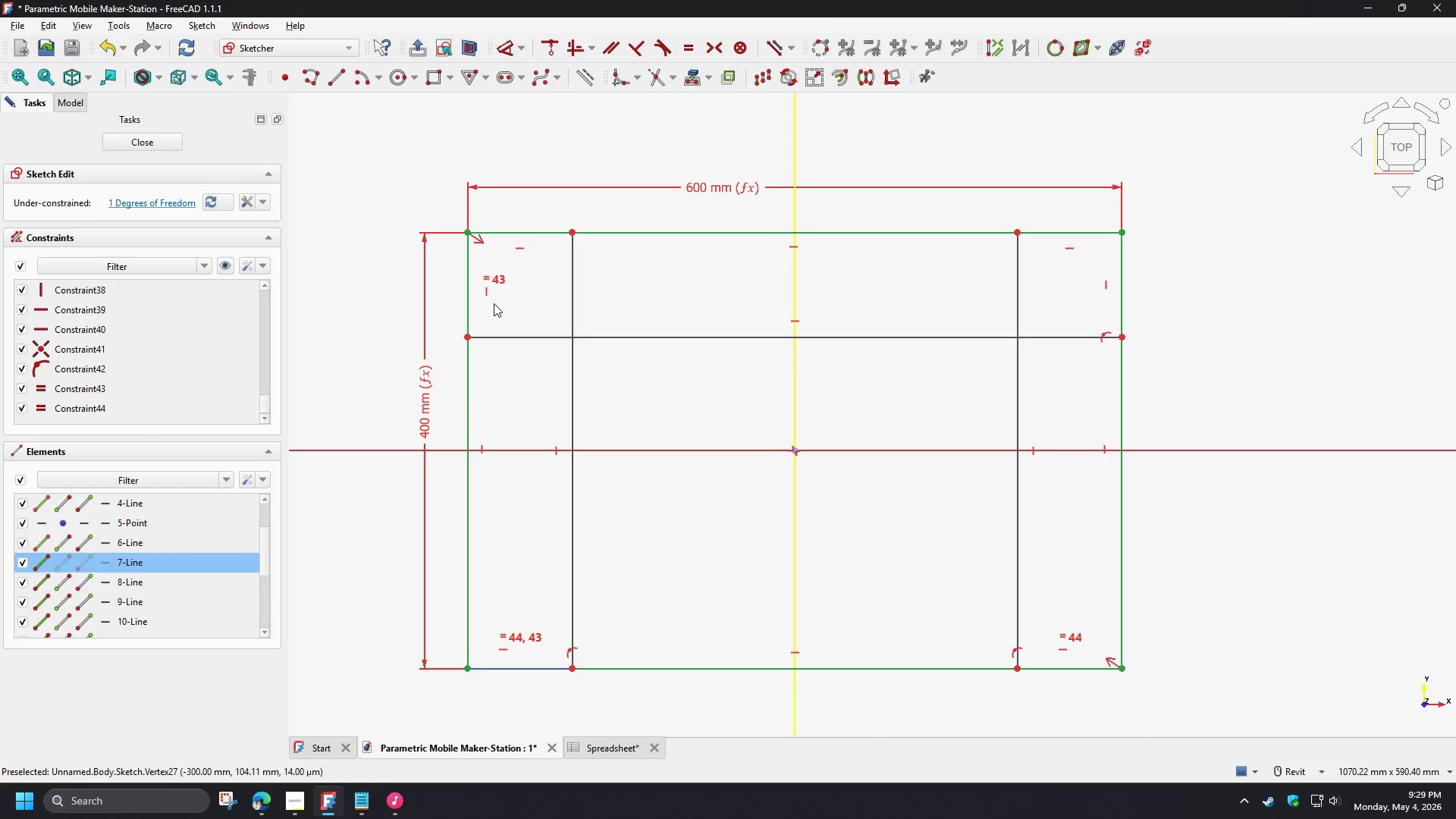 
left_click([497, 280])
 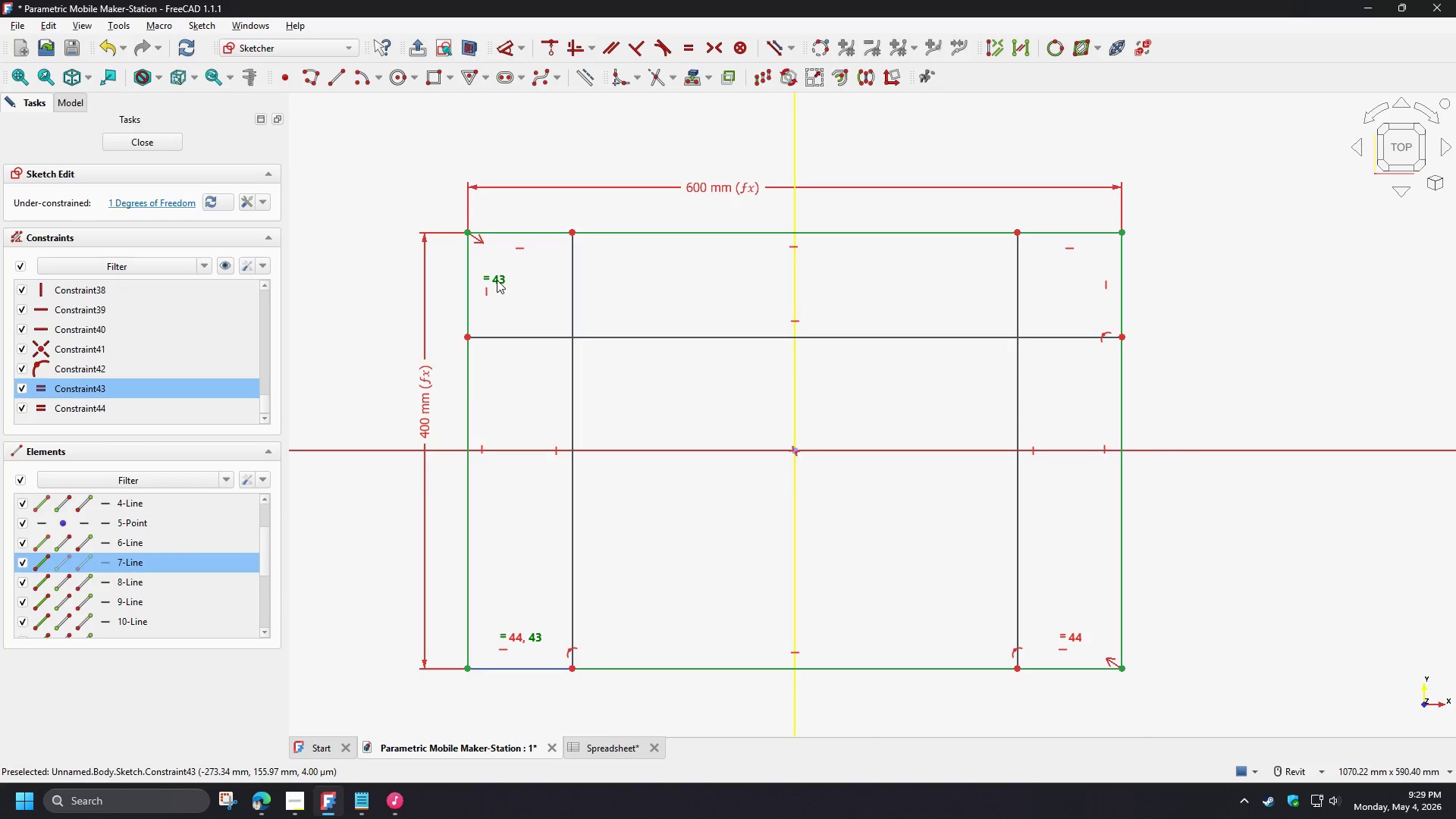 
right_click([497, 280])
 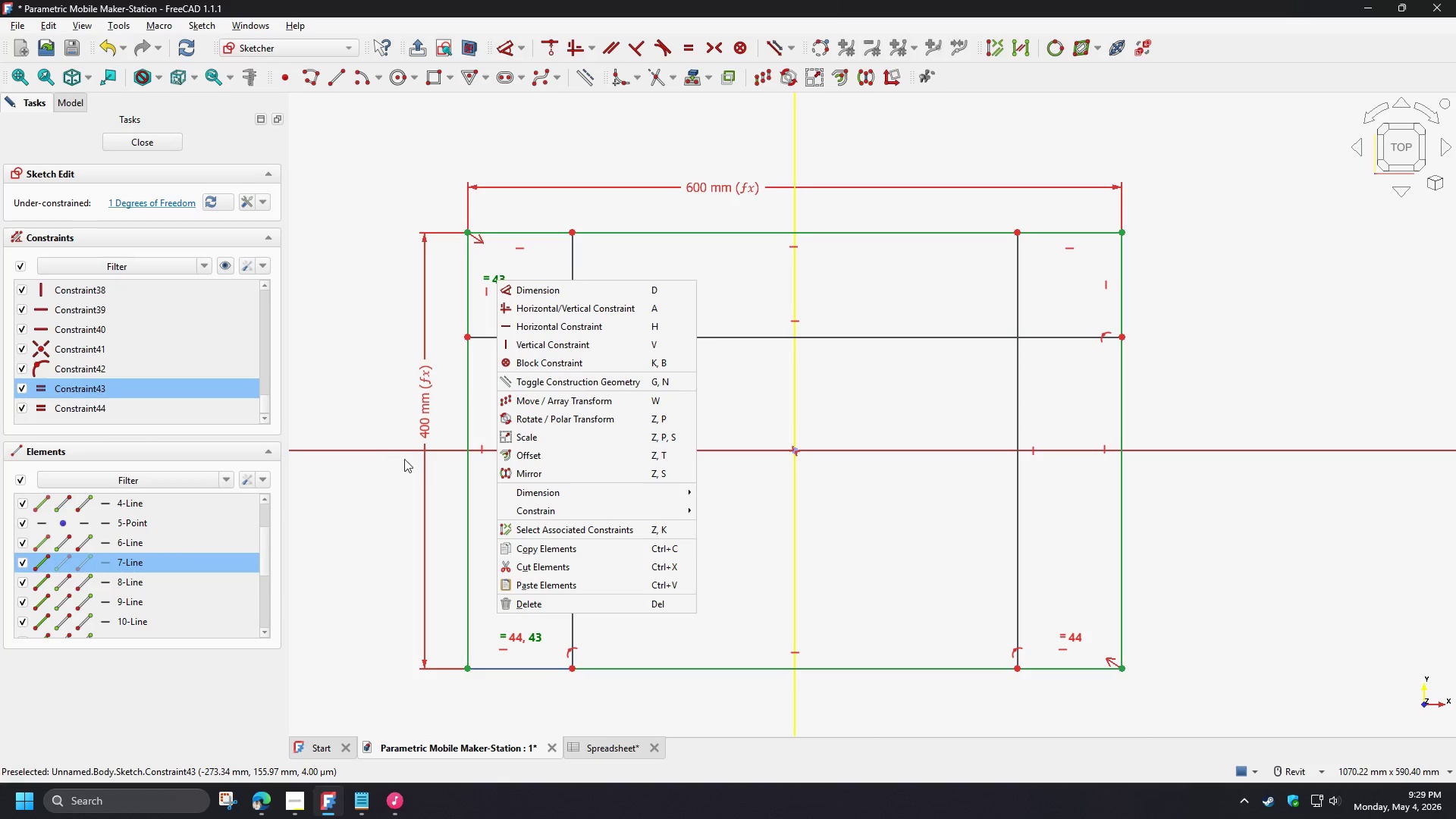 
left_click([552, 525])
 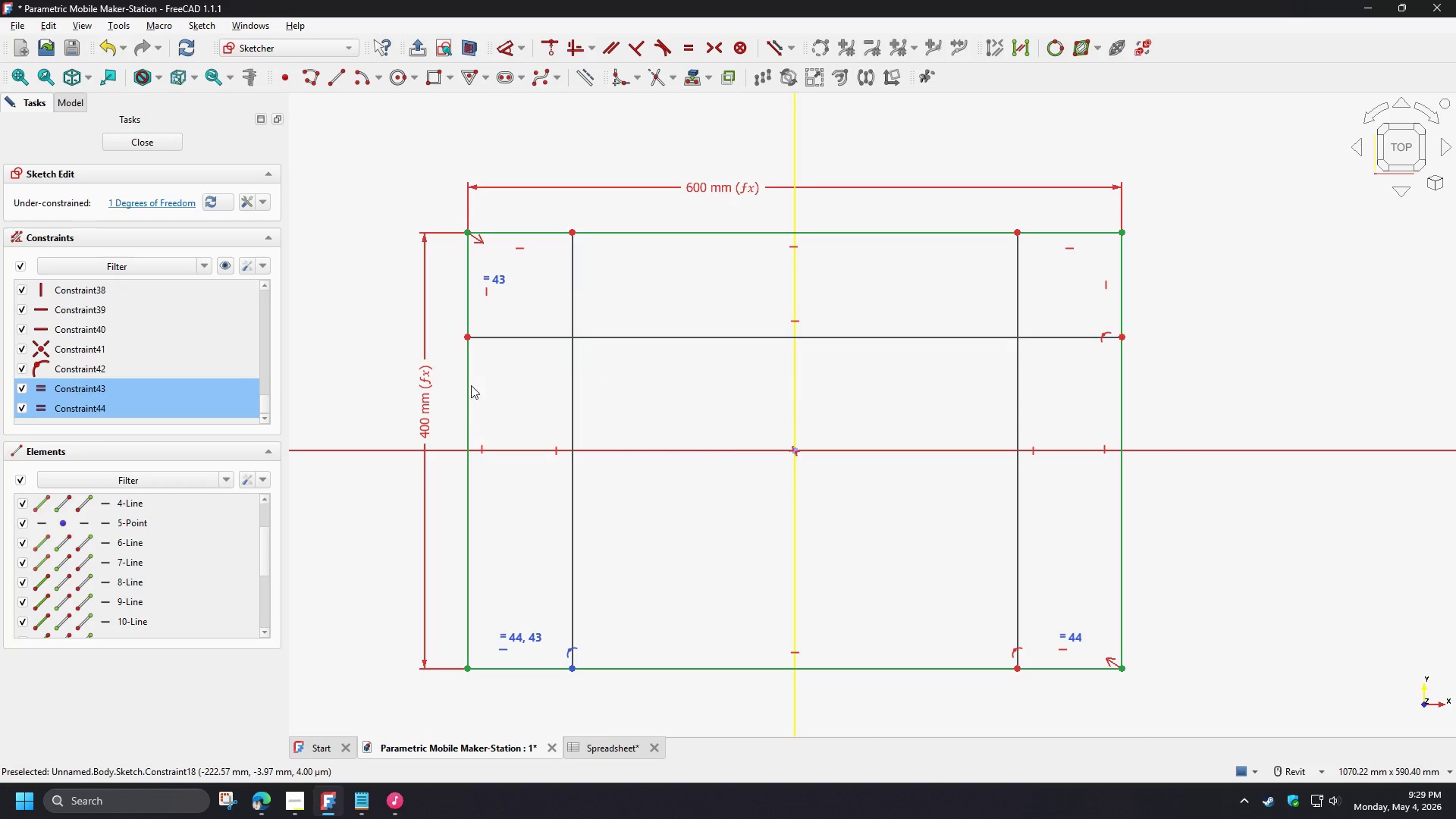 
left_click([340, 290])
 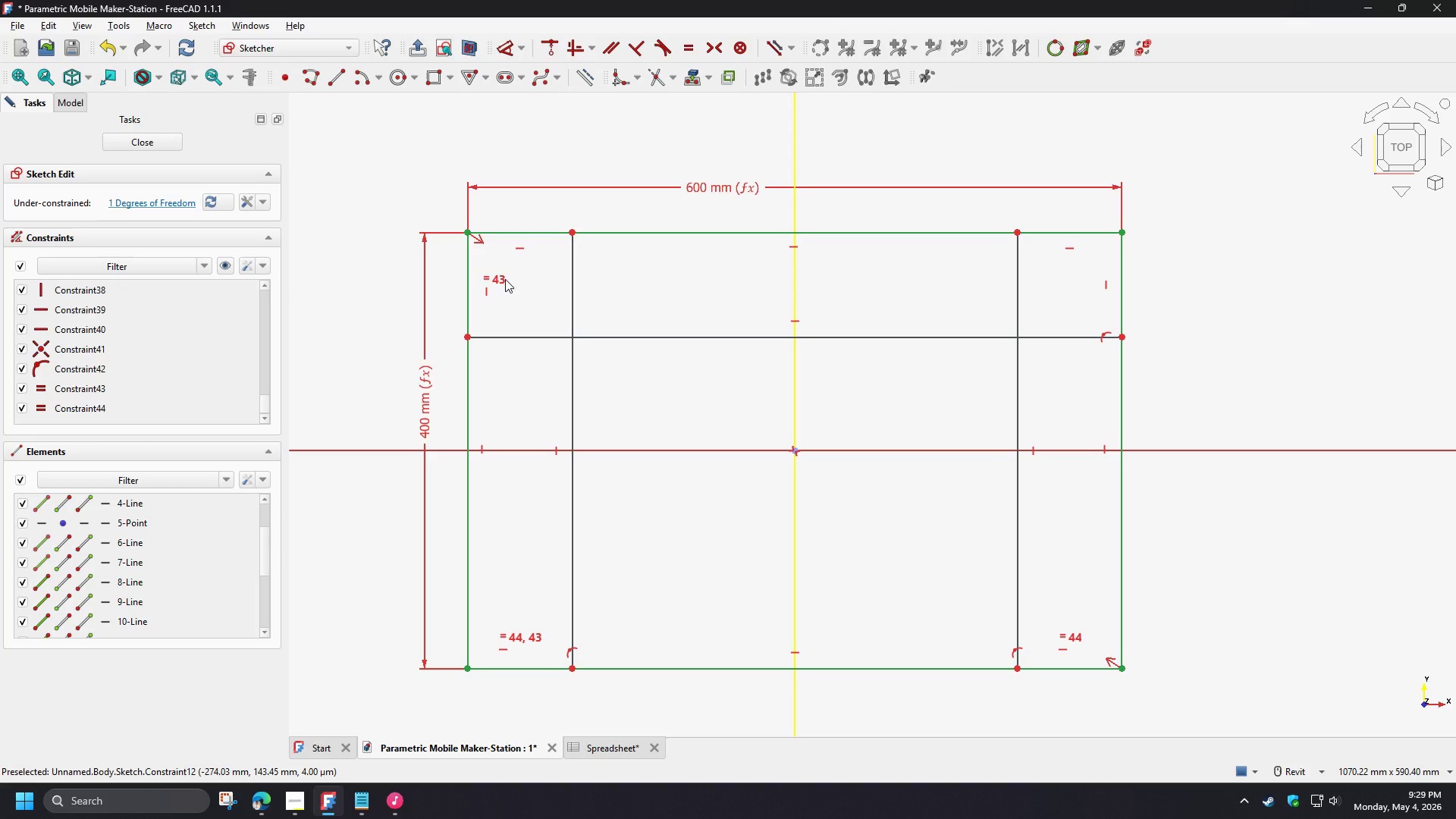 
left_click([492, 278])
 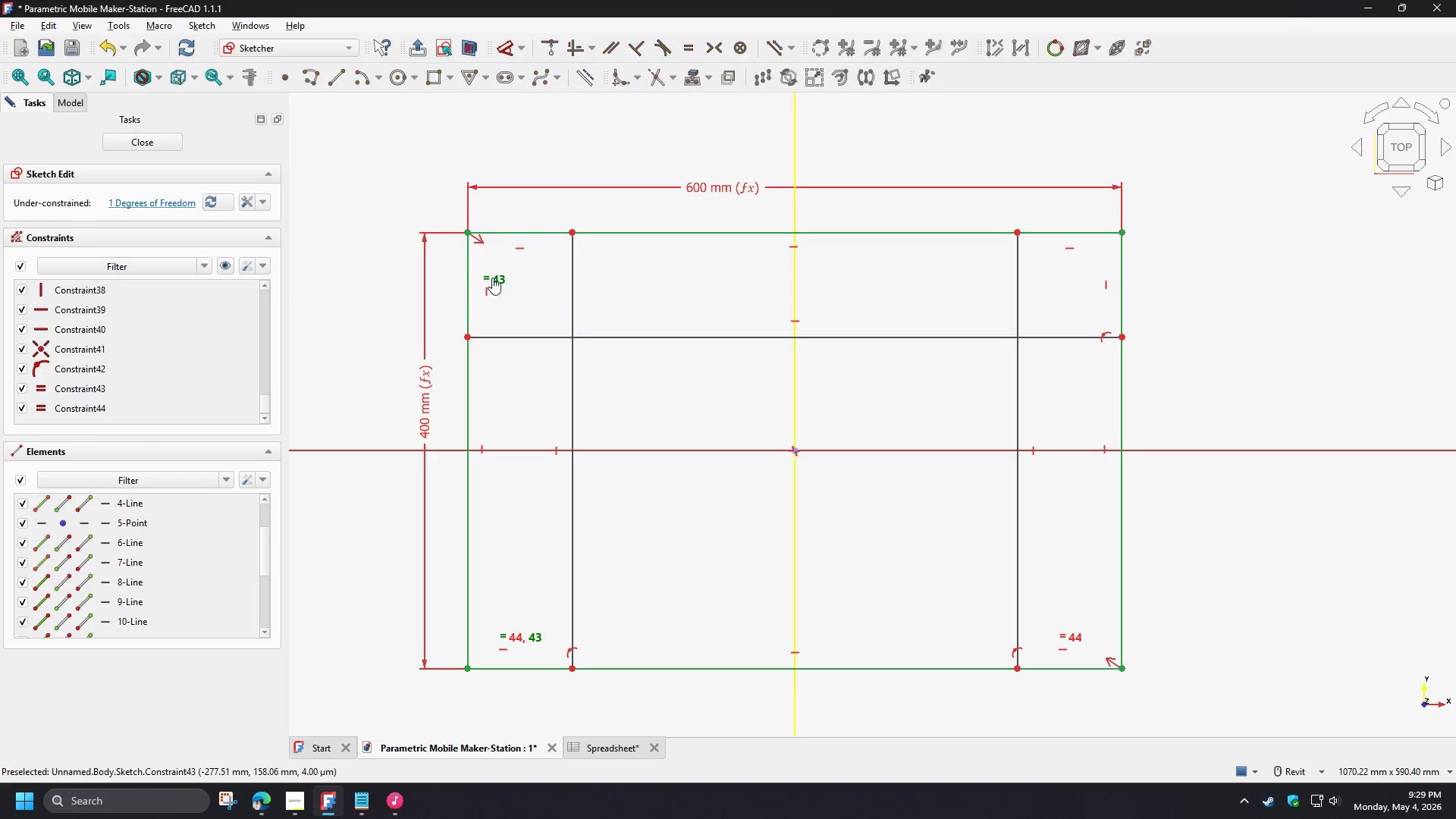 
right_click([492, 278])
 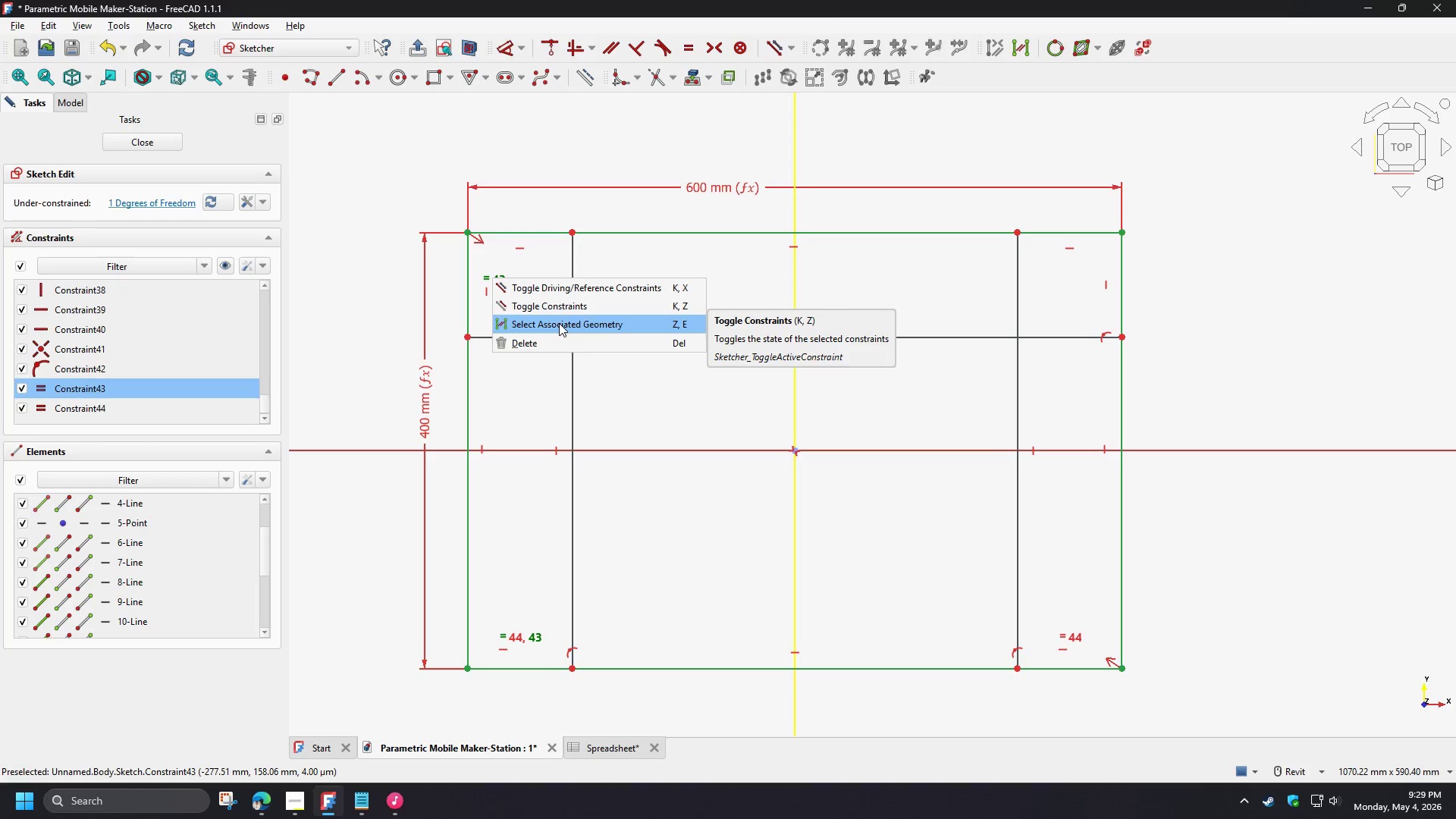 
left_click([559, 324])
 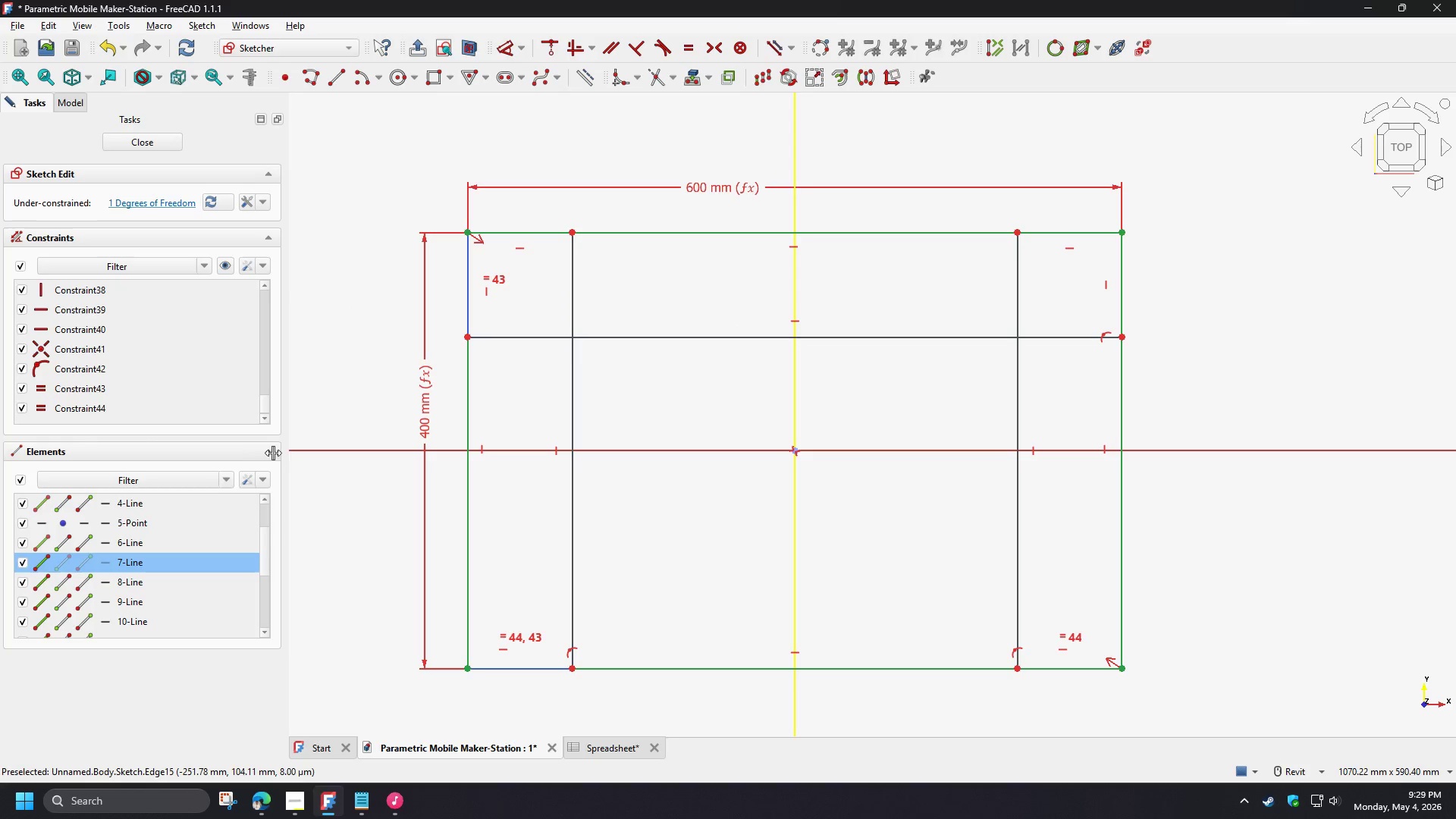 
scroll: coordinate [243, 531], scroll_direction: down, amount: 4.0
 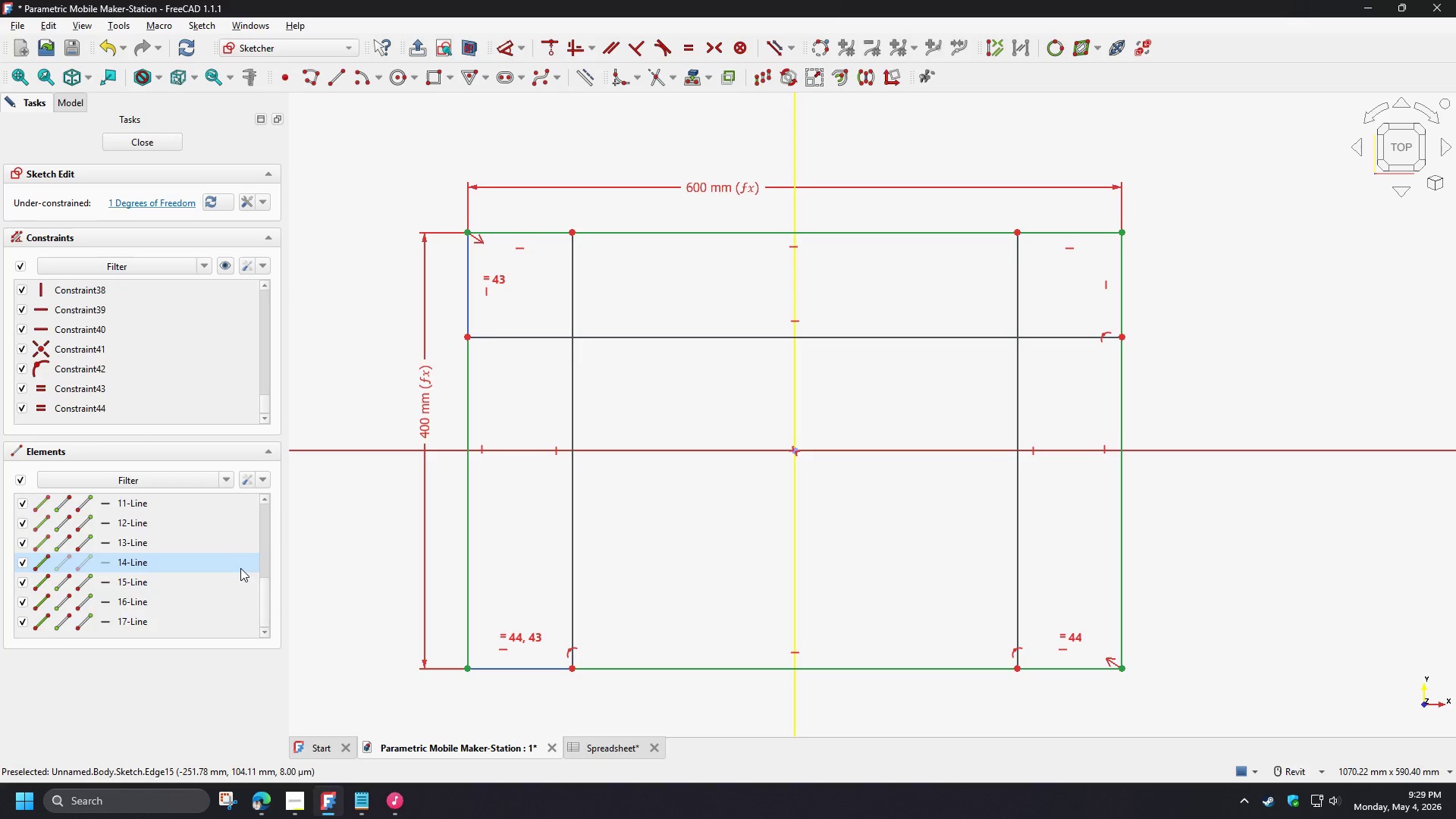 
scroll: coordinate [240, 568], scroll_direction: up, amount: 1.0
 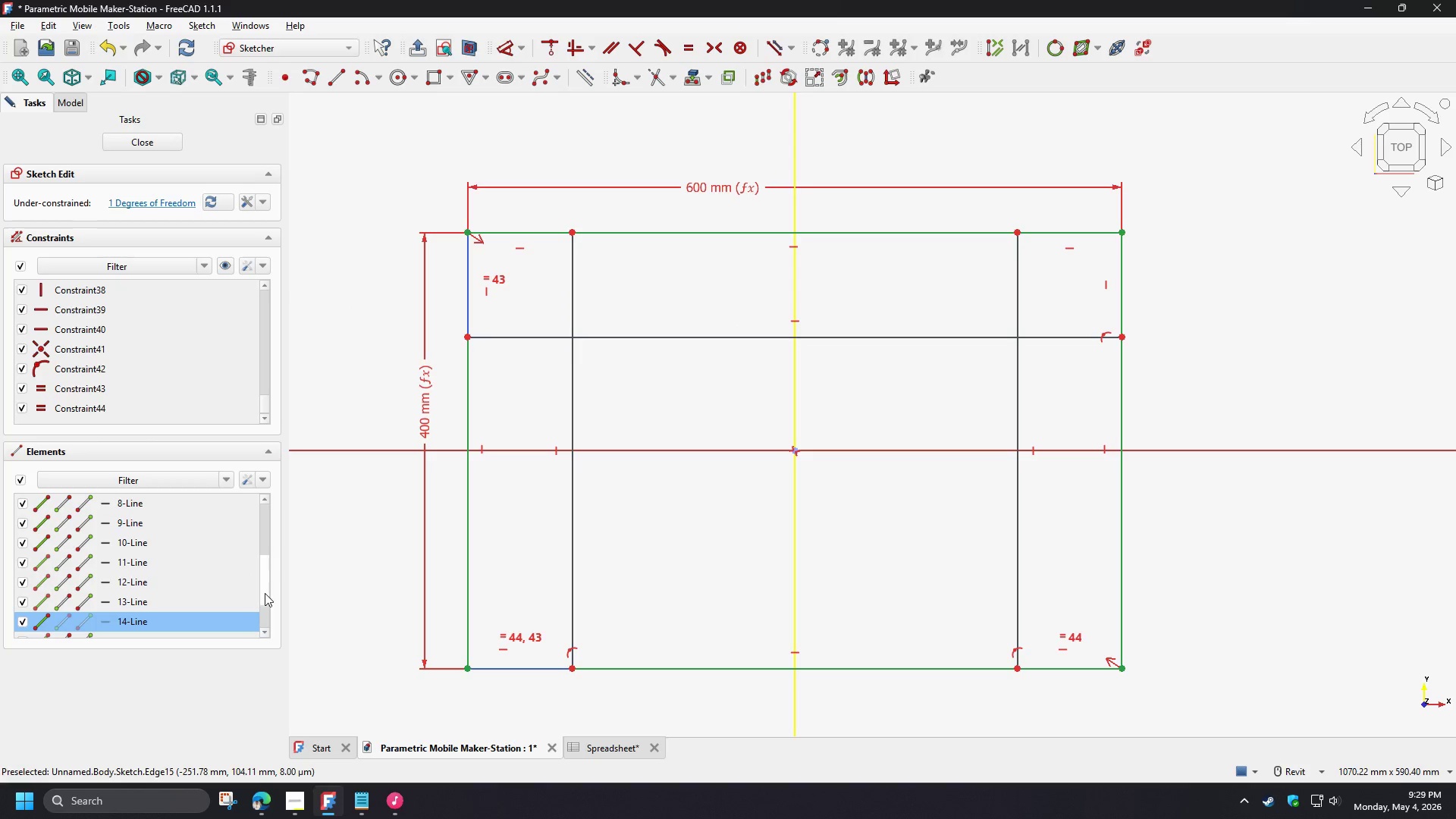 
left_click([193, 598])
 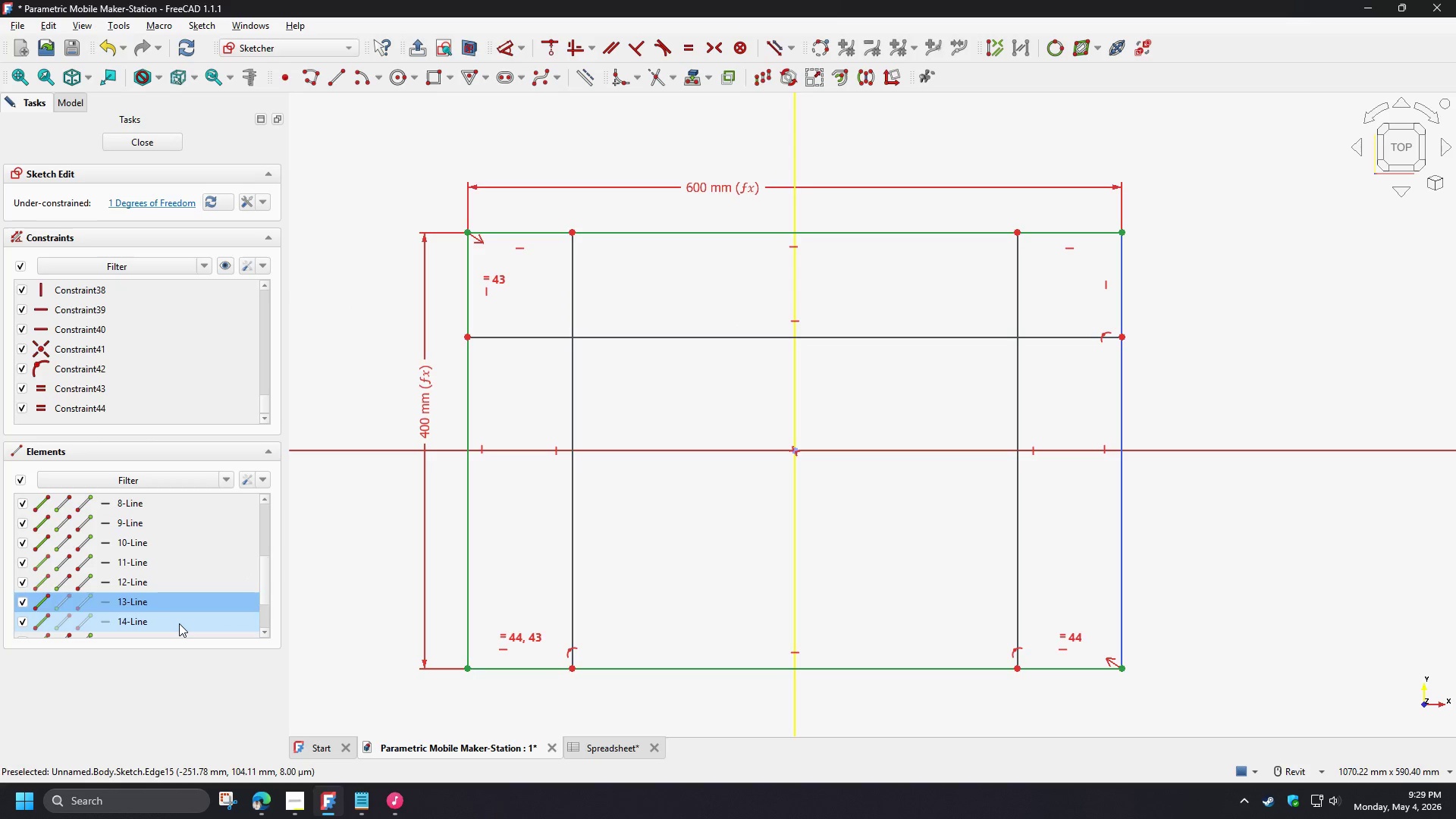 
left_click([179, 623])
 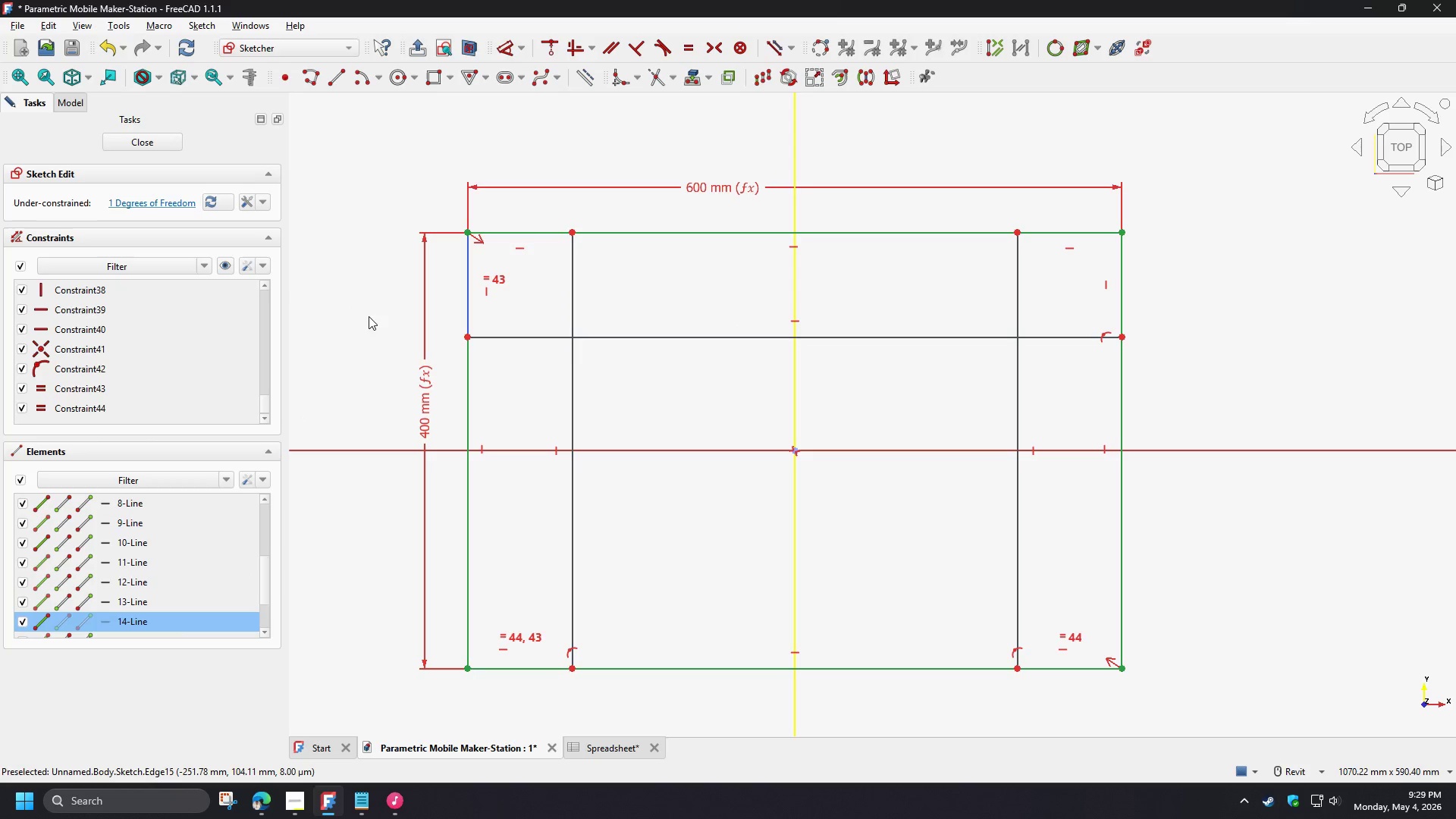 
key(D)
 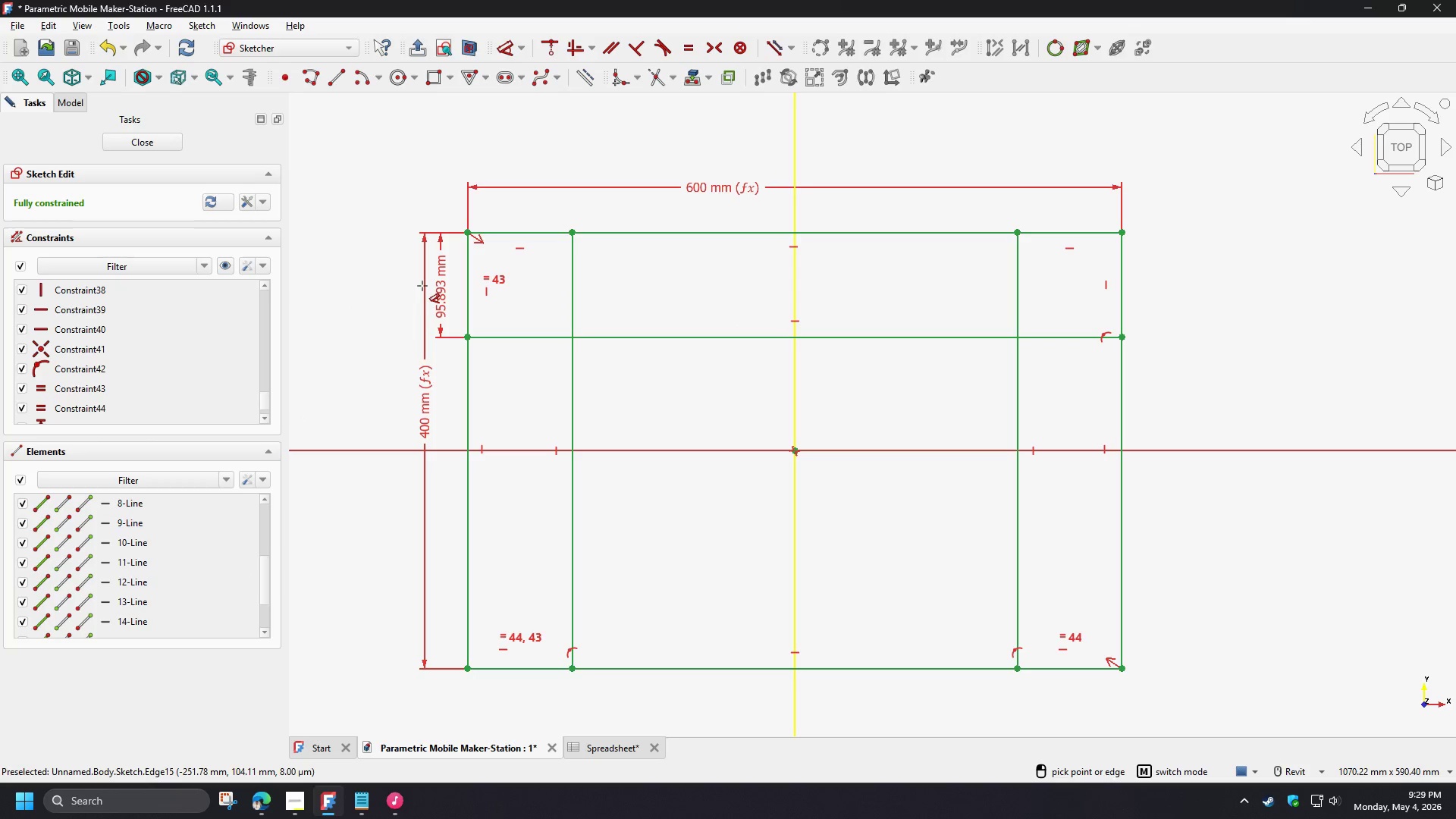 
left_click([422, 286])
 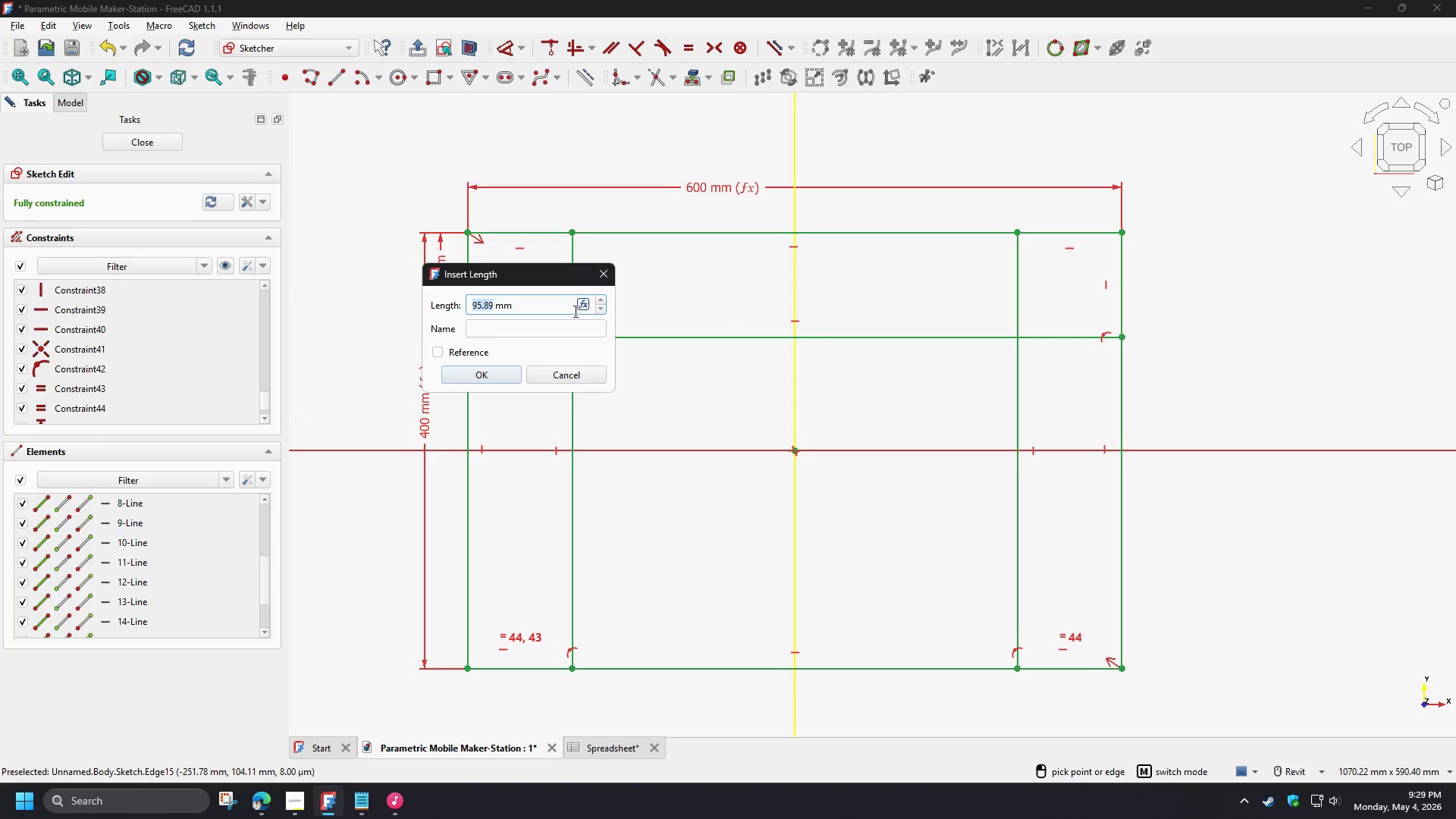 
left_click([579, 307])
 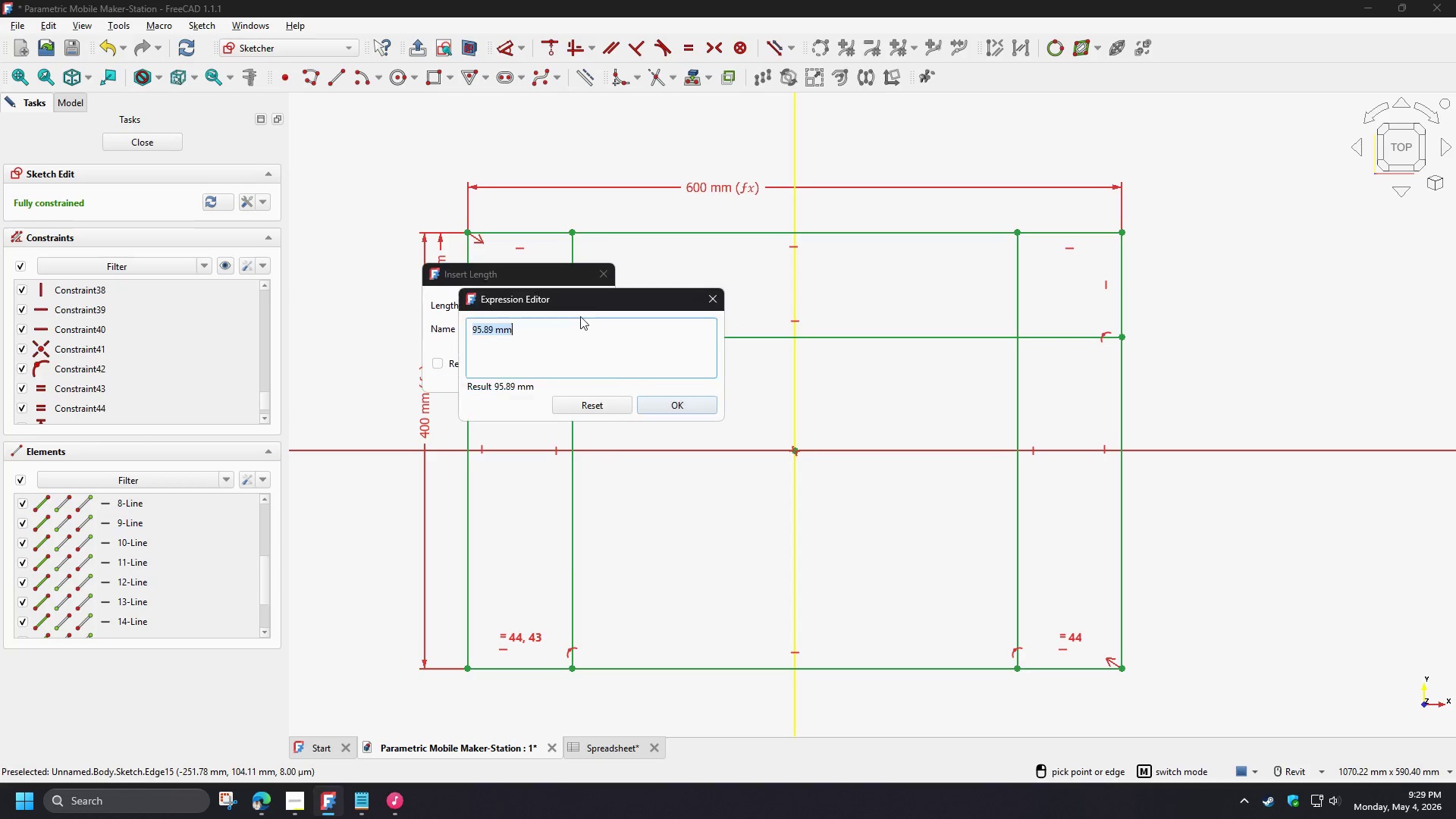 
type(sp)
 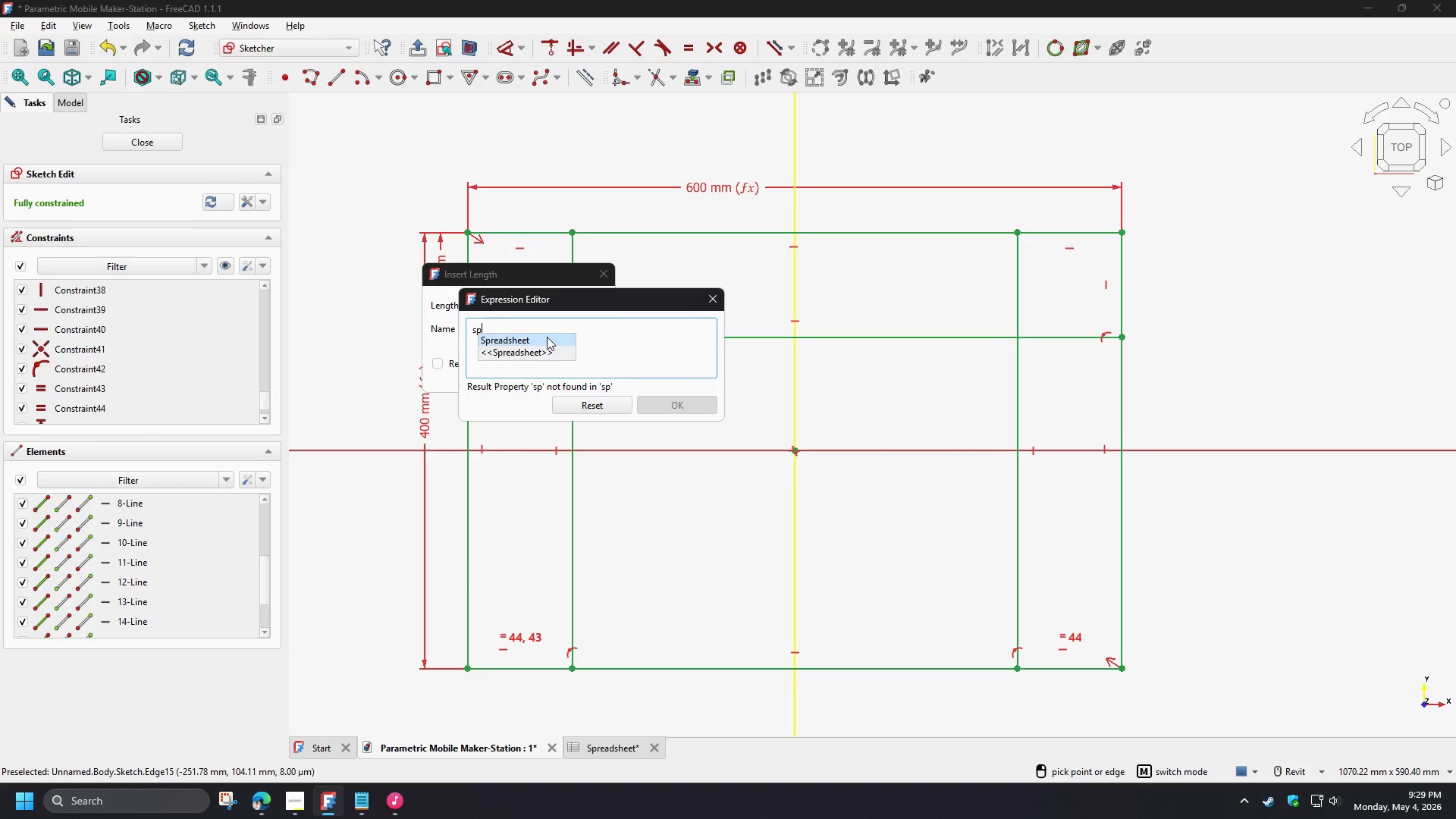 
left_click([547, 337])
 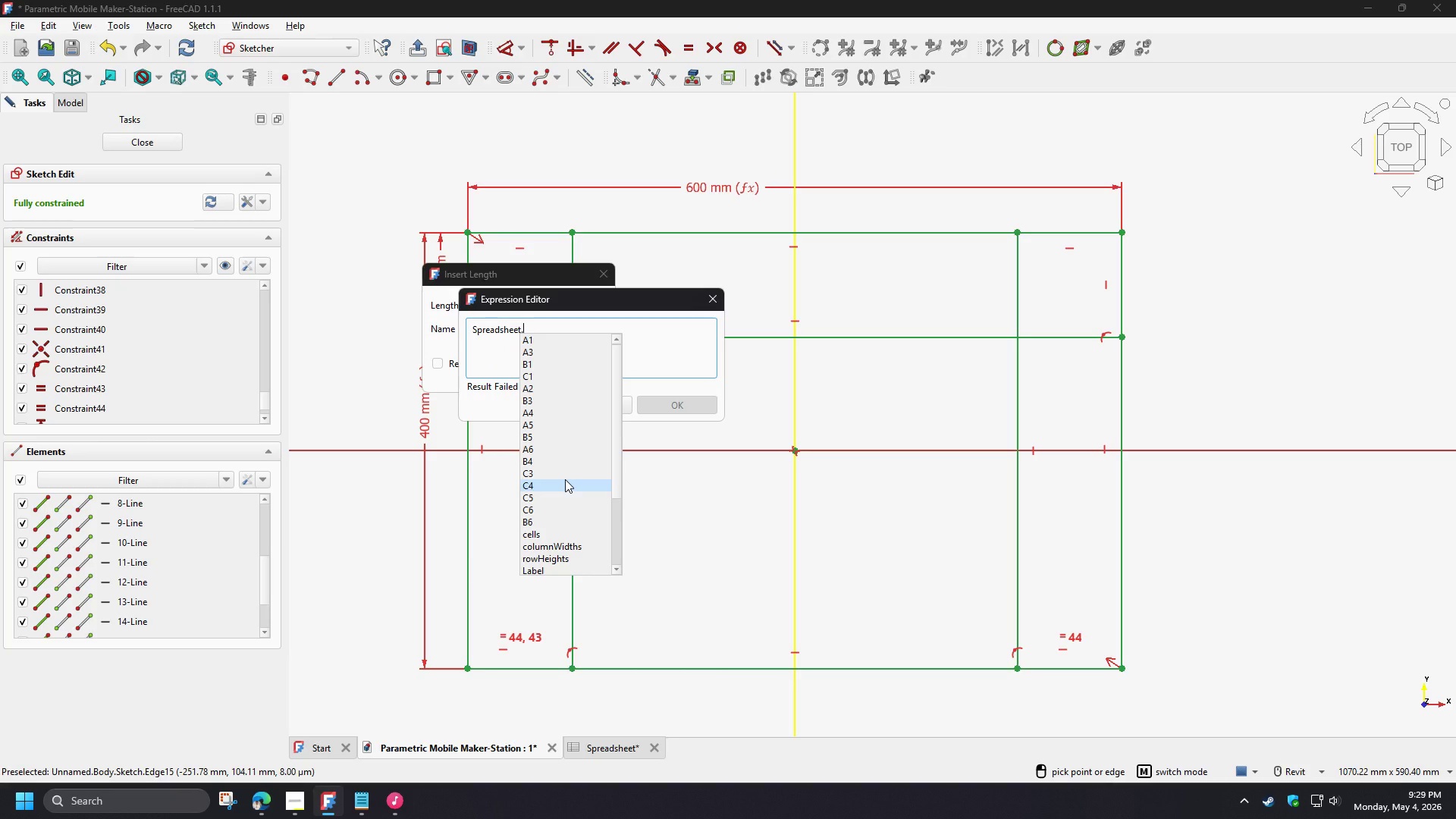 
type(th)
 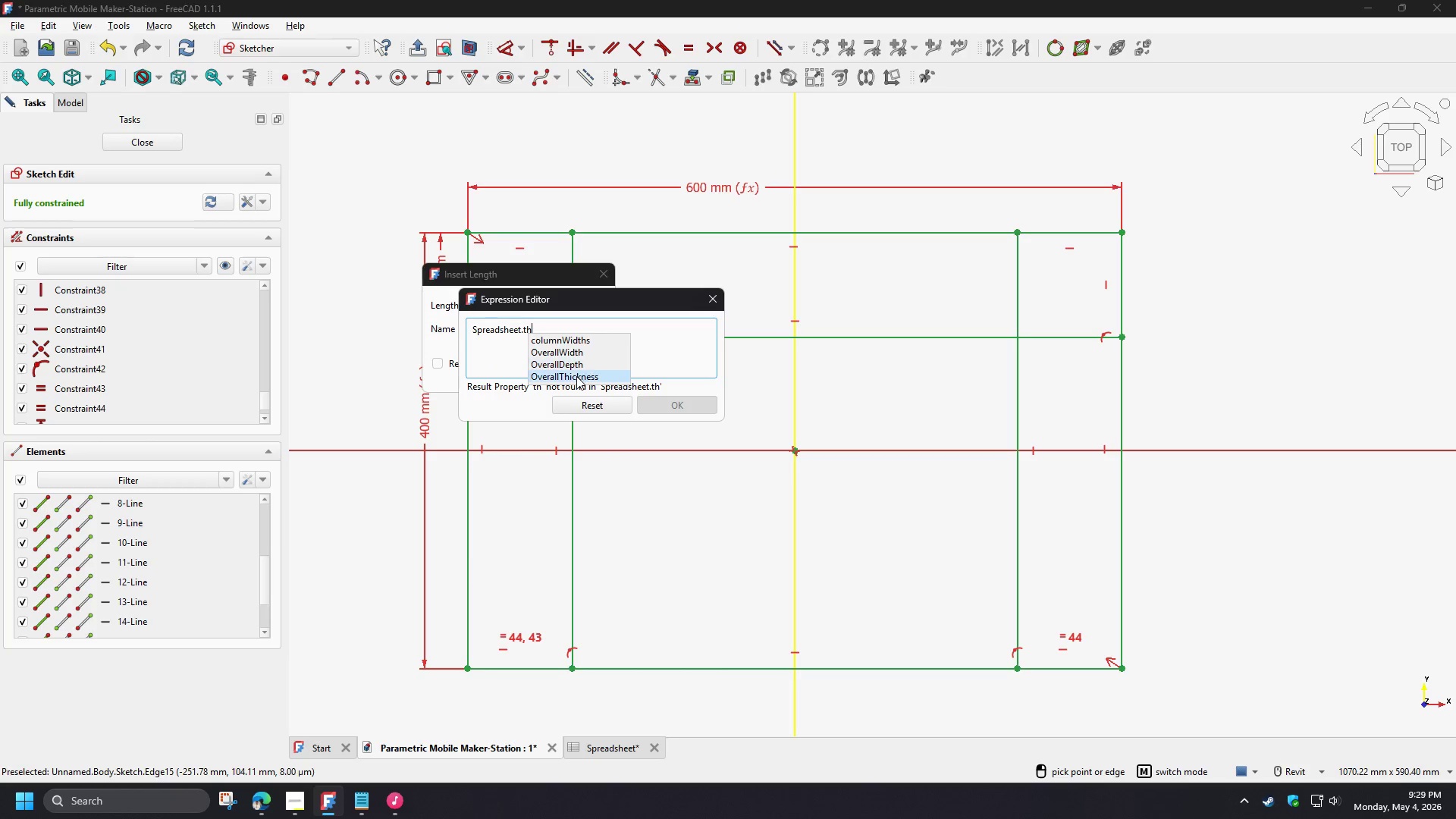 
left_click([576, 376])
 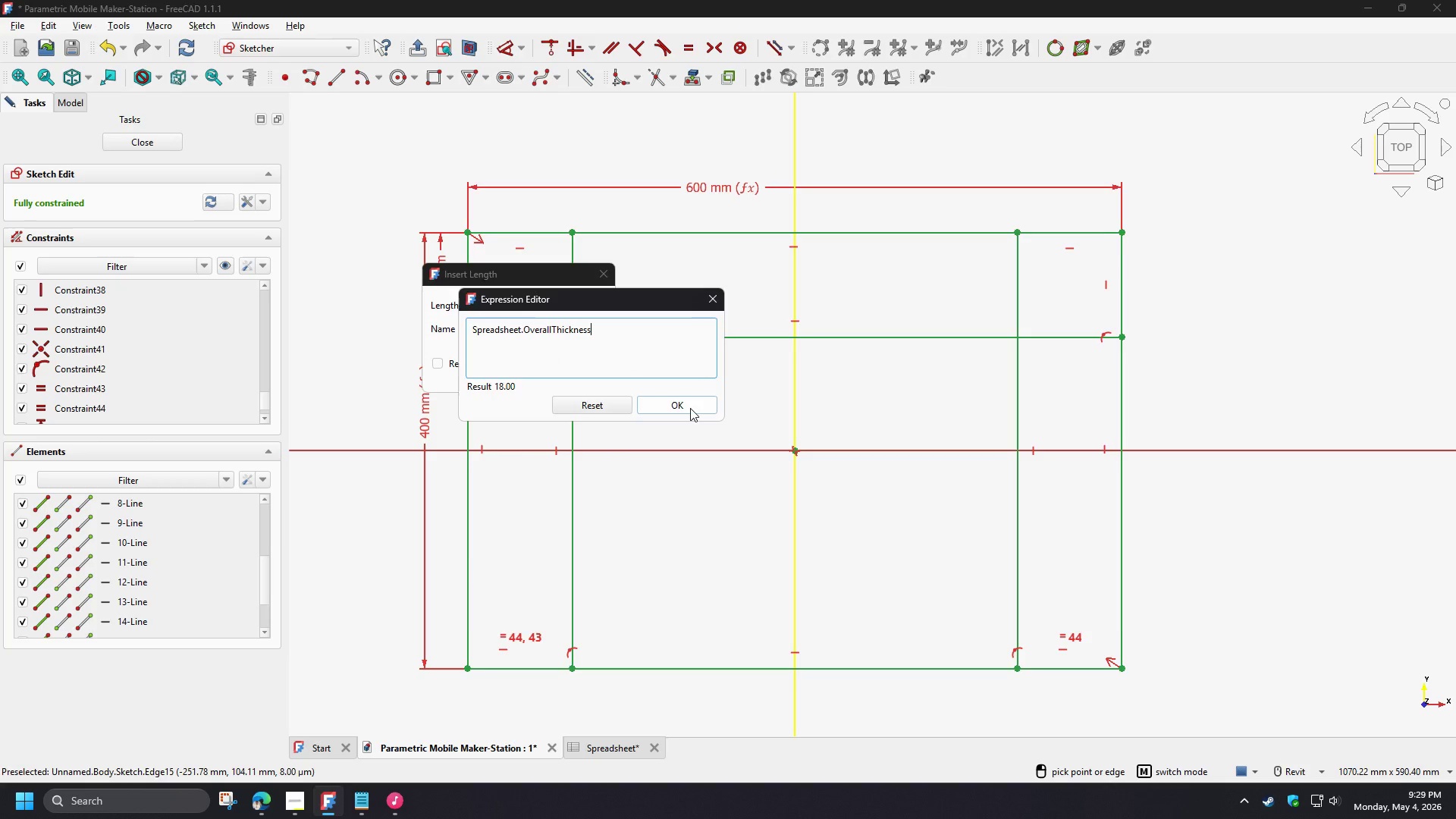 
left_click([690, 408])
 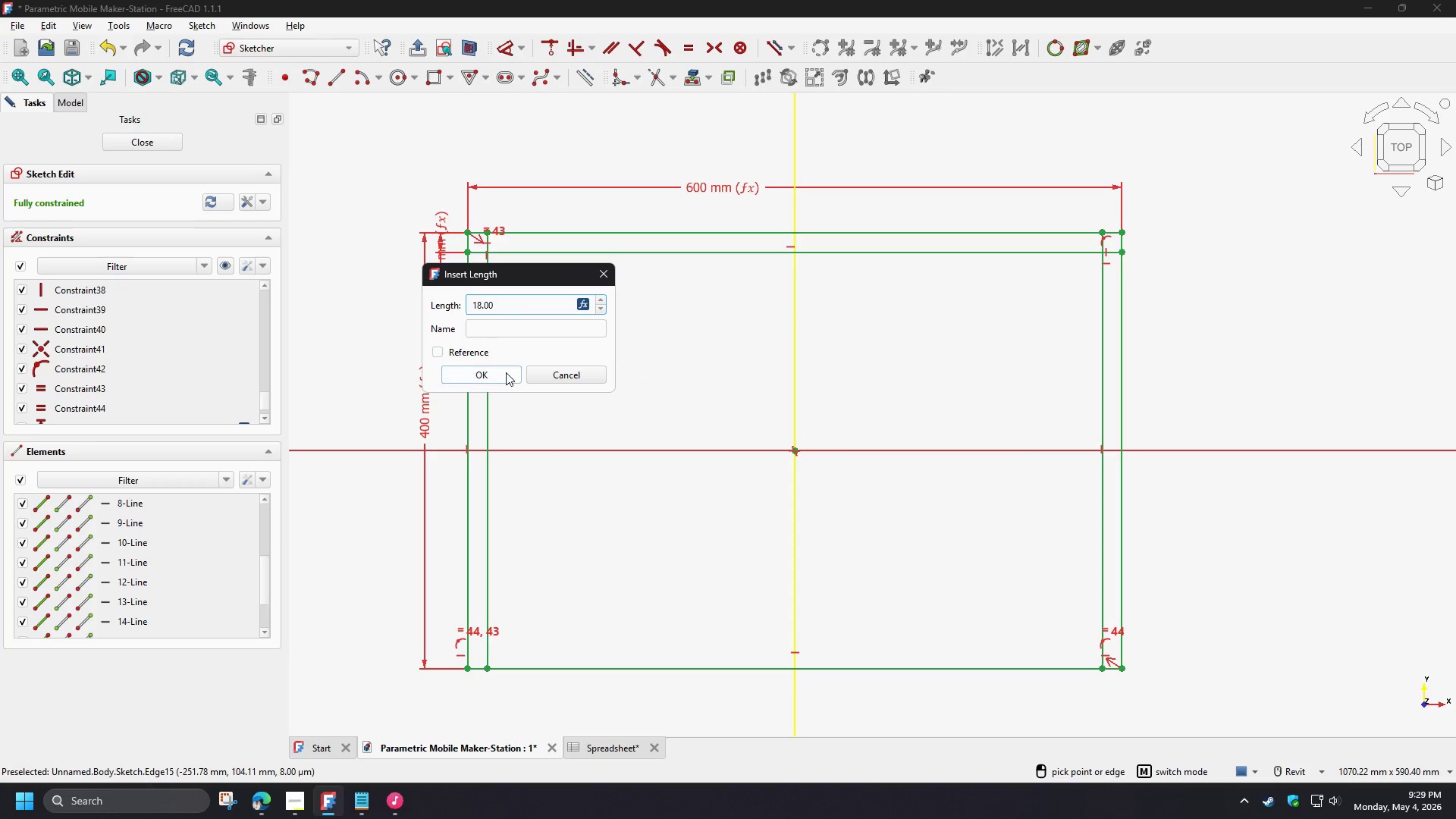 
left_click([504, 374])
 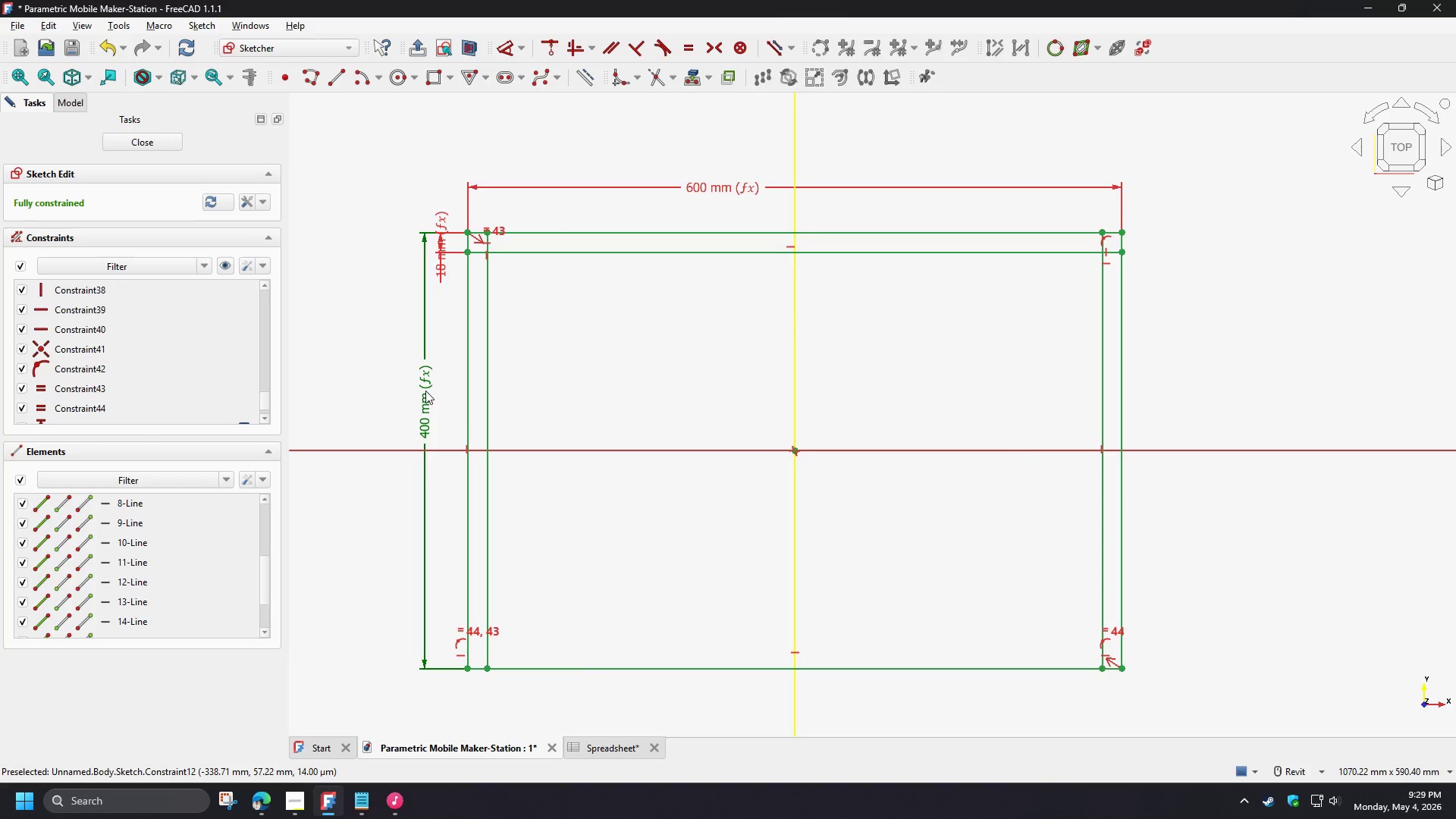 
left_click_drag(start_coordinate=[425, 391], to_coordinate=[411, 384])
 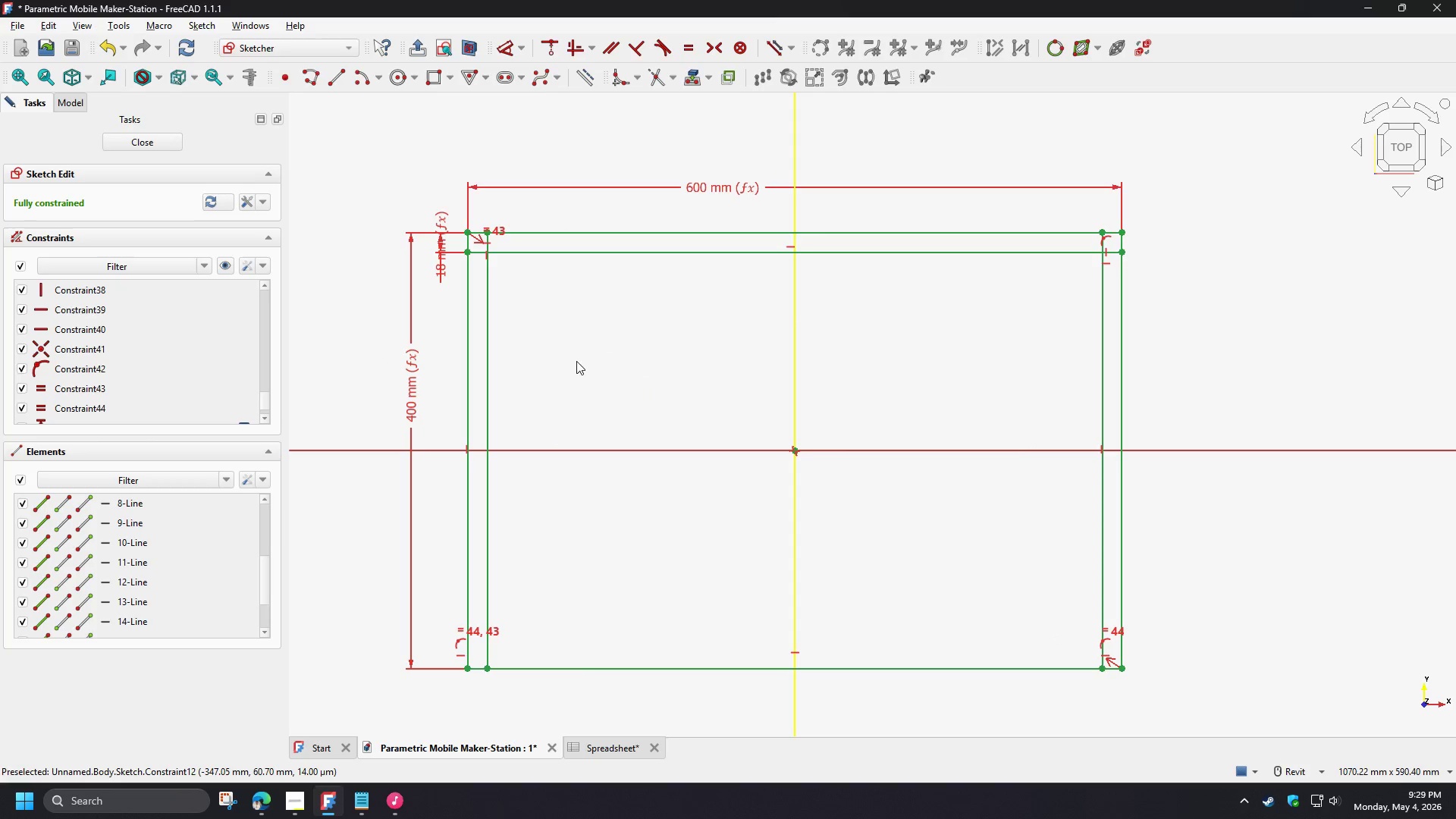 
left_click([576, 361])
 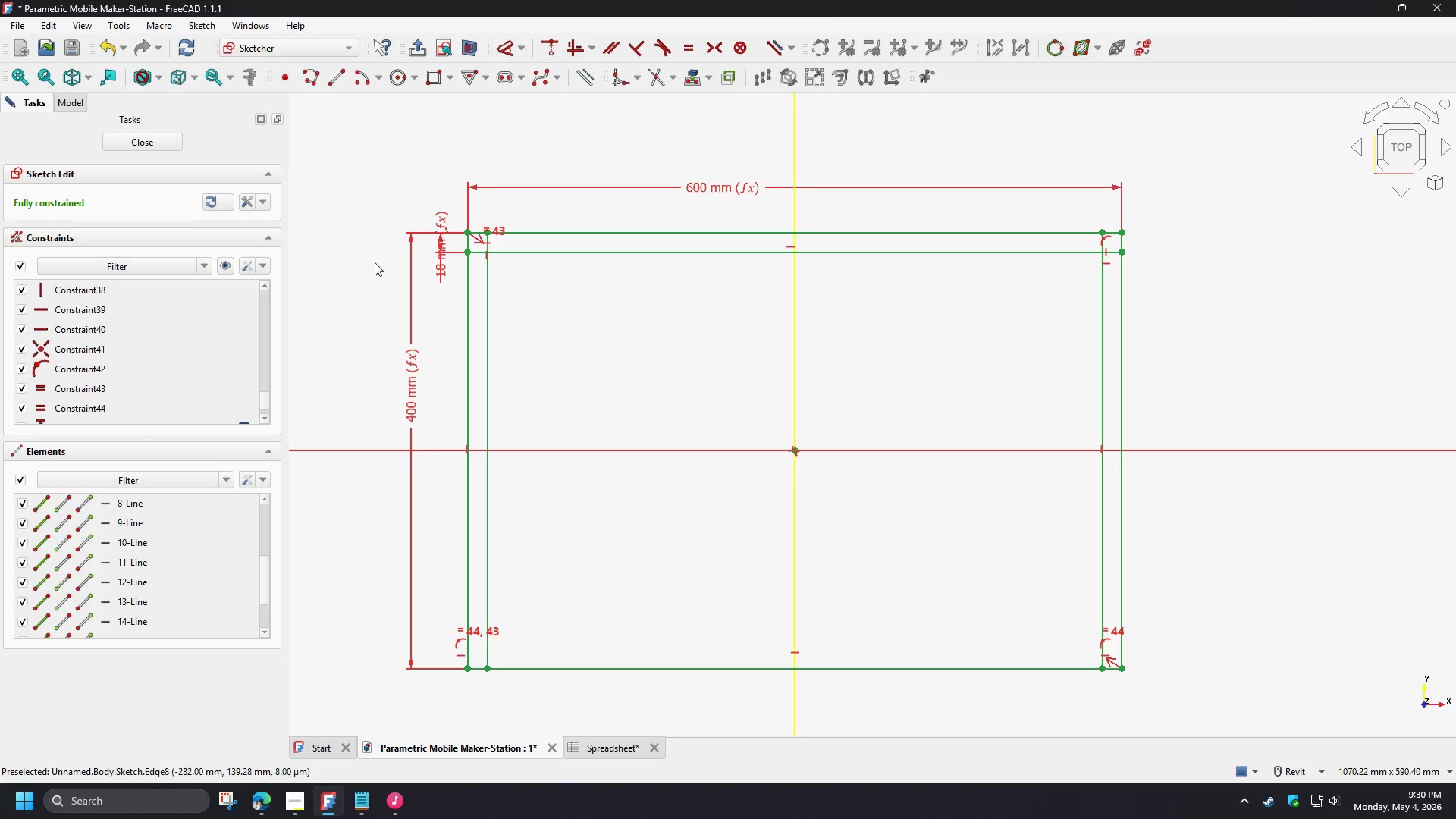 
wait(27.2)
 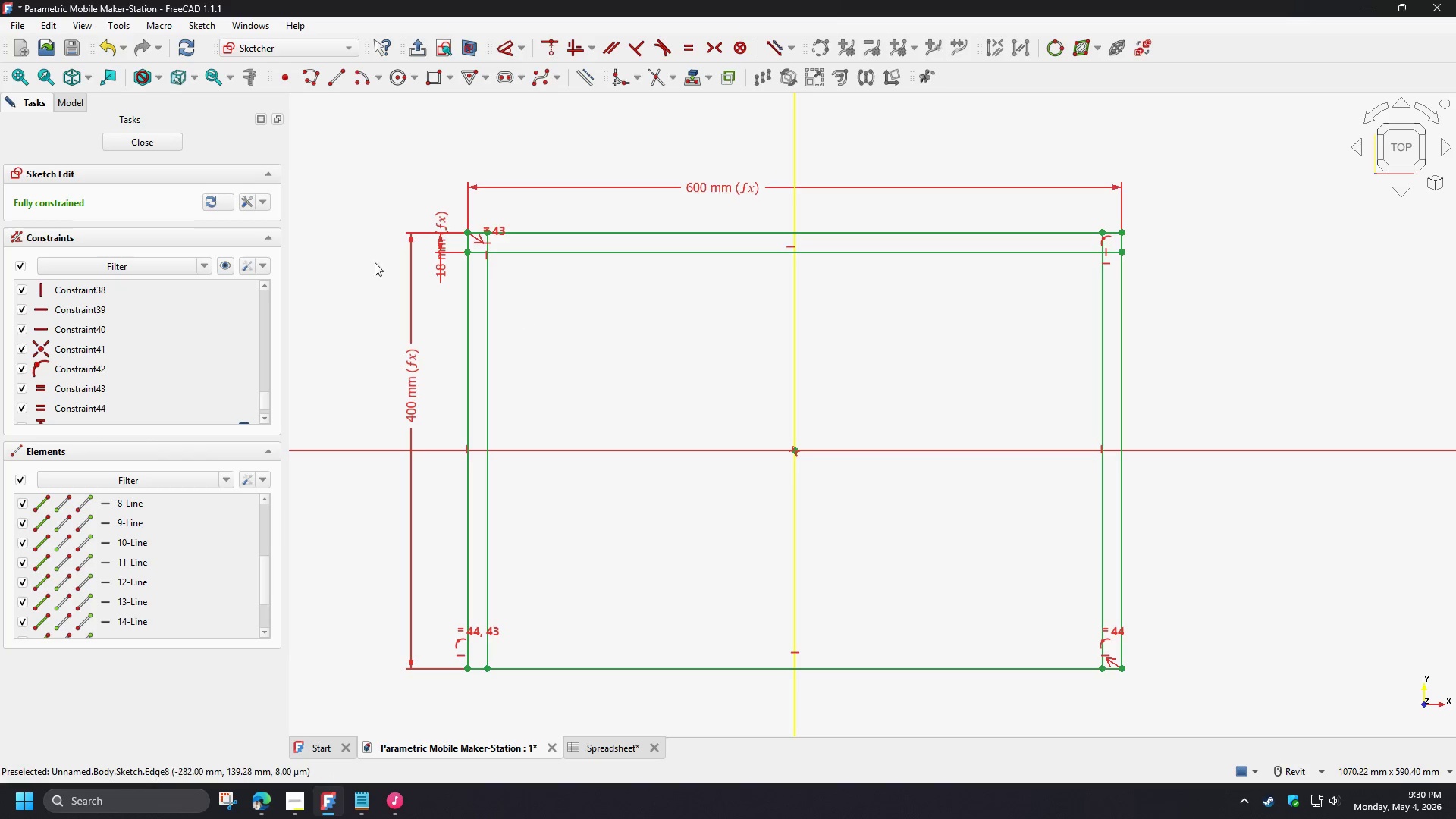 
left_click([153, 146])
 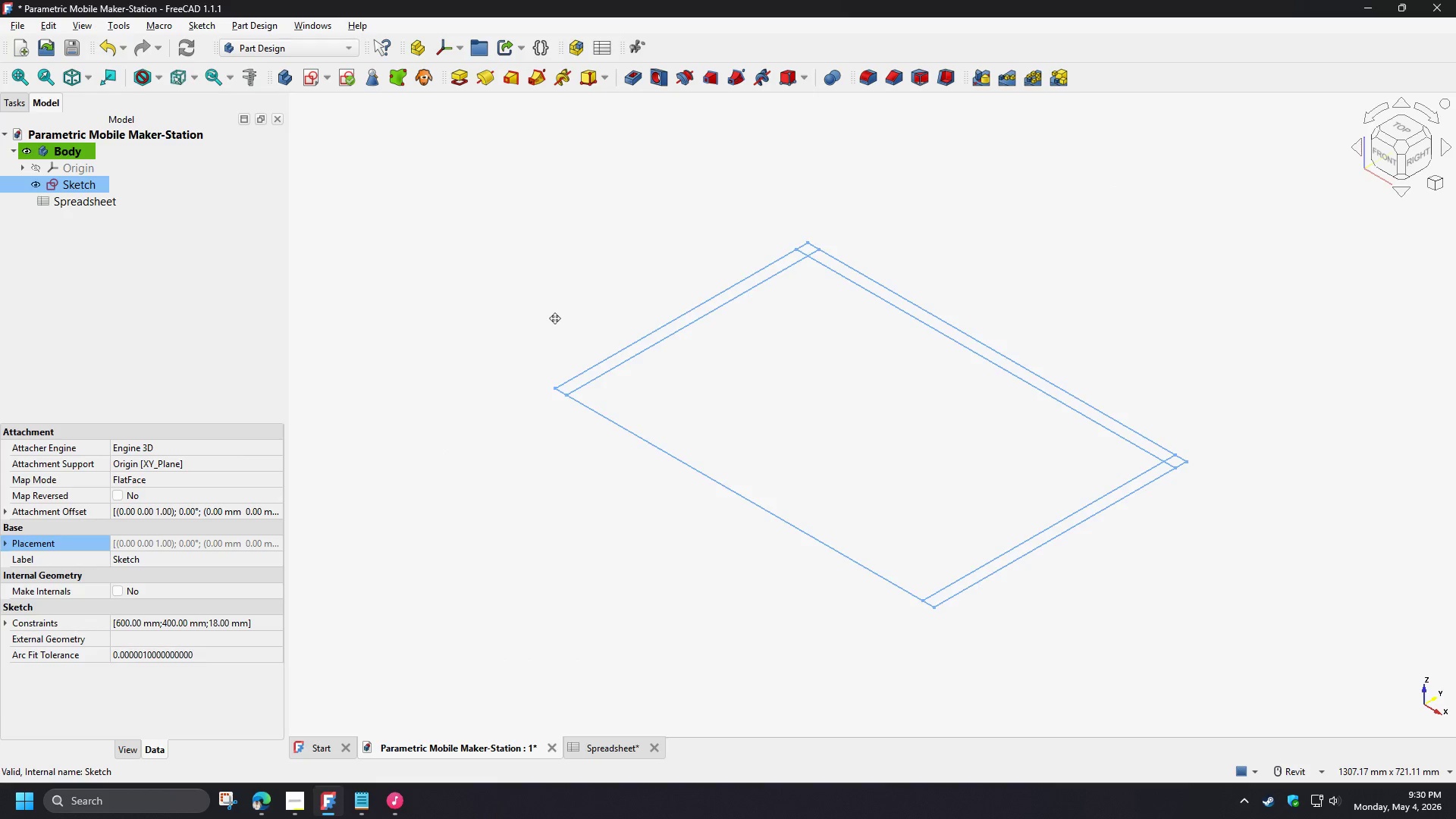 
left_click([552, 304])
 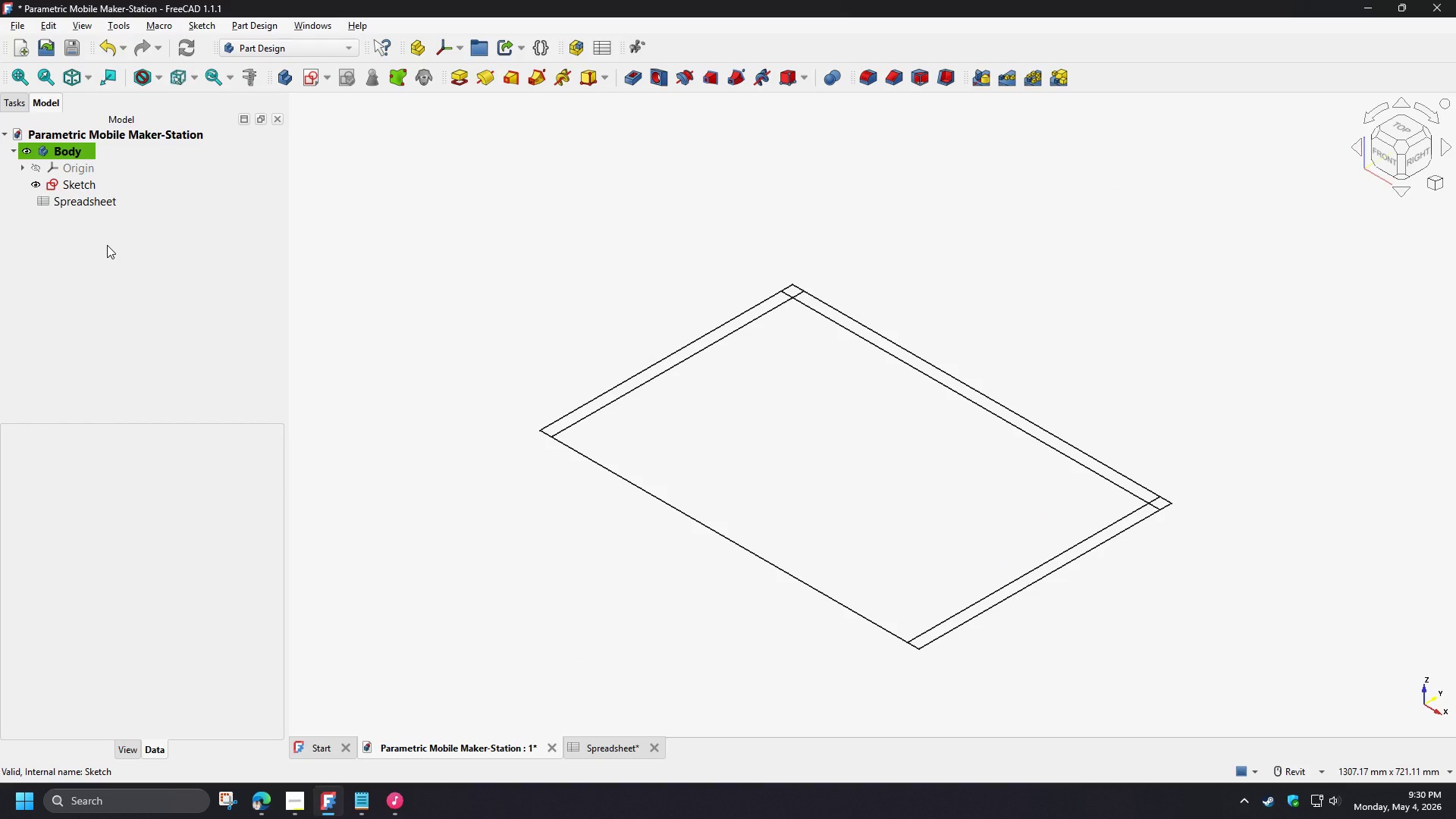 
left_click([85, 189])
 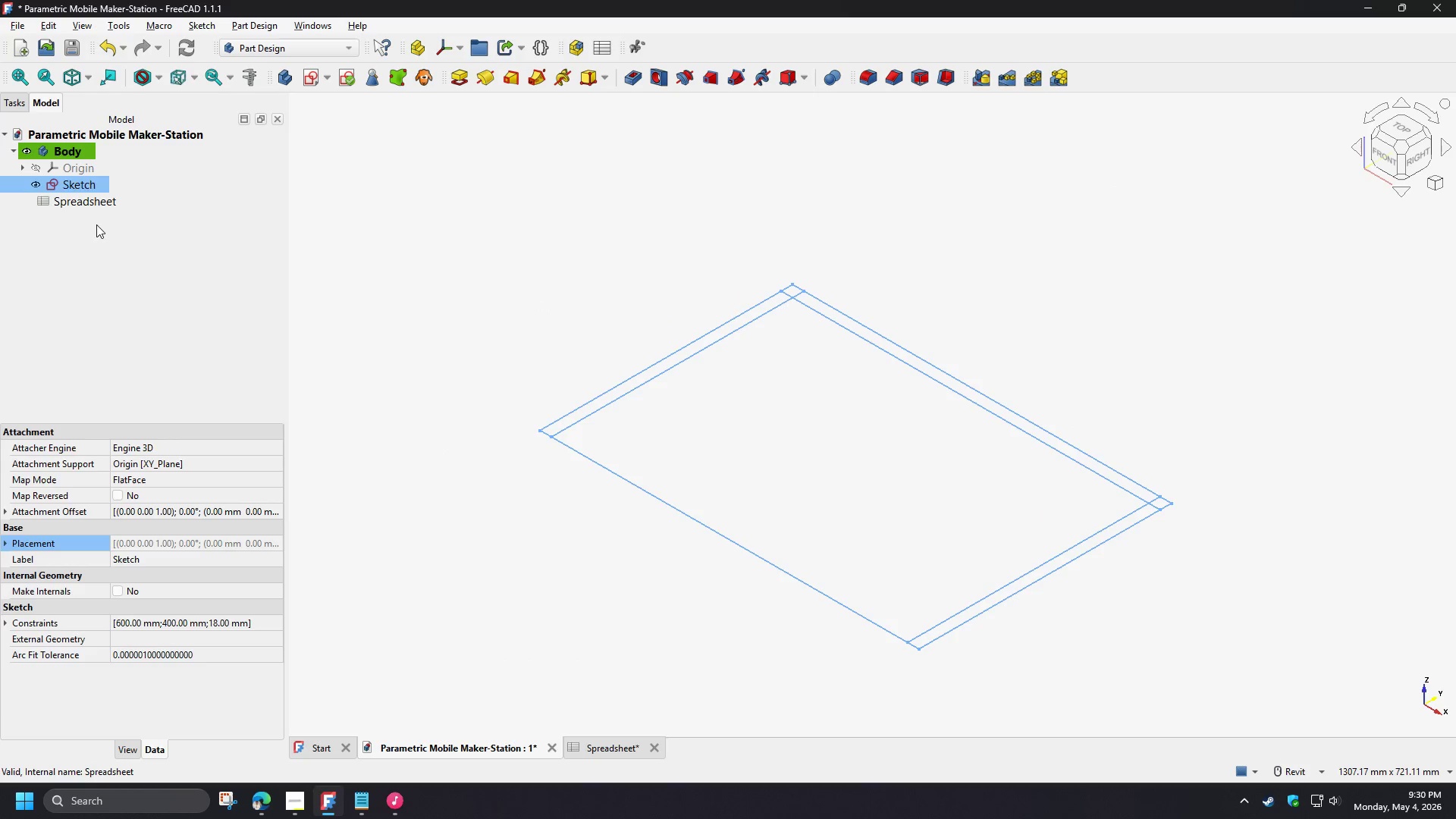 
type([F2]Footprint_Sketch)
 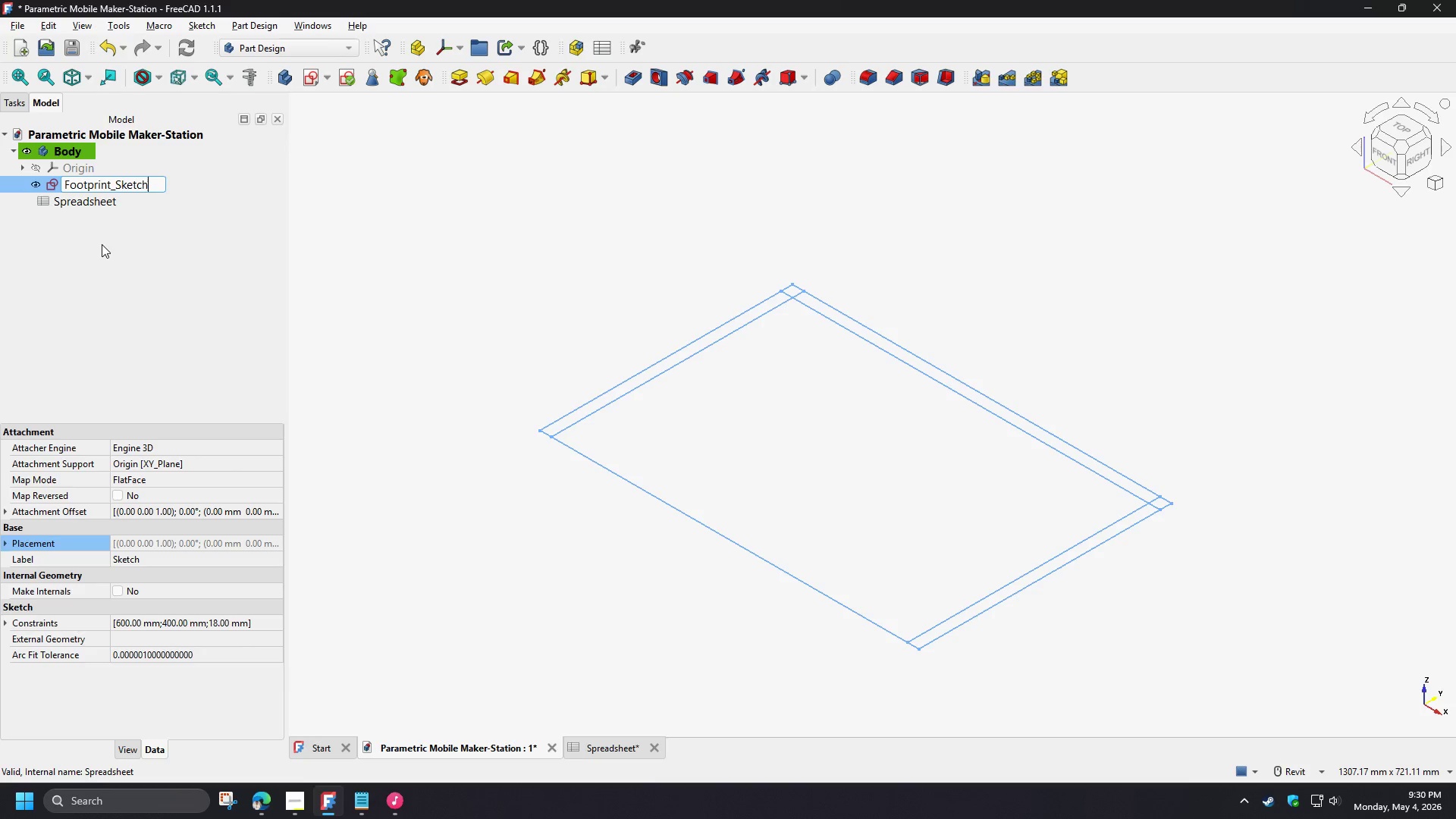 
key(Enter)
 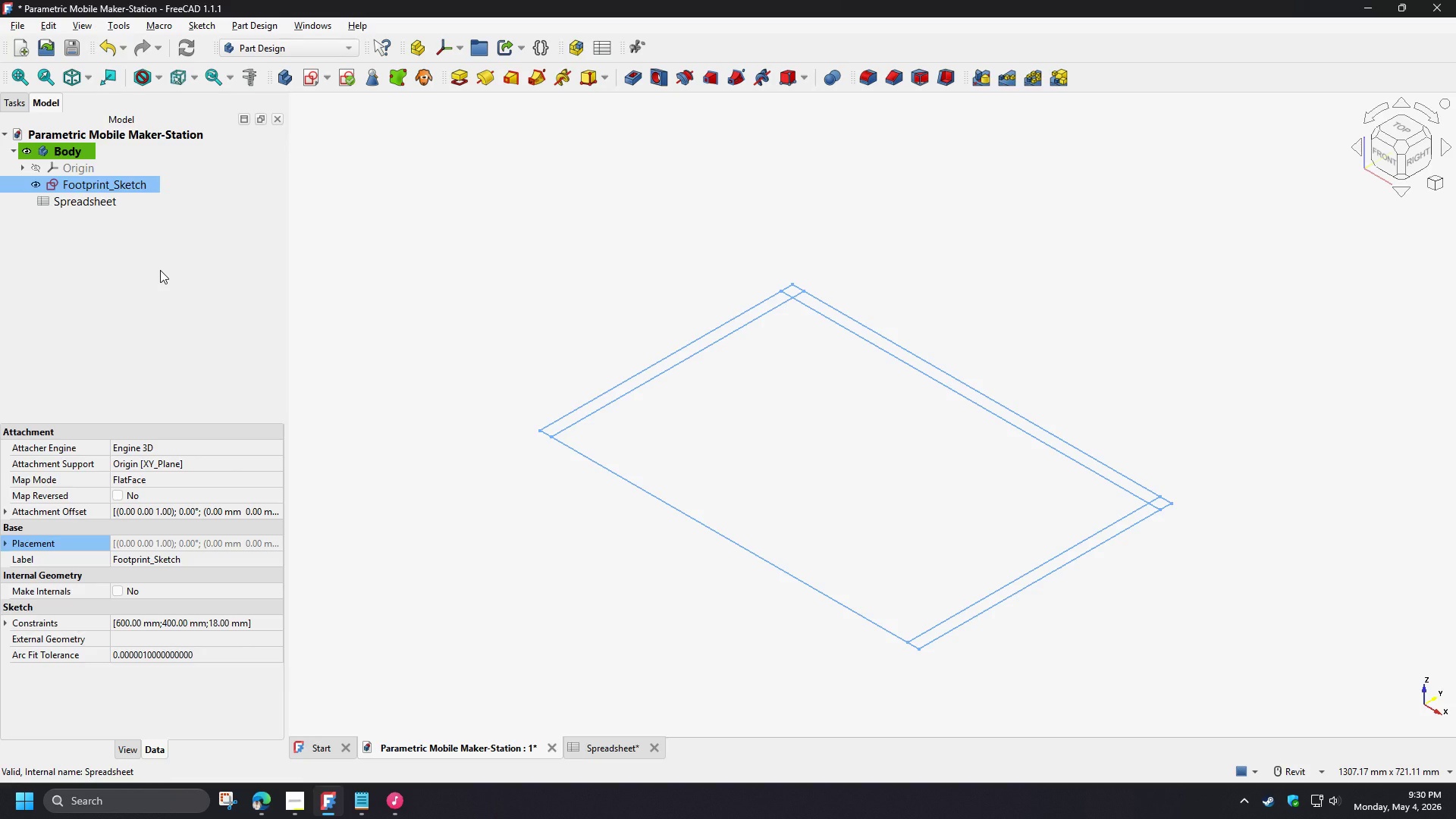 
wait(7.25)
 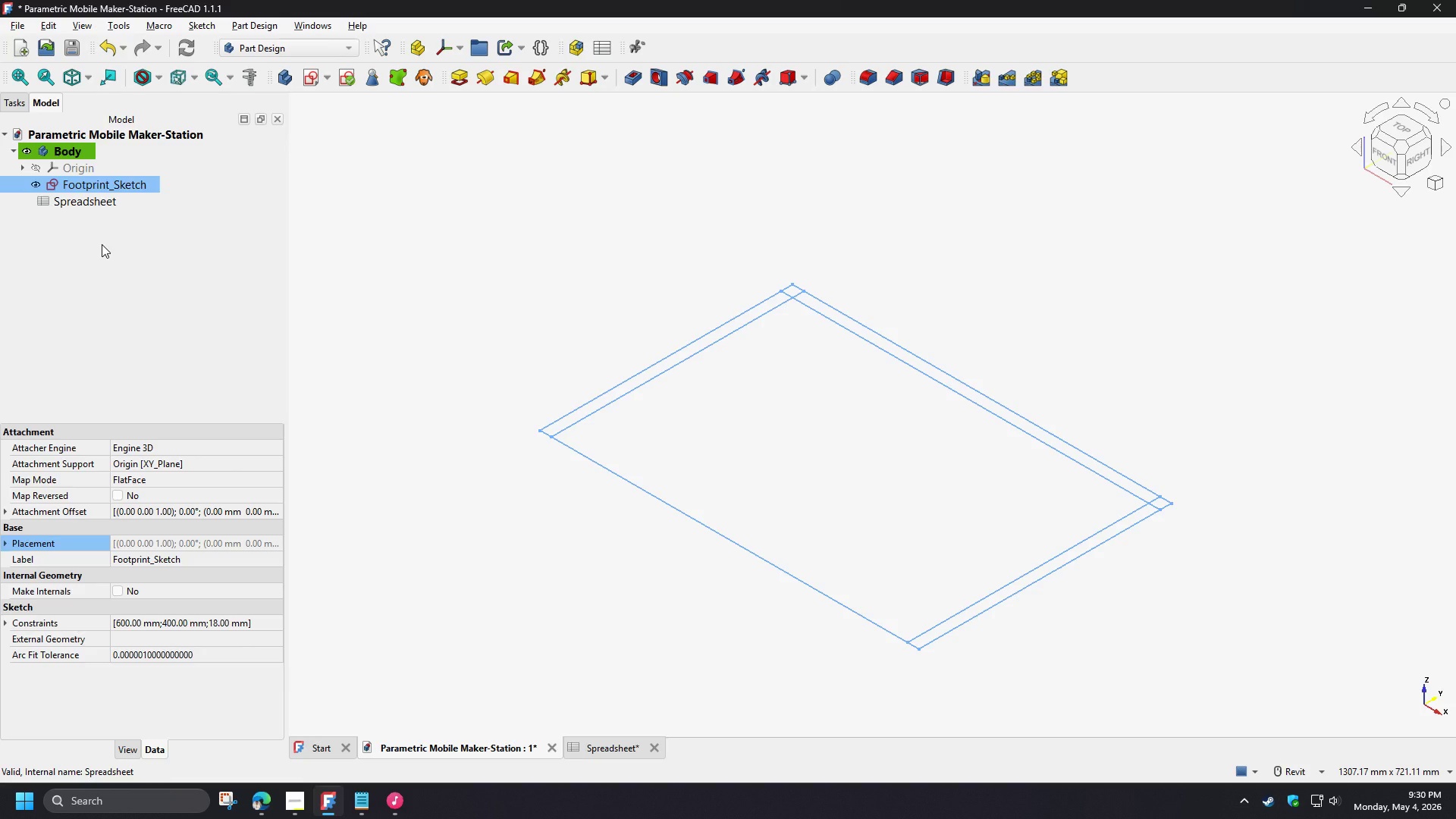 
left_click([140, 187])
 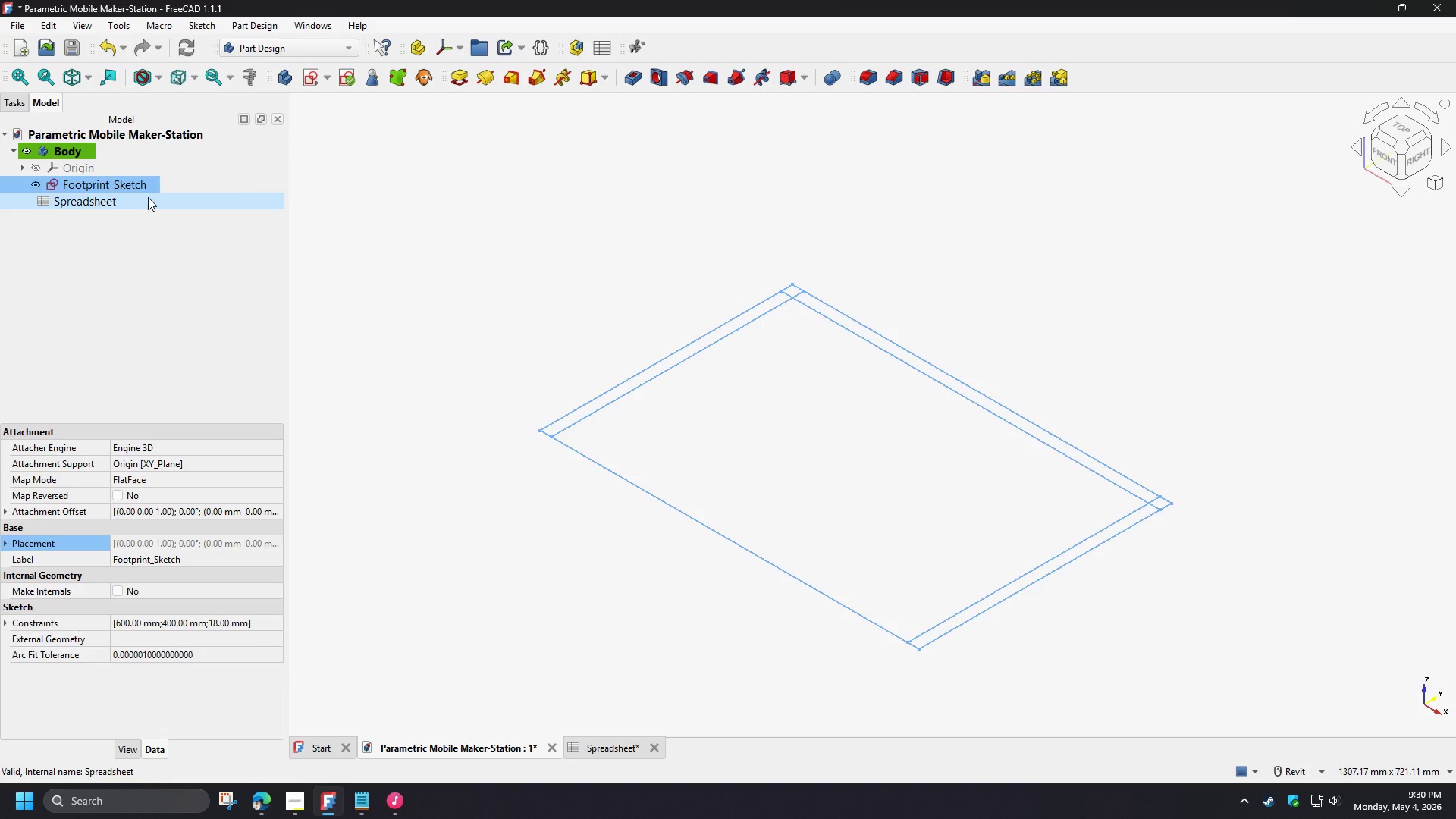 
key(F2)
 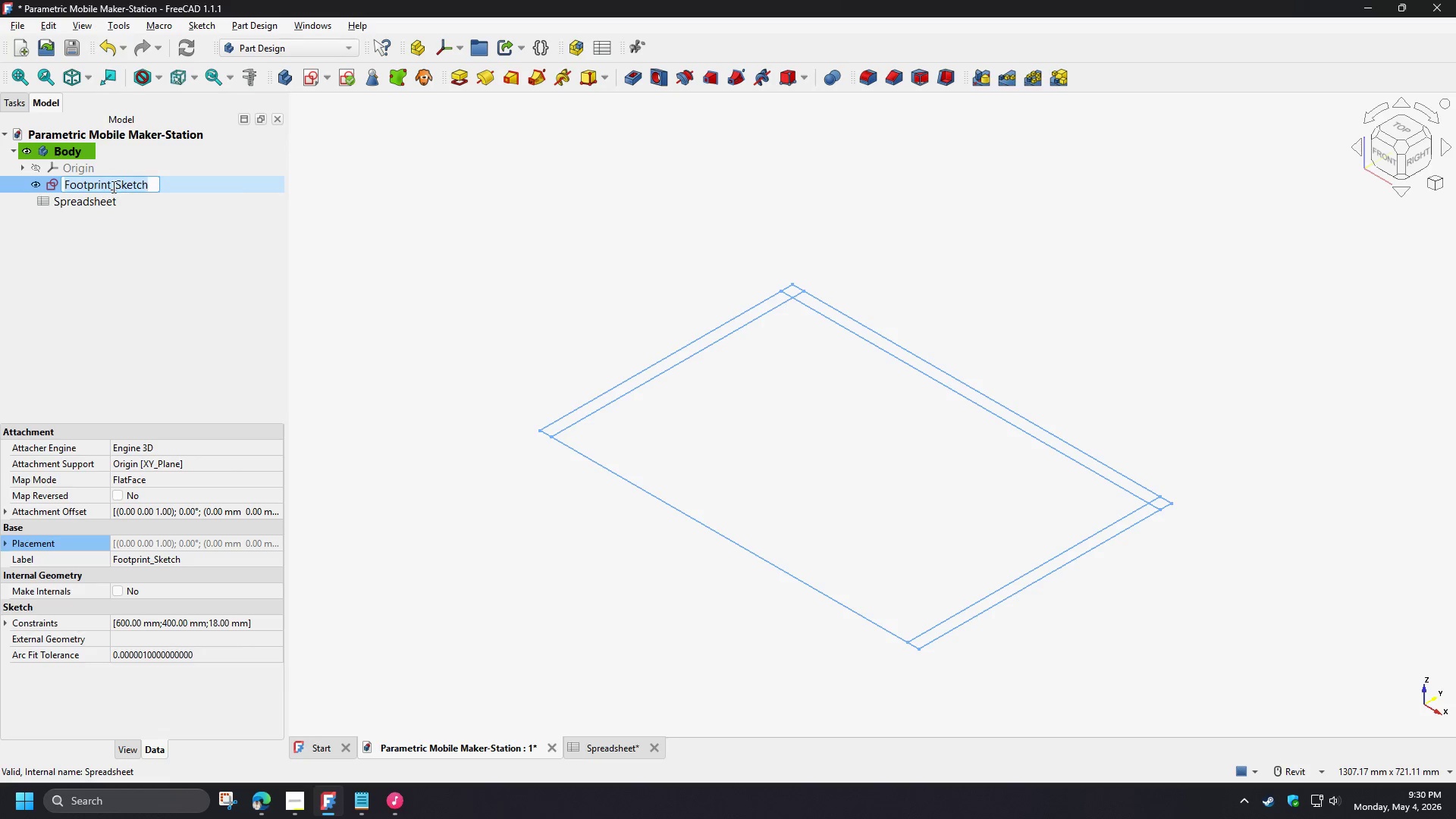 
left_click([111, 187])
 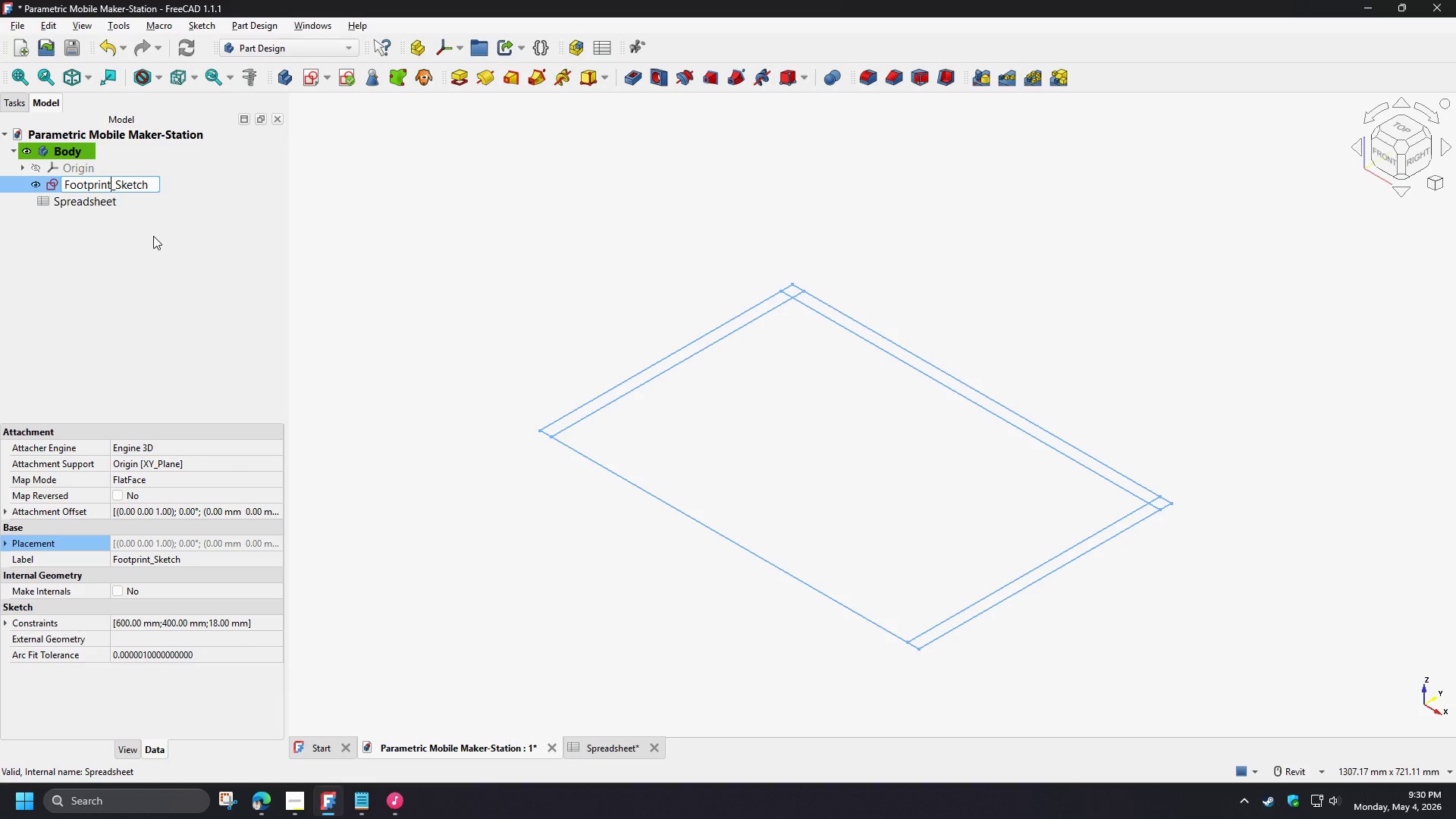 
type(XY)
 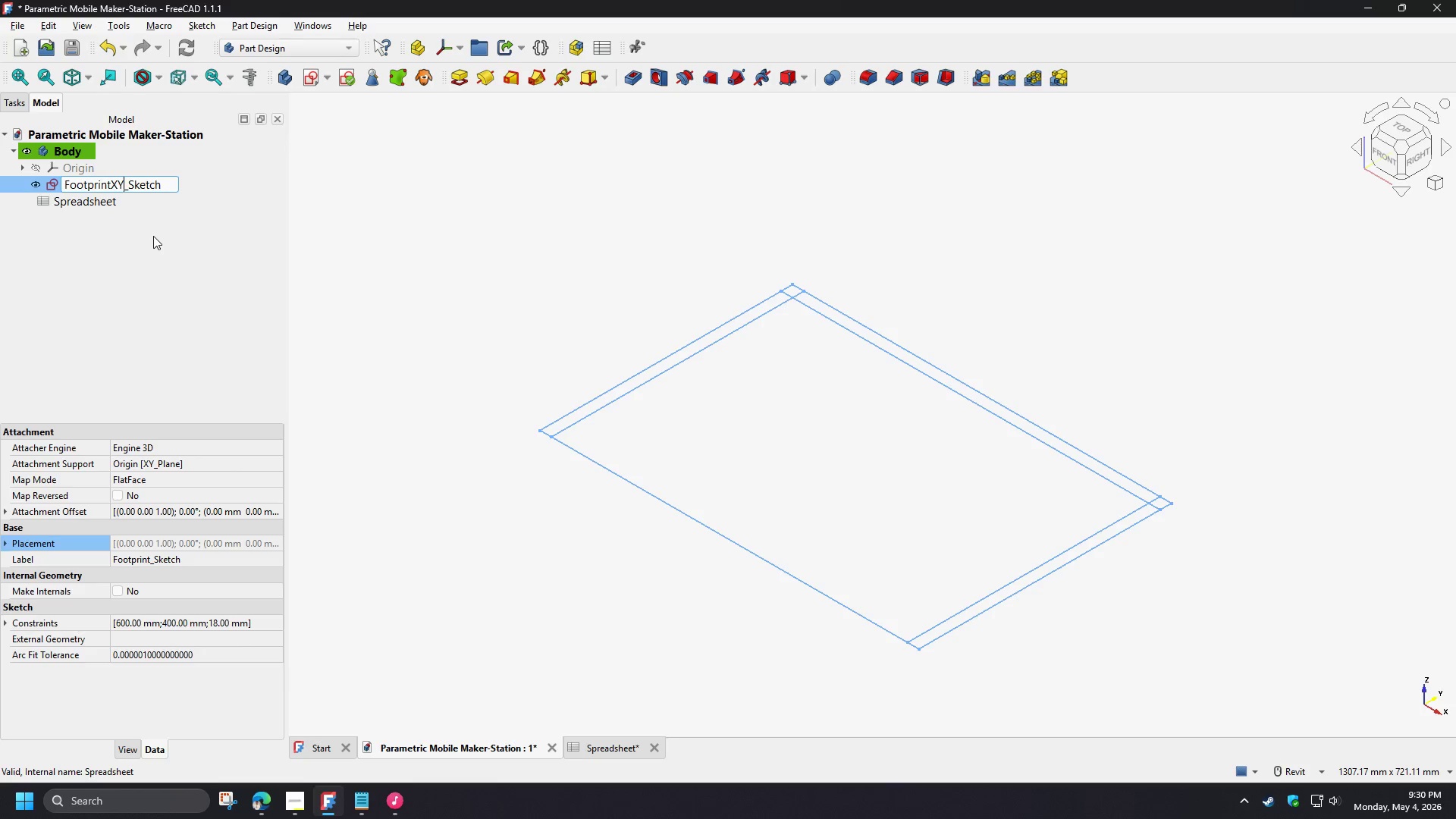 
left_click([153, 236])
 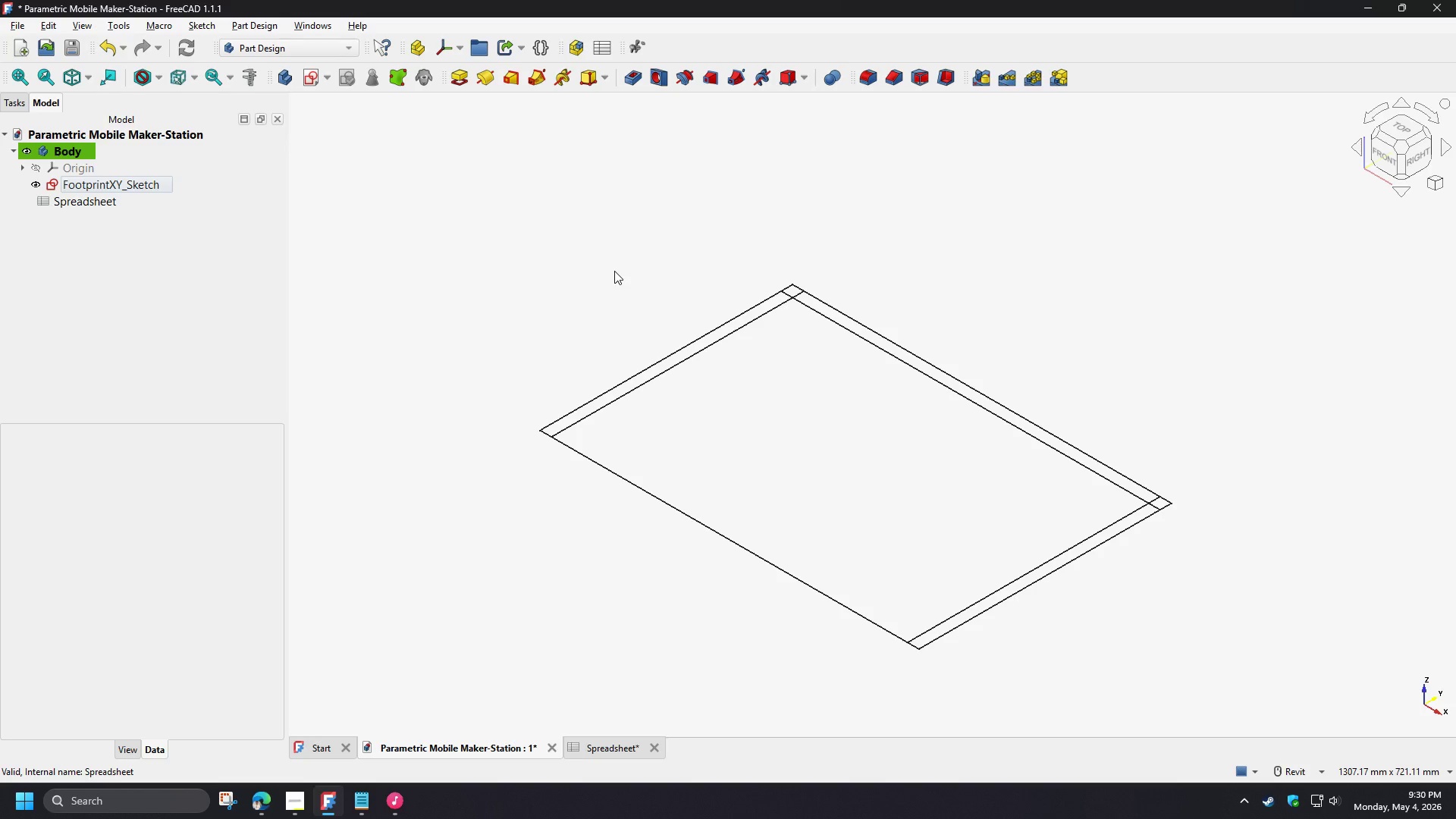 
wait(14.33)
 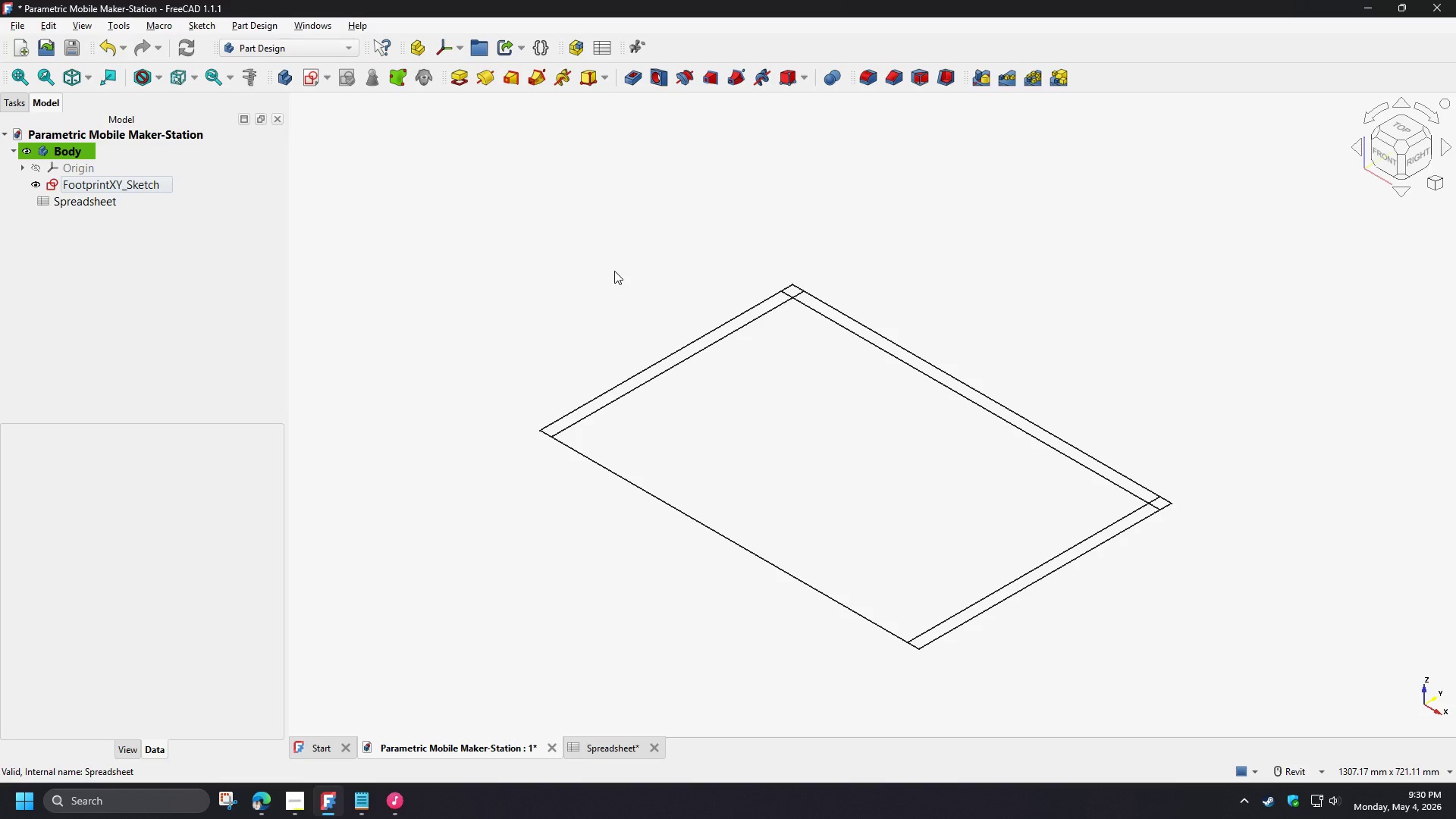 
left_click([544, 433])
 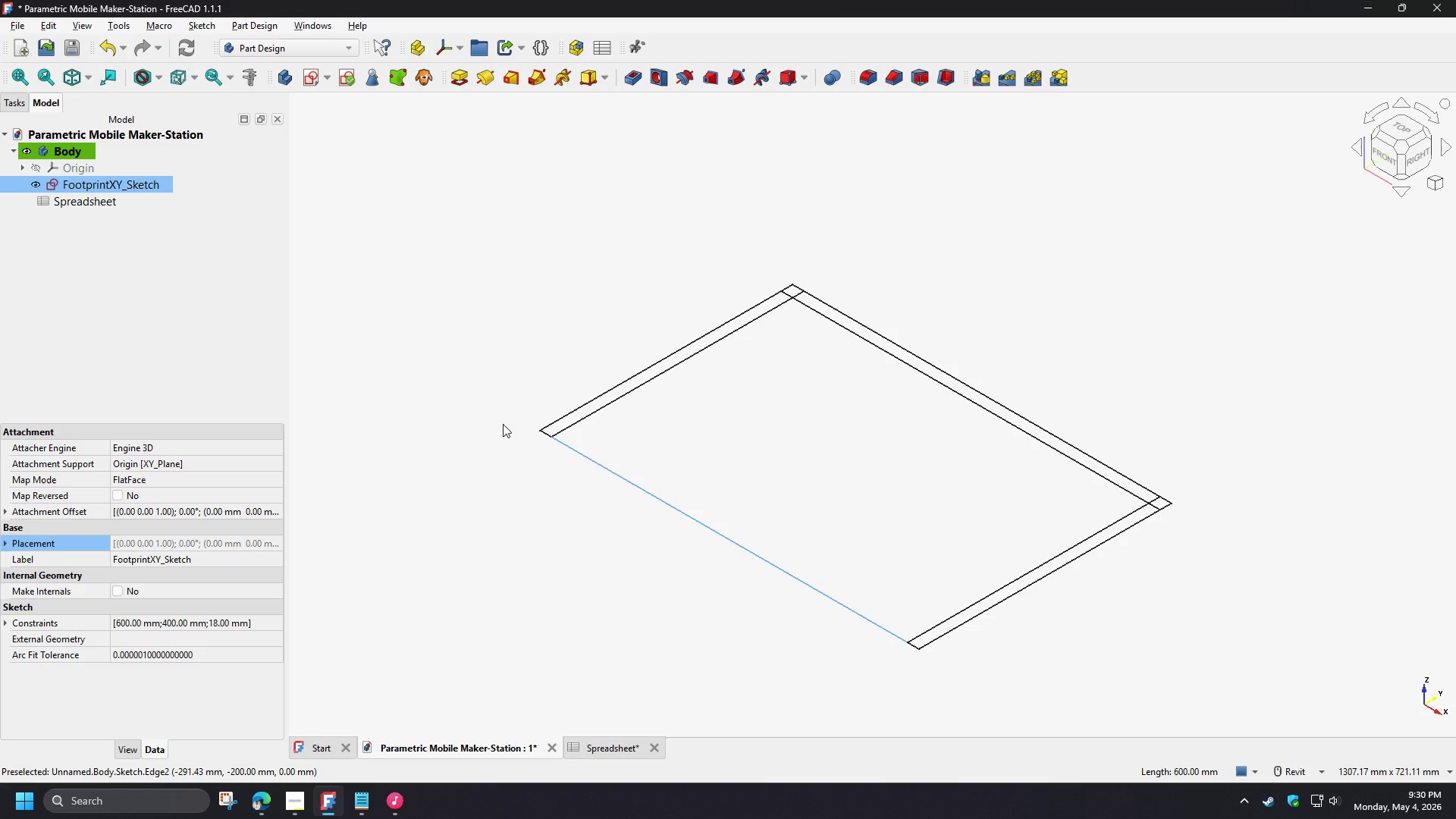 
key(Space)
 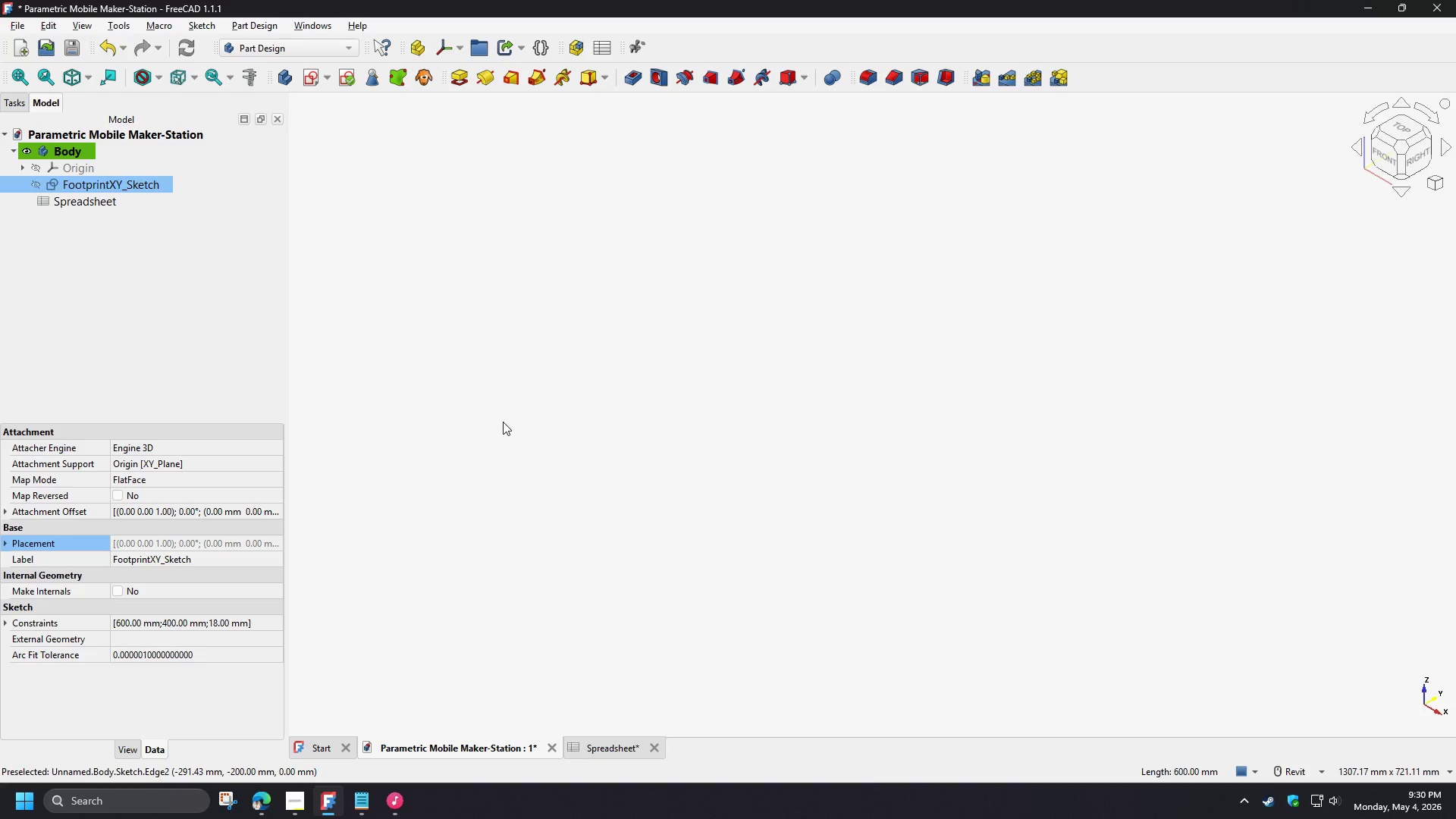 
key(Space)
 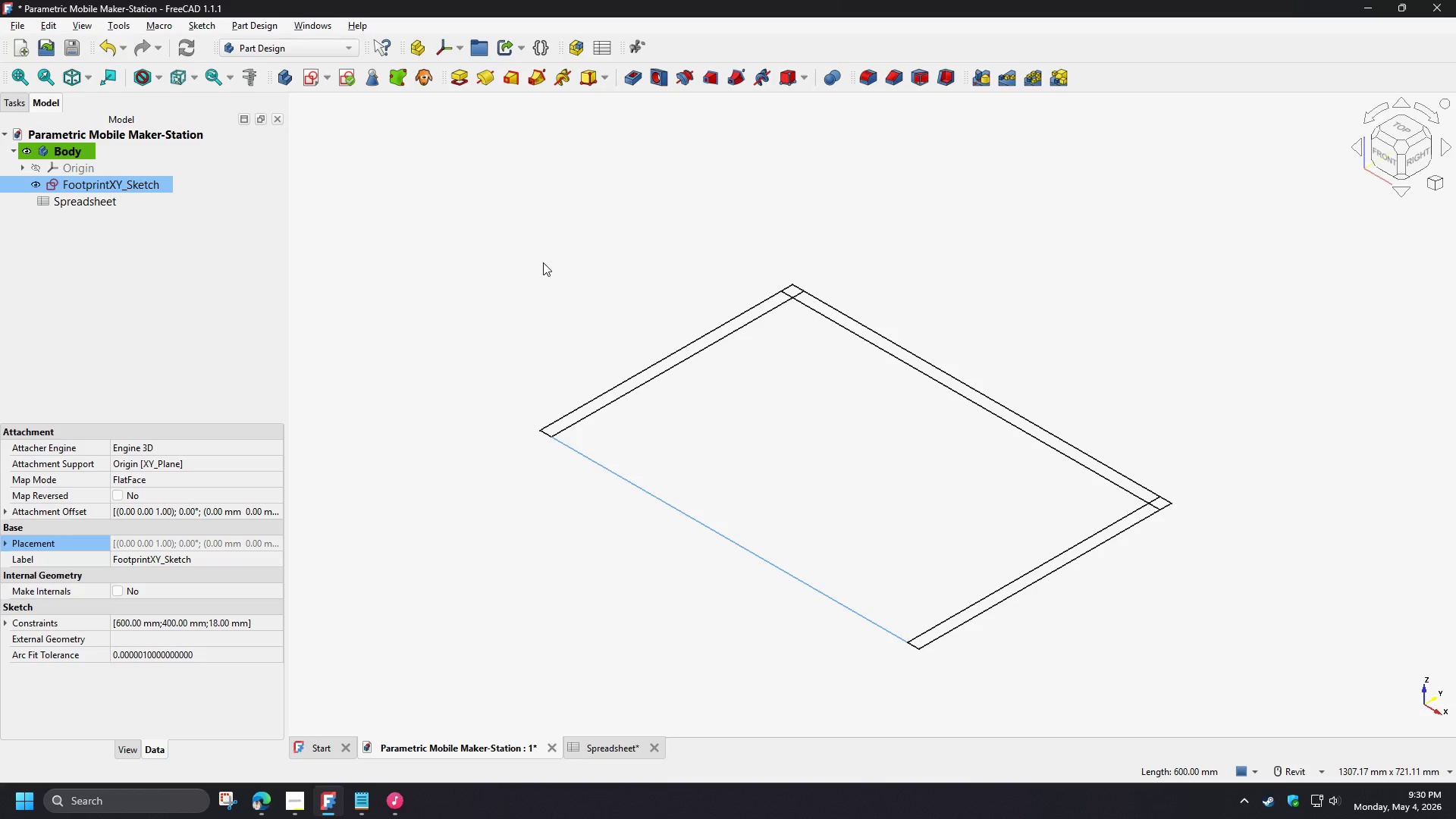 
wait(8.23)
 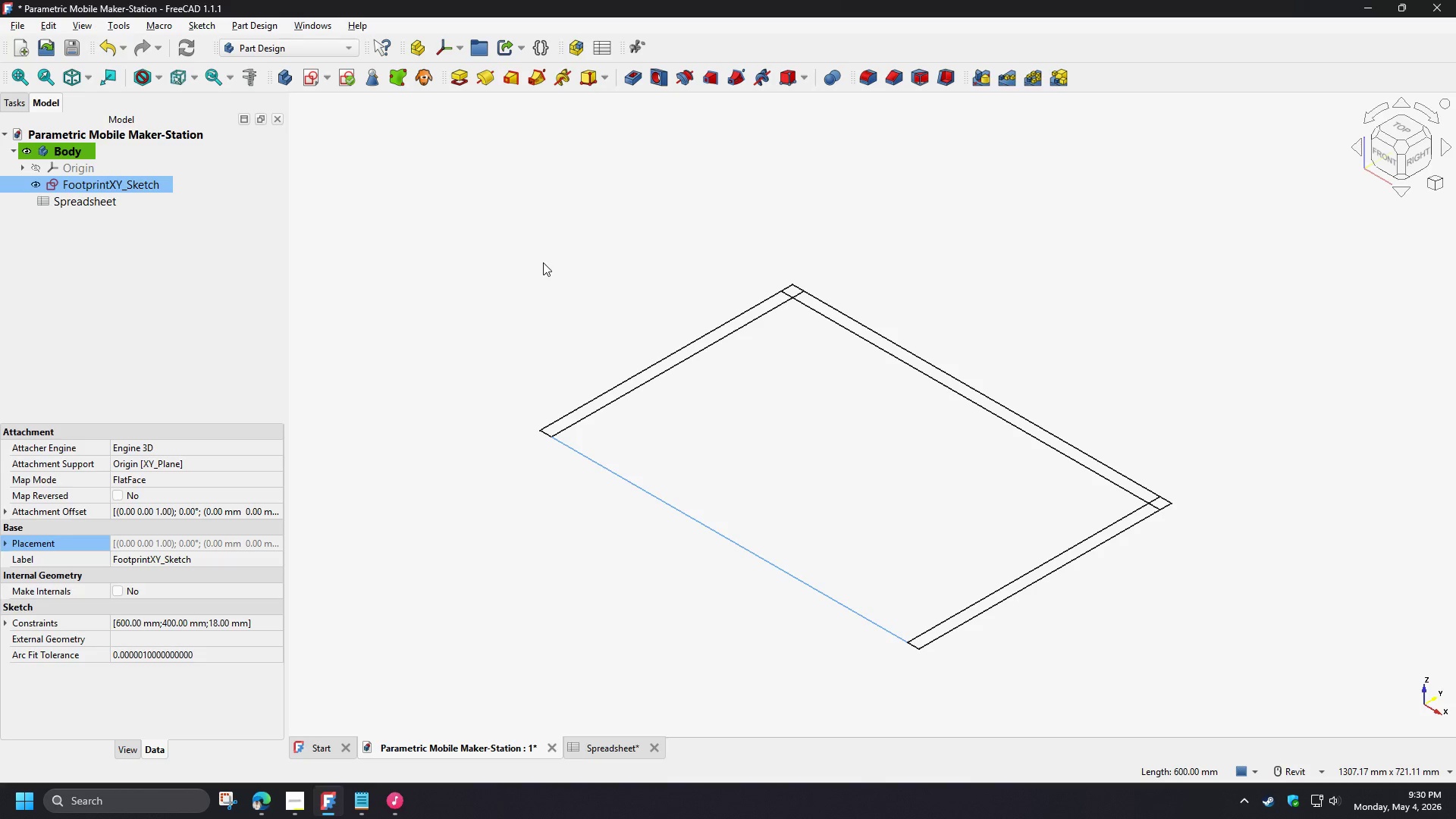 
scroll: coordinate [548, 436], scroll_direction: up, amount: 5.0
 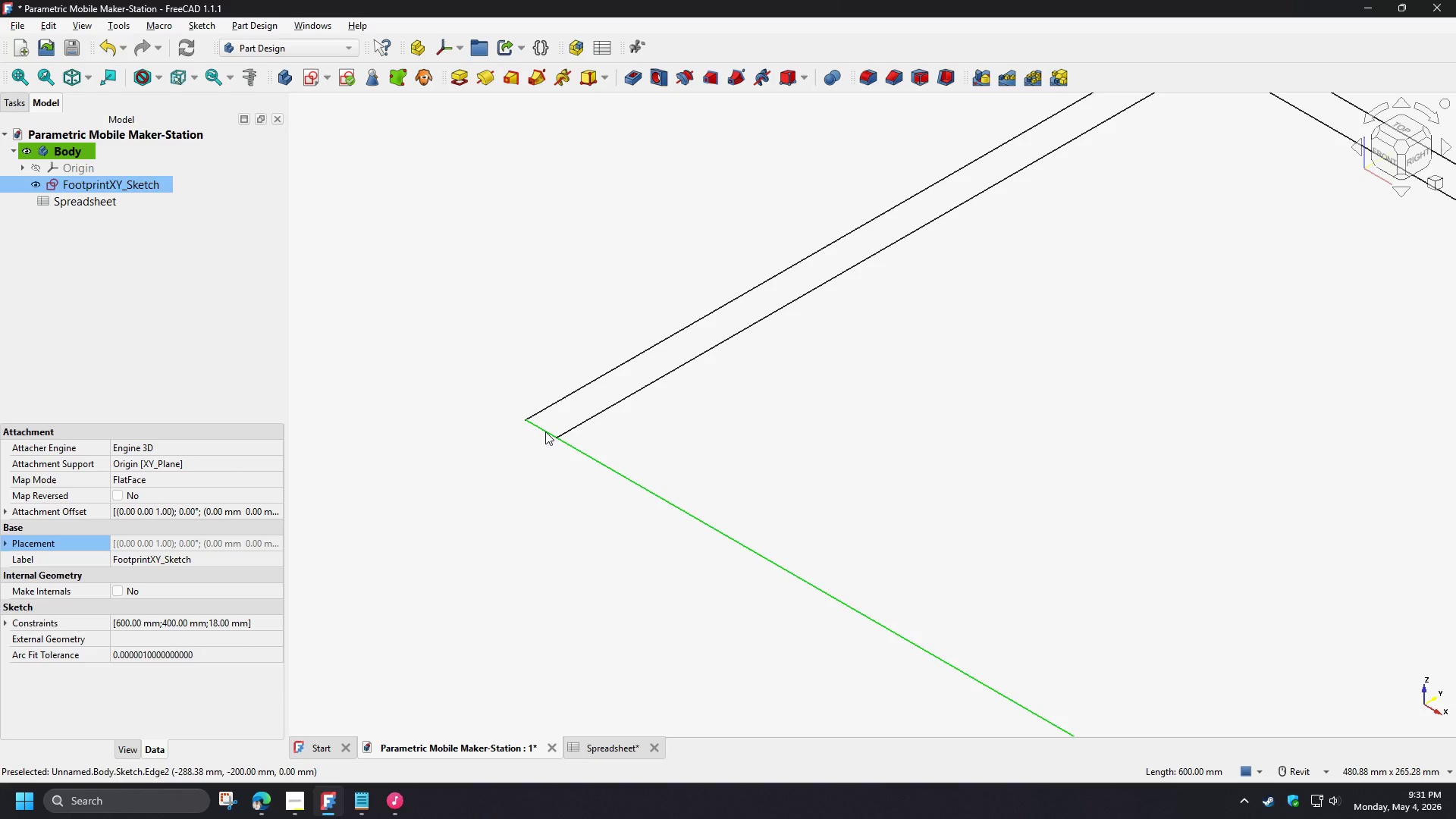 
left_click([545, 431])
 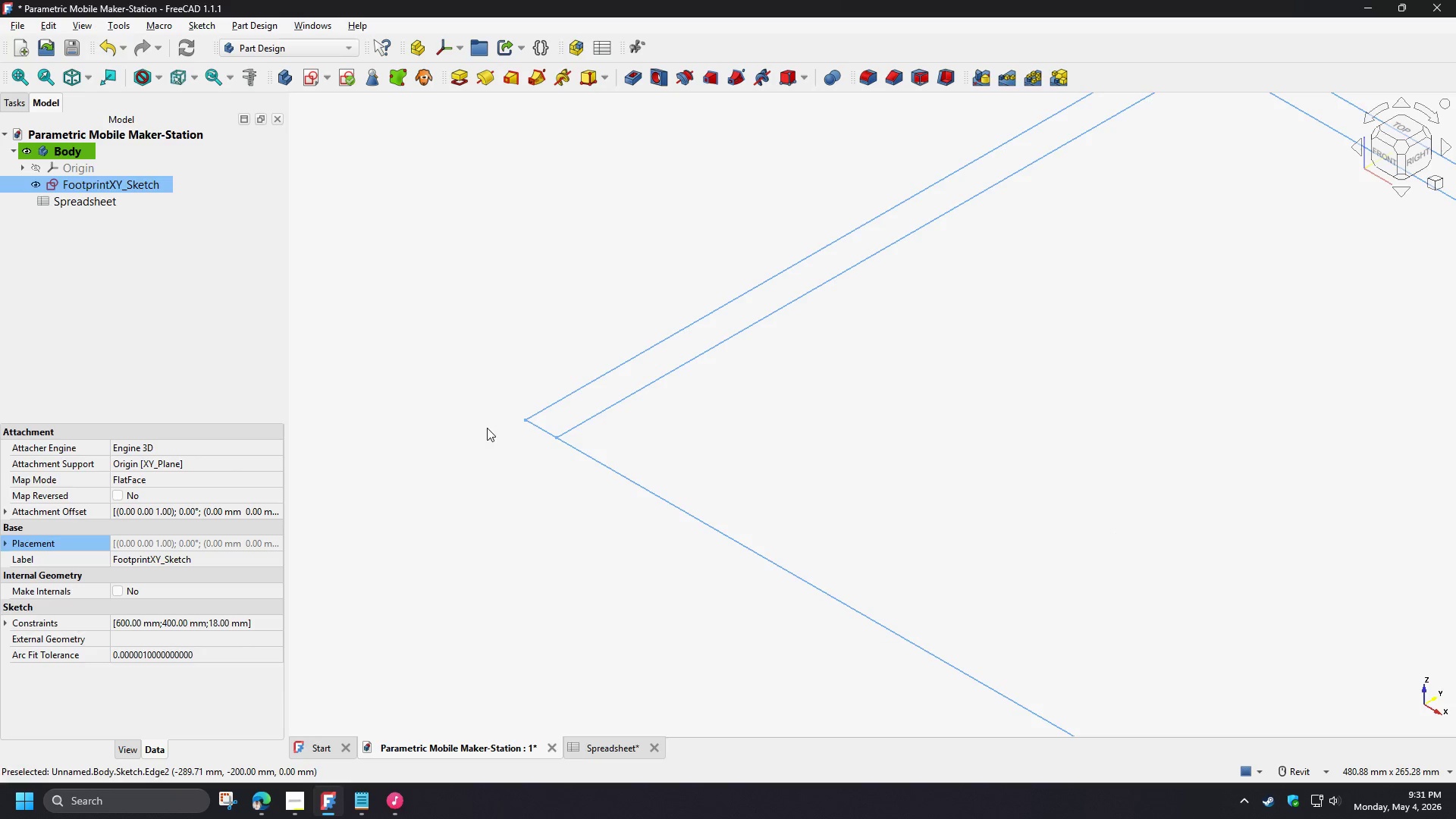 
left_click([487, 428])
 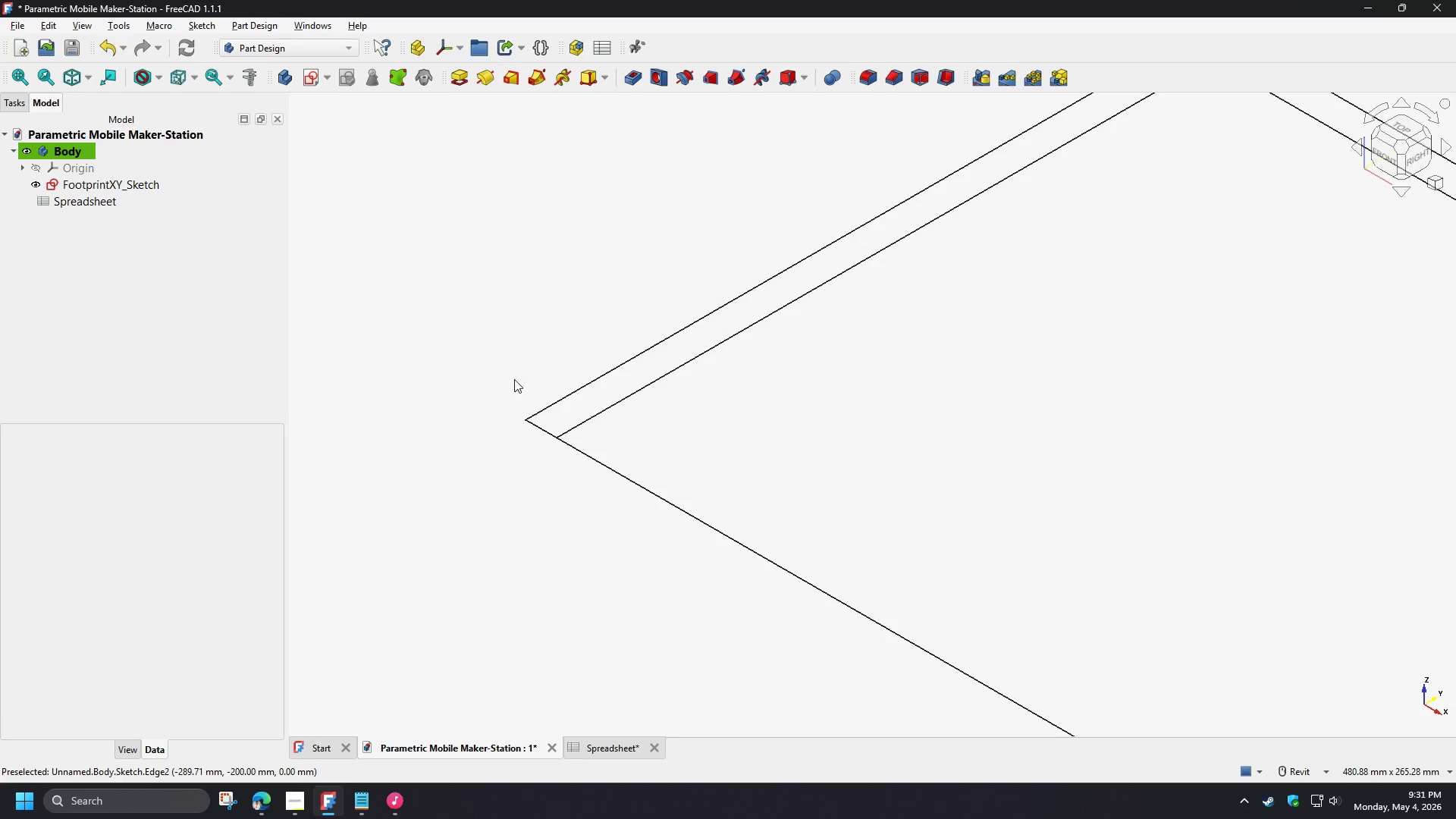 
left_click_drag(start_coordinate=[513, 378], to_coordinate=[596, 460])
 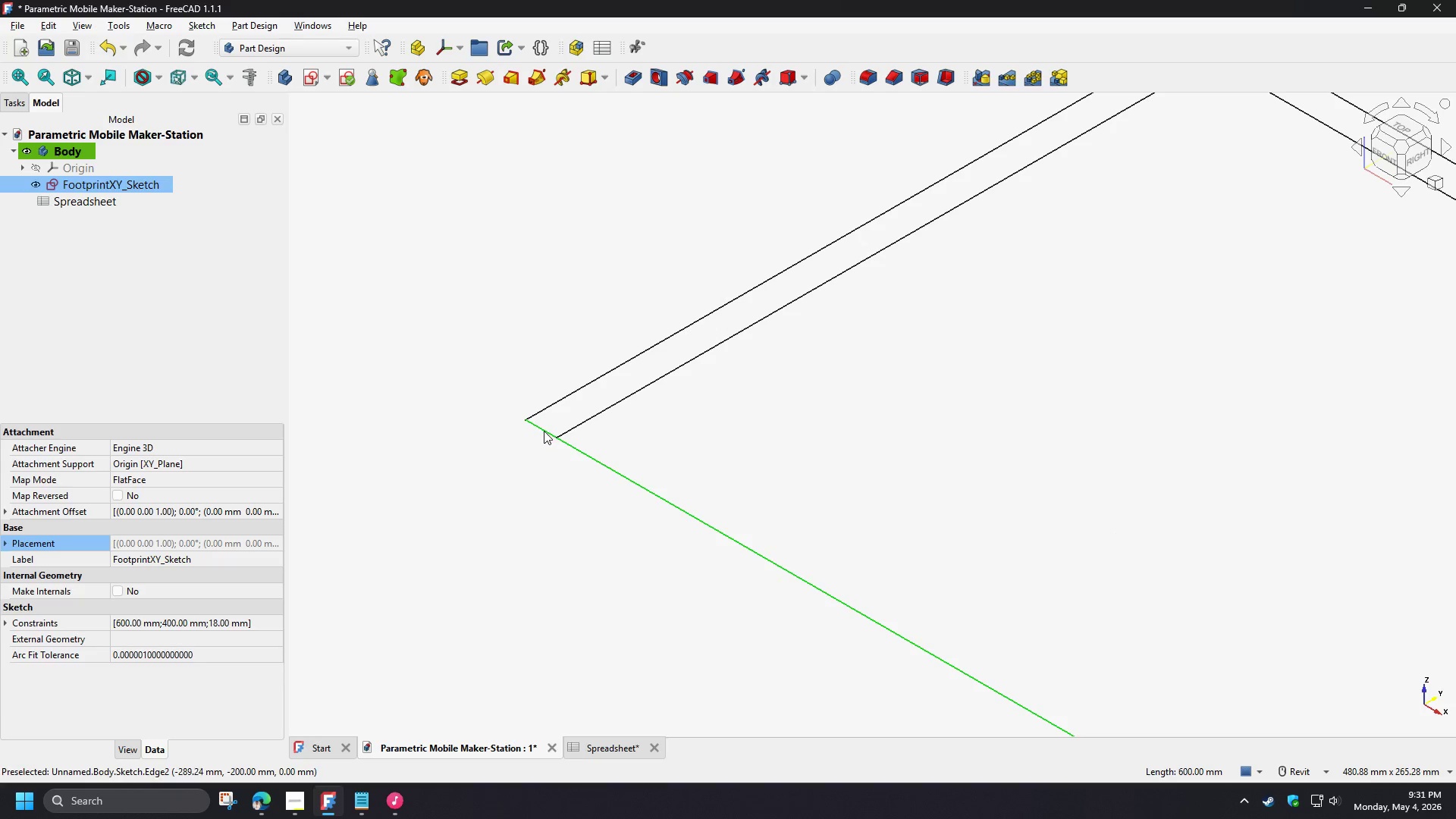 
left_click([544, 431])
 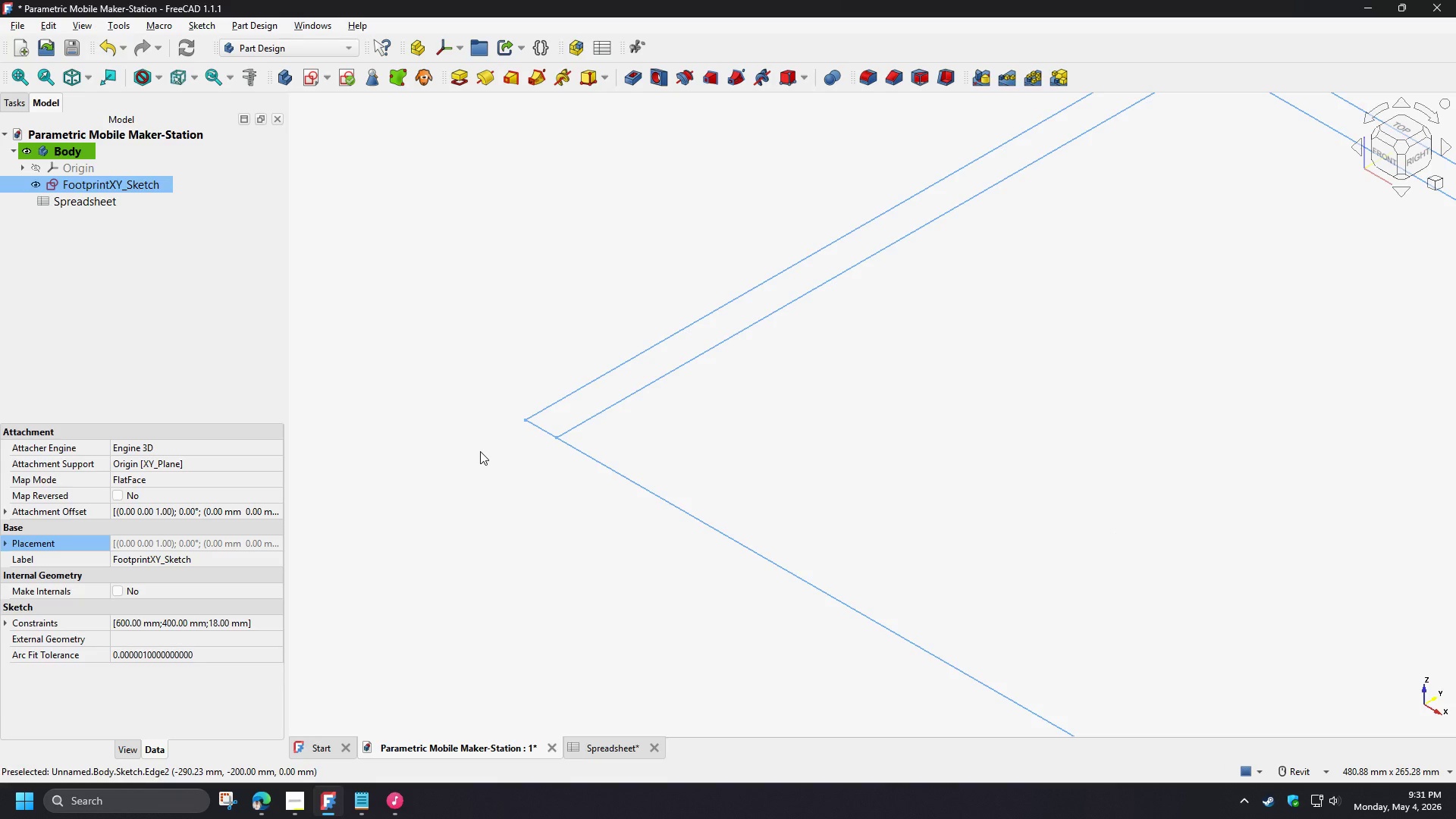 
scroll: coordinate [481, 444], scroll_direction: down, amount: 4.0
 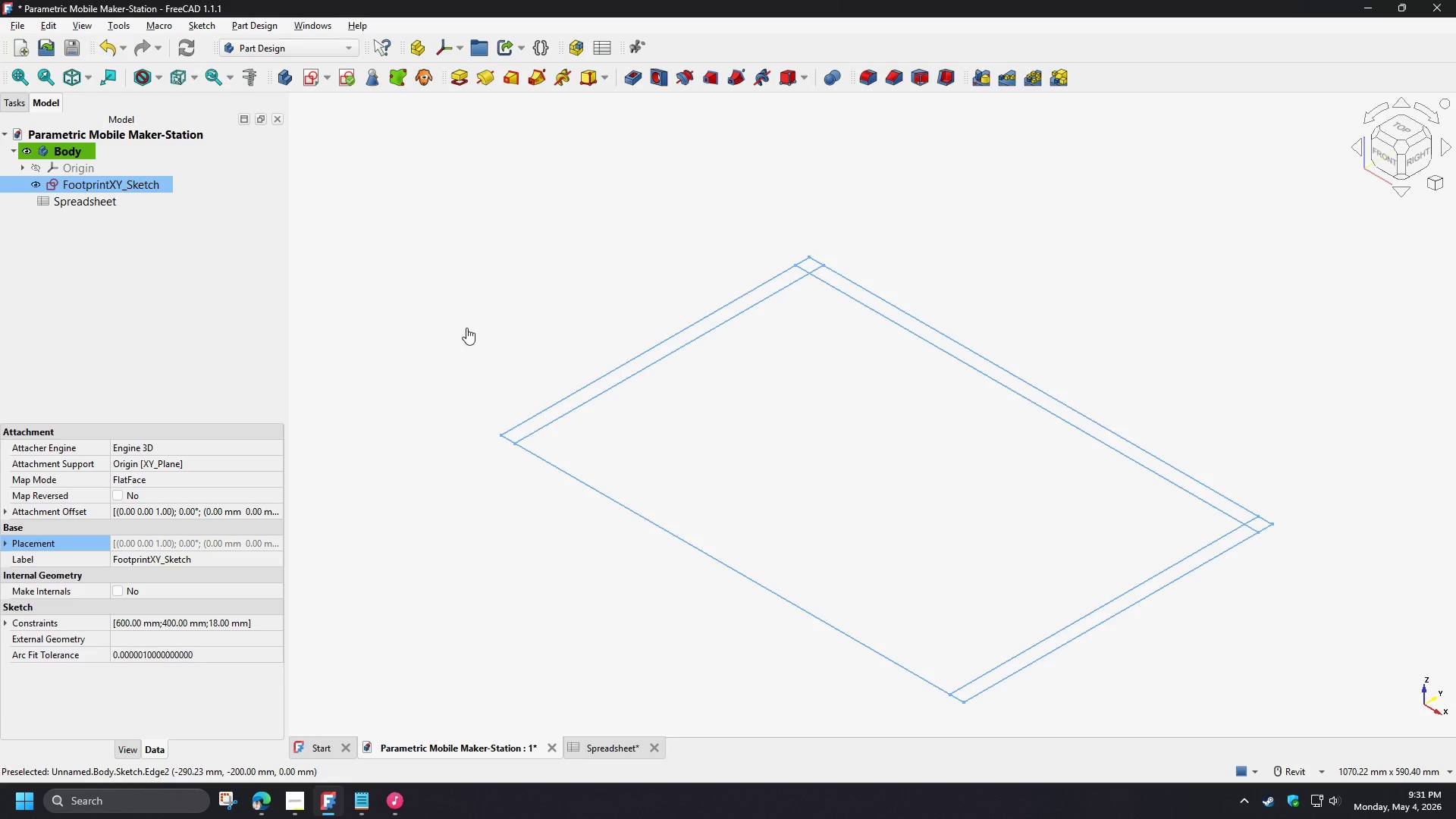 
left_click([466, 328])
 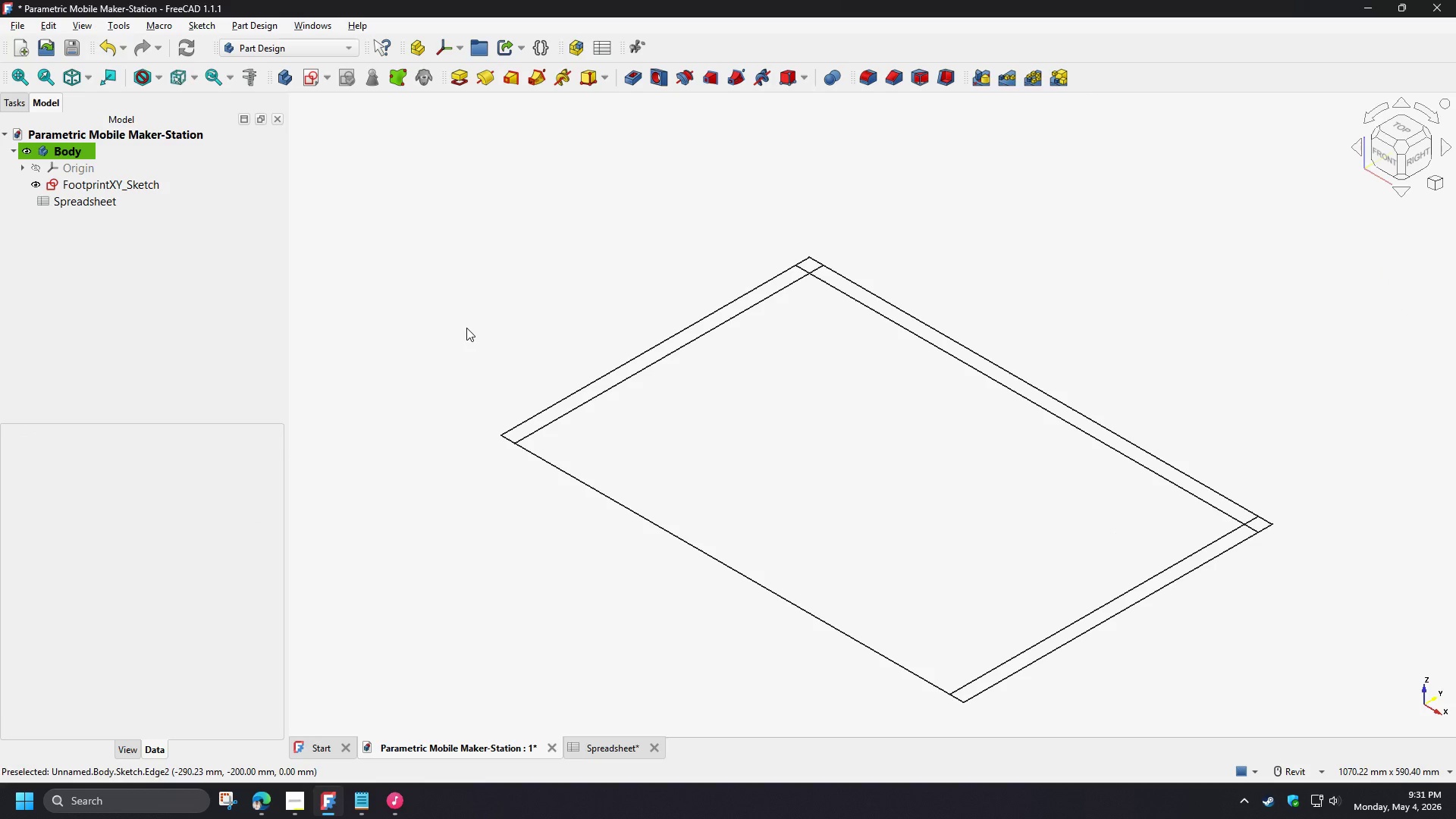 
left_click([608, 497])
 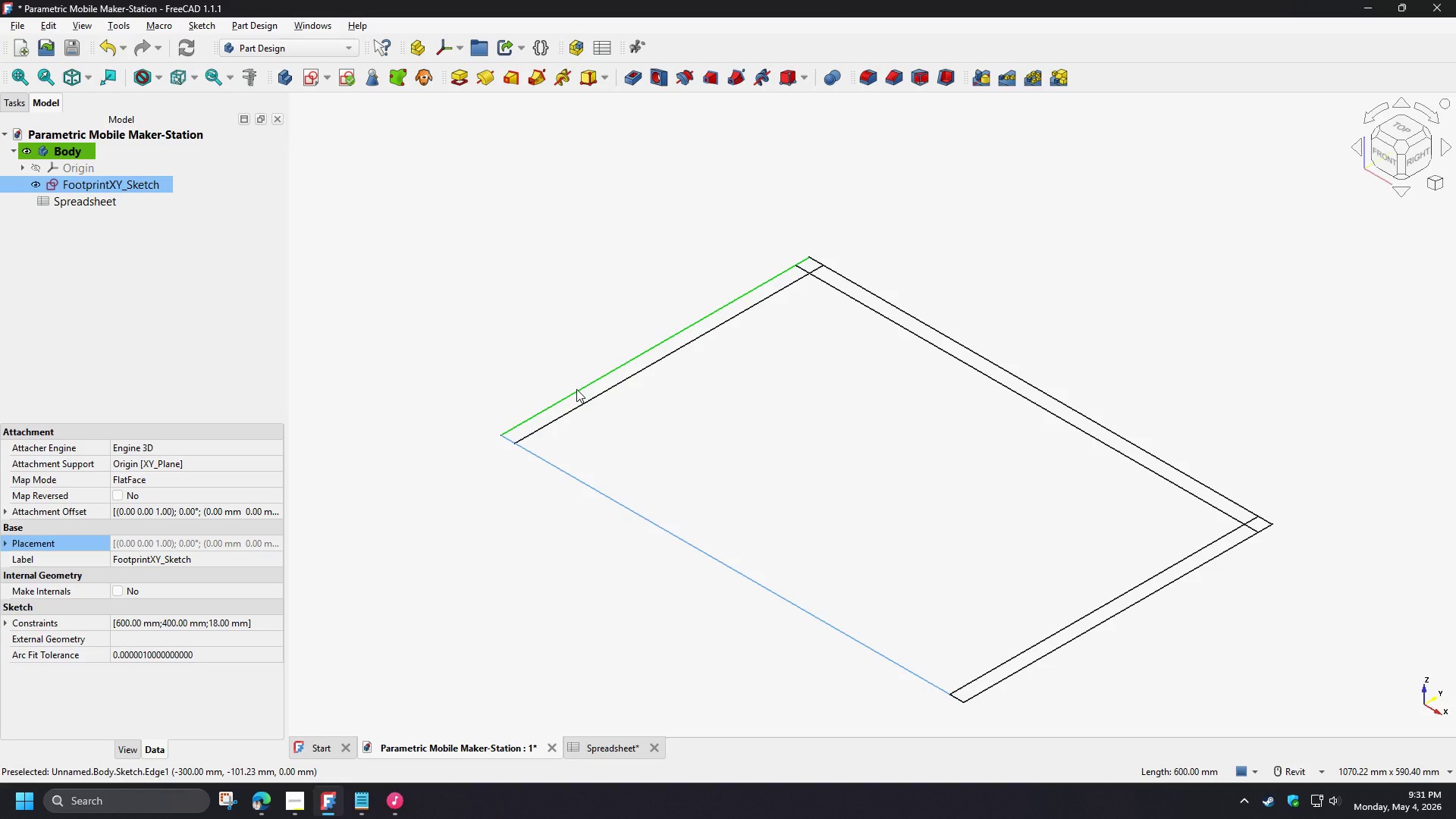 
left_click([576, 389])
 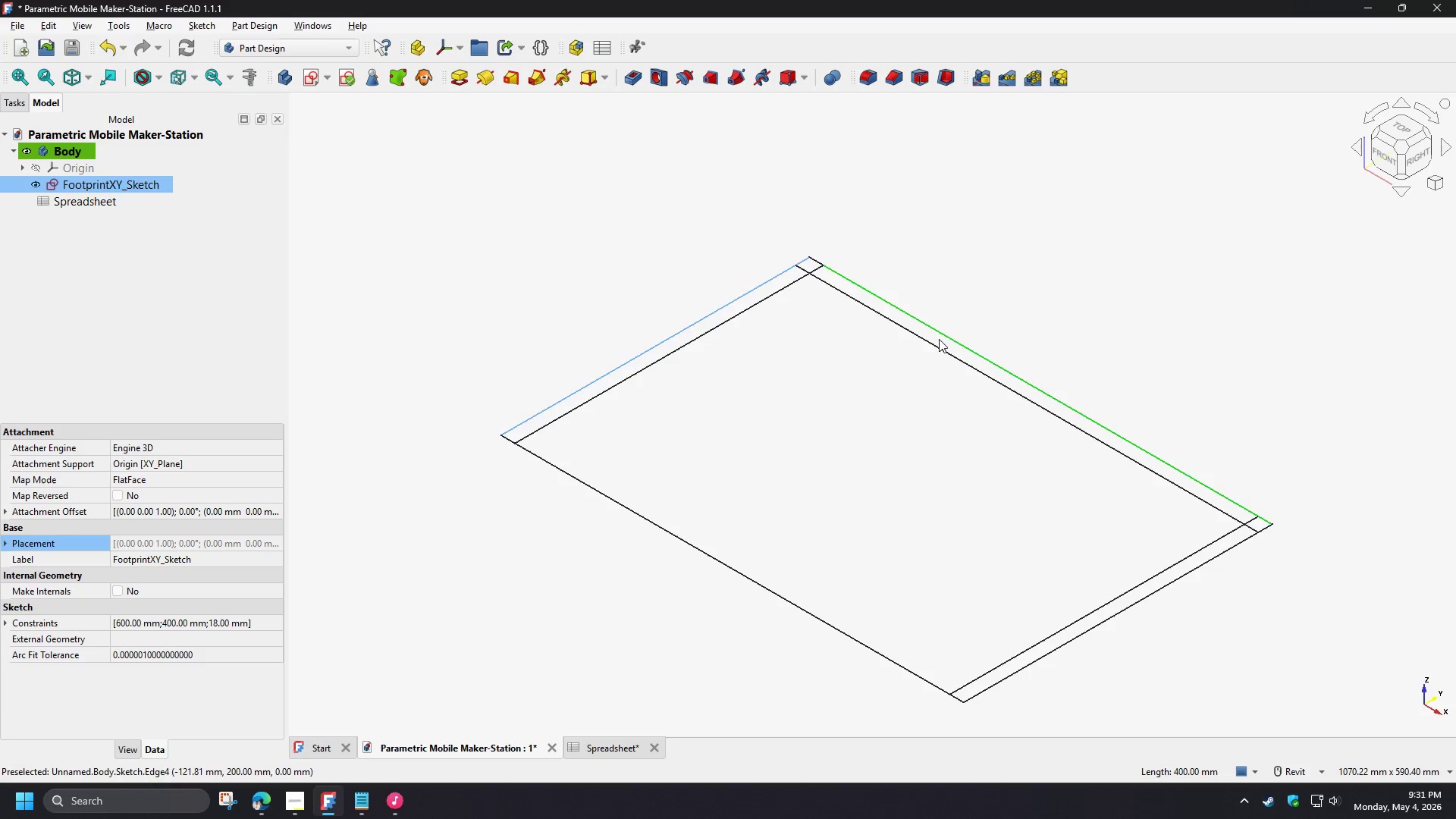 
left_click([604, 428])
 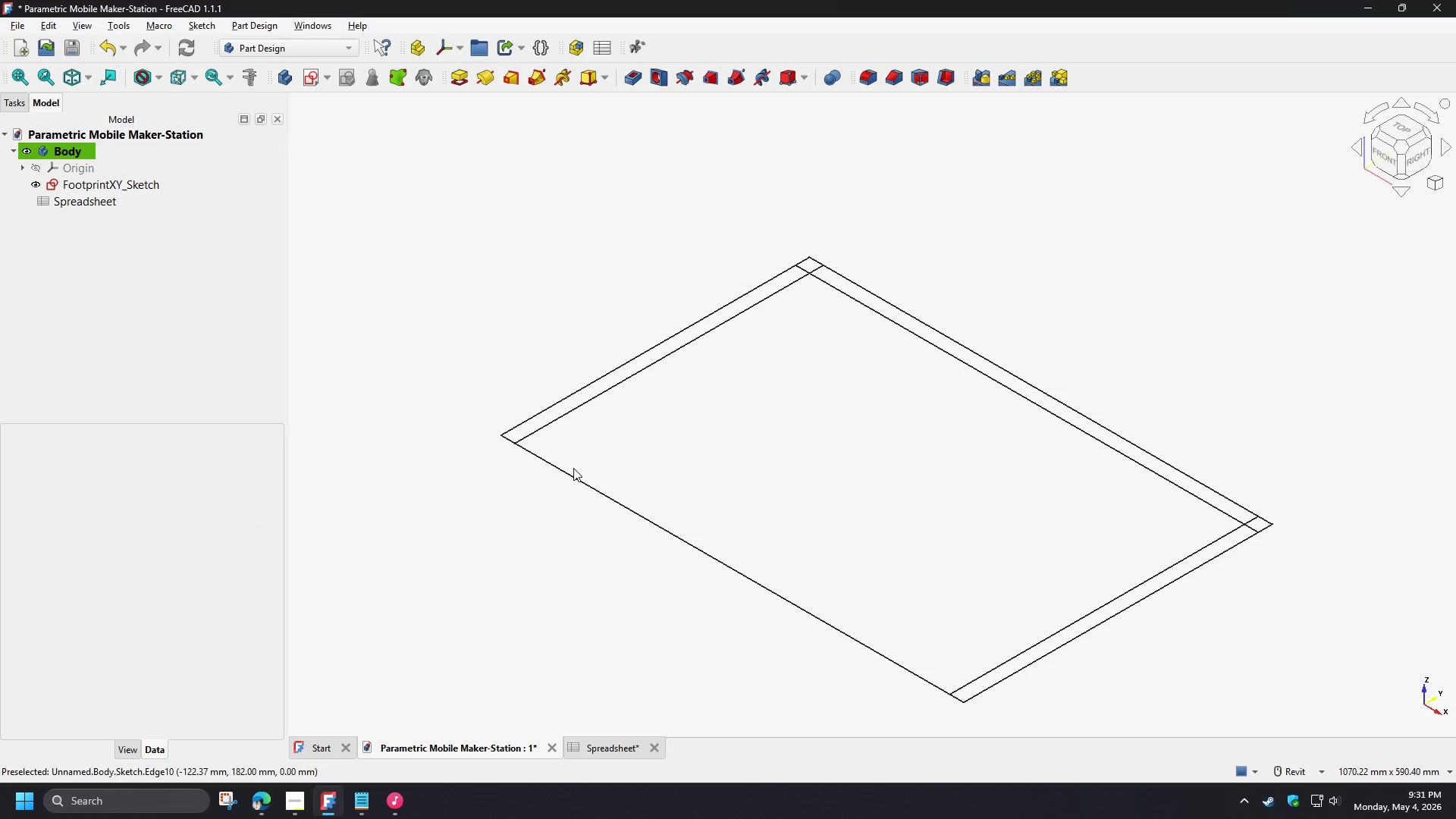 
hold_key(key=ControlLeft, duration=1.01)
 